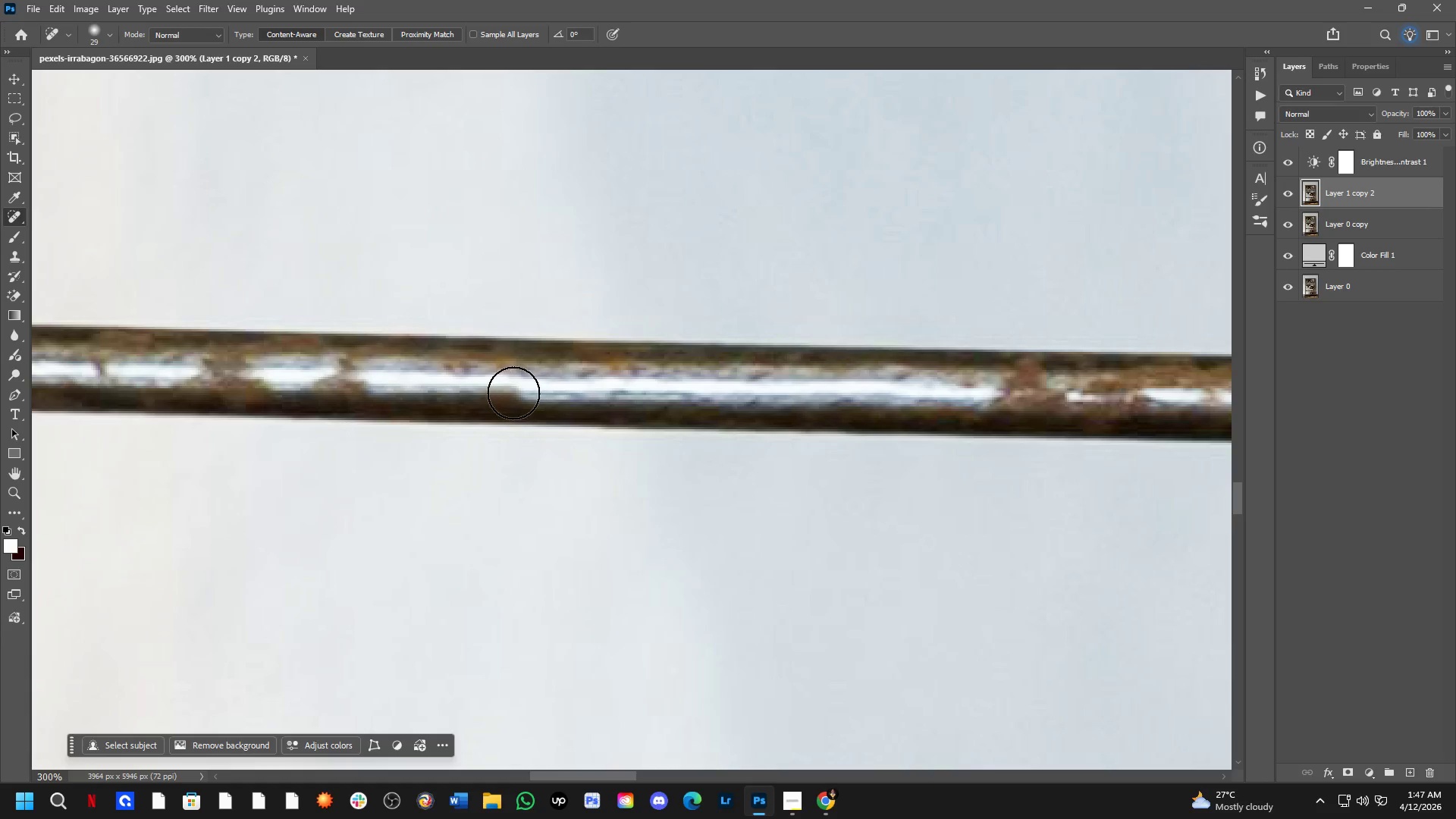 
scroll: coordinate [529, 423], scroll_direction: up, amount: 3.0
 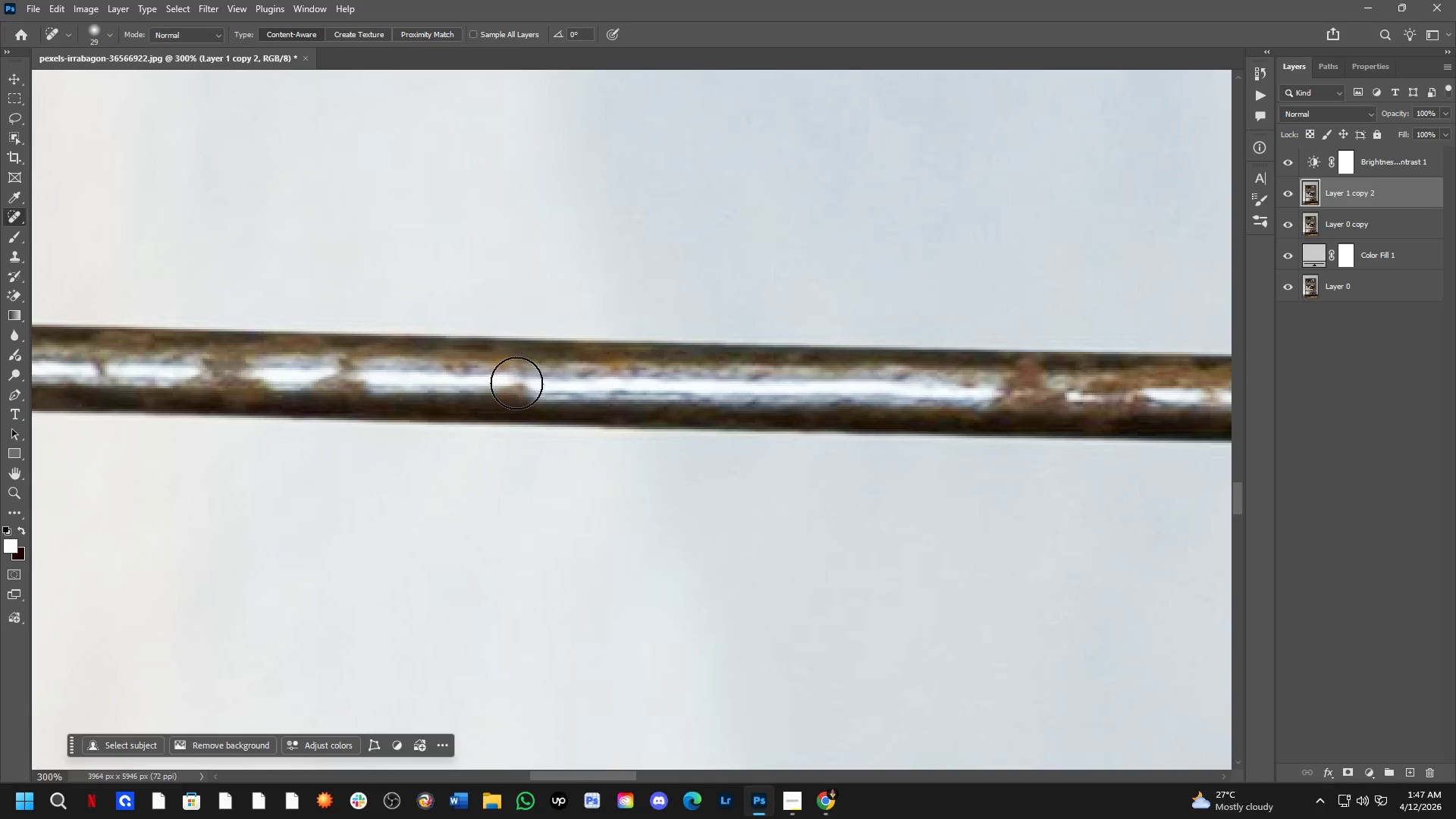 
left_click_drag(start_coordinate=[491, 392], to_coordinate=[487, 392])
 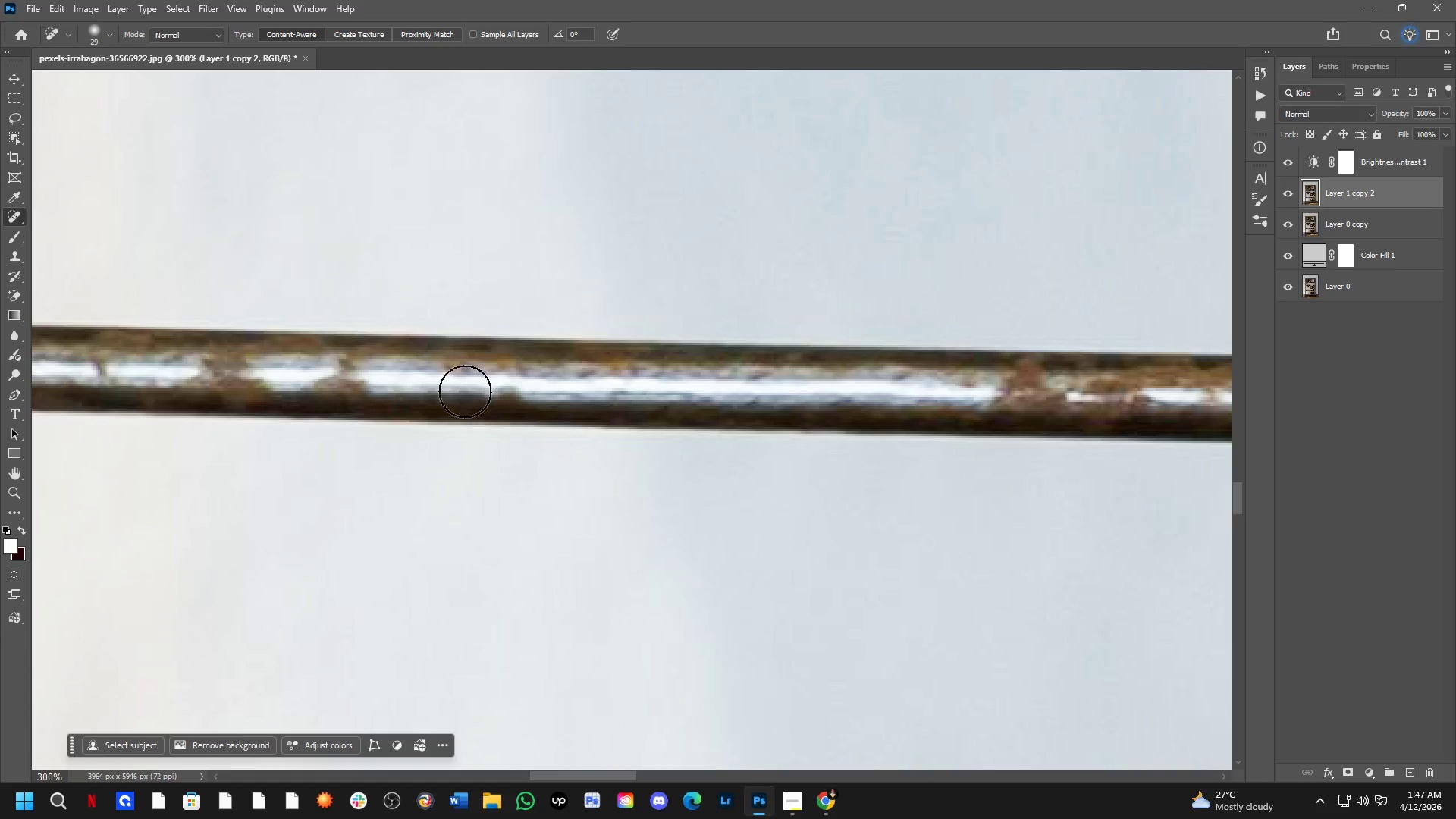 
key(Shift+ShiftLeft)
 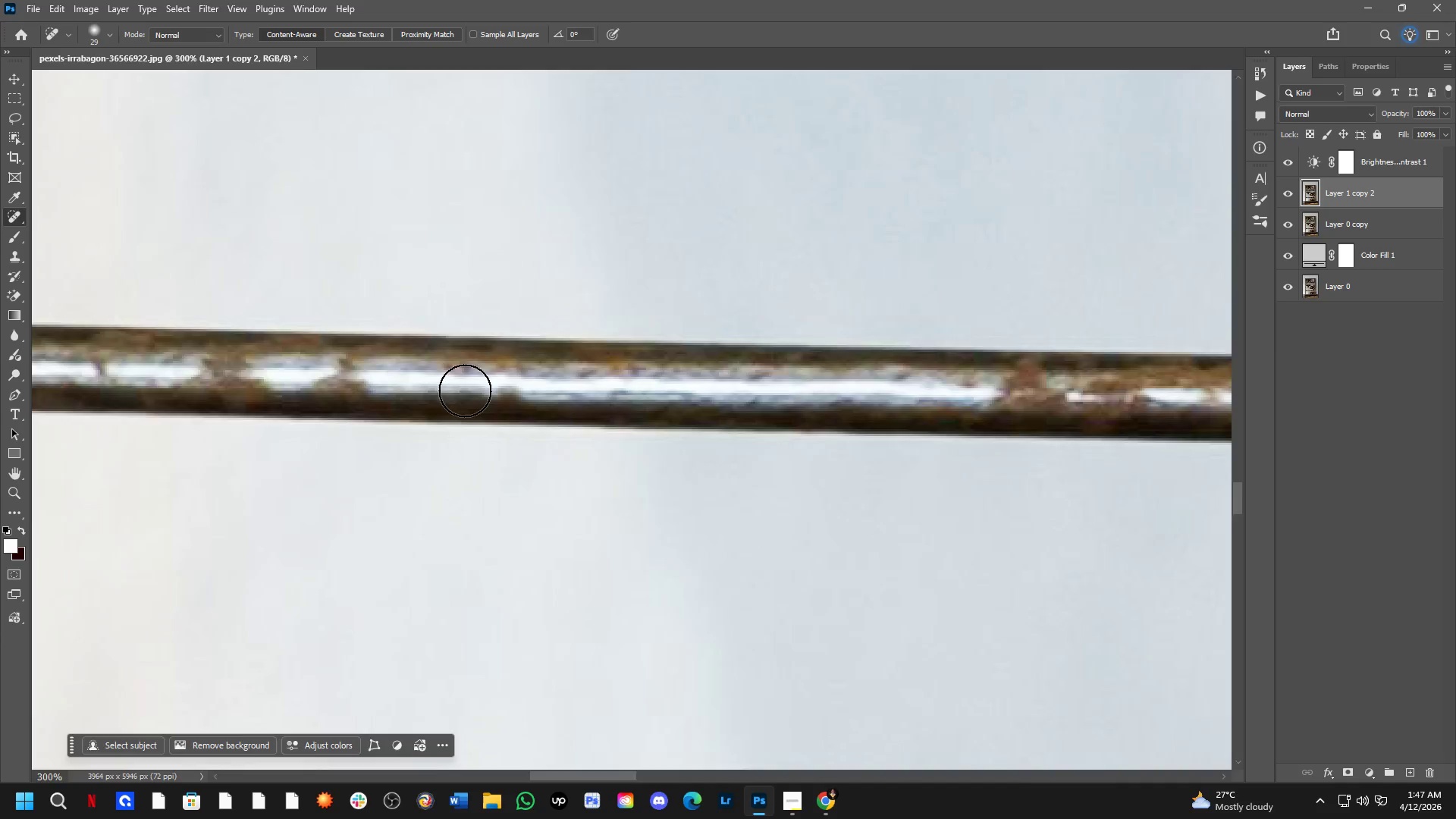 
hold_key(key=Space, duration=1.33)
 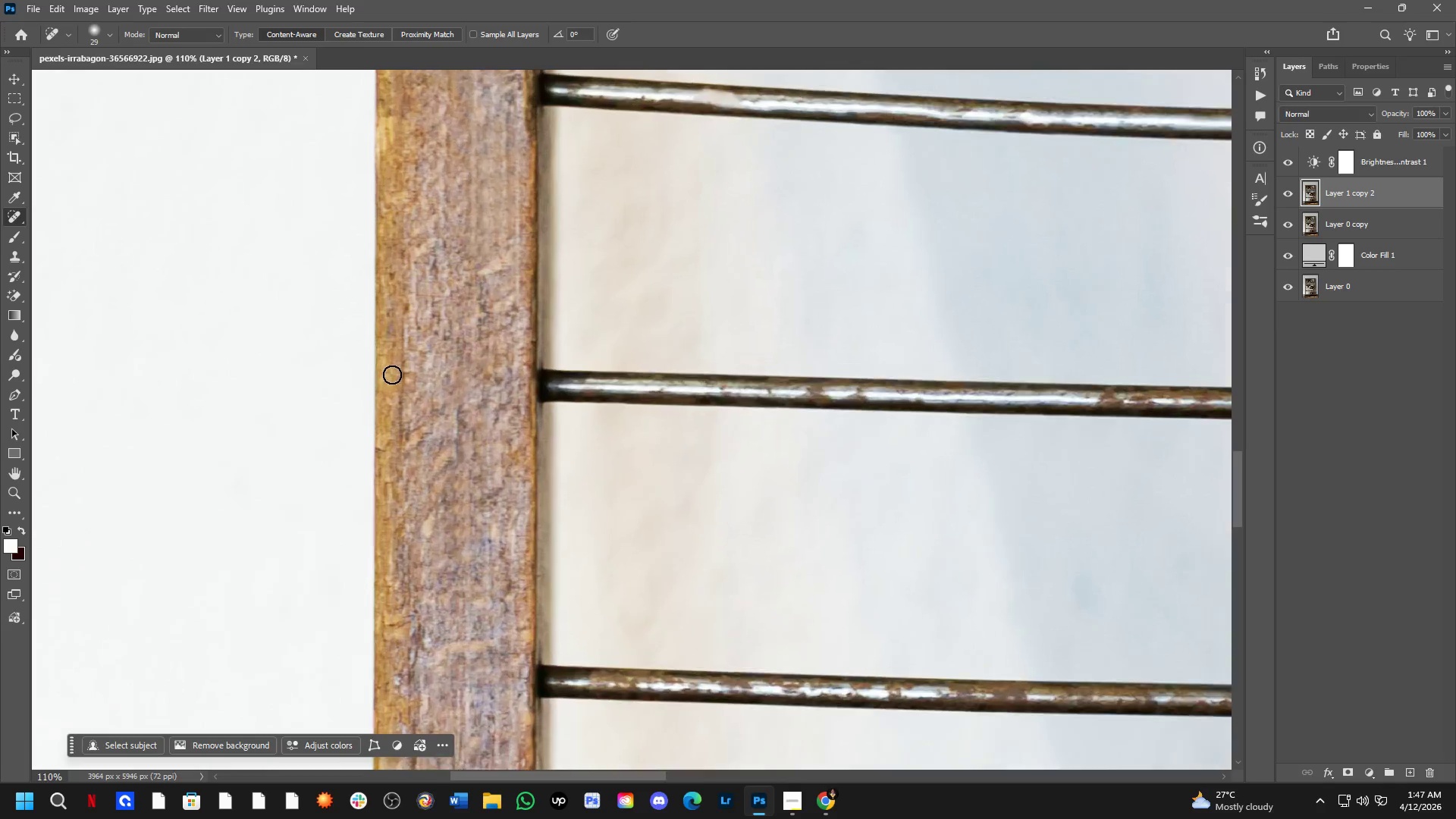 
left_click_drag(start_coordinate=[464, 459], to_coordinate=[715, 469])
 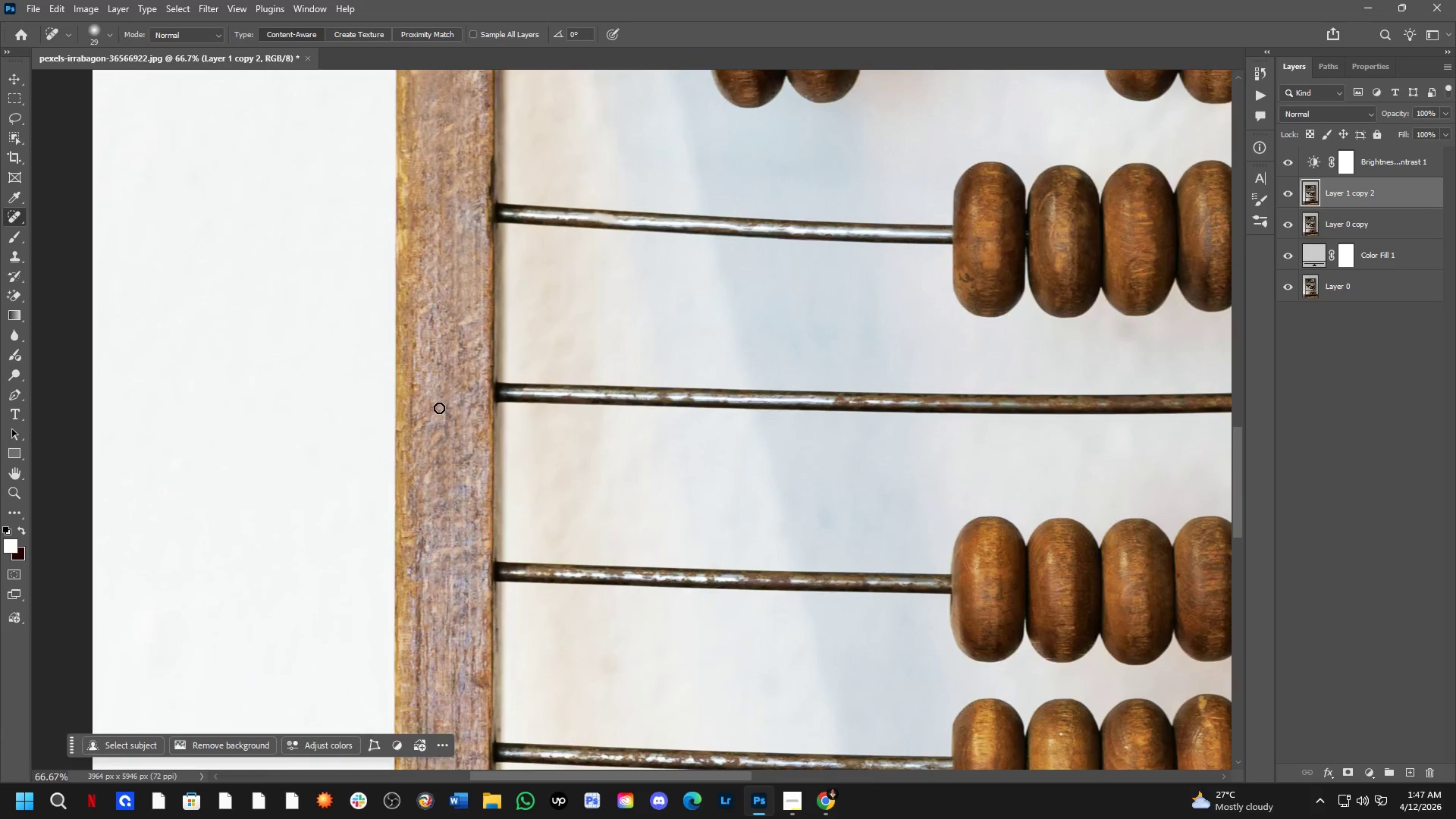 
scroll: coordinate [465, 391], scroll_direction: down, amount: 3.0
 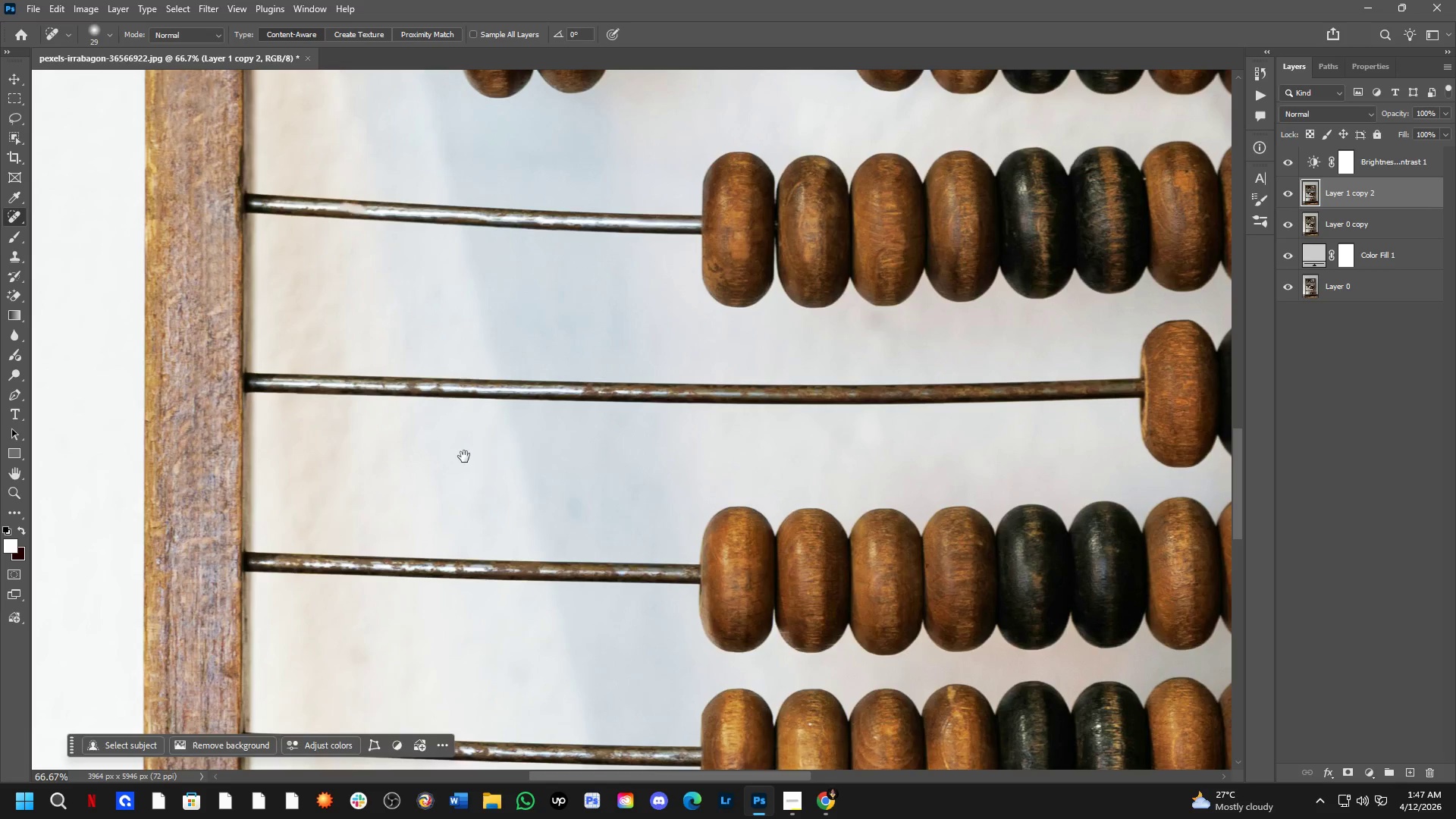 
key(Shift+ShiftLeft)
 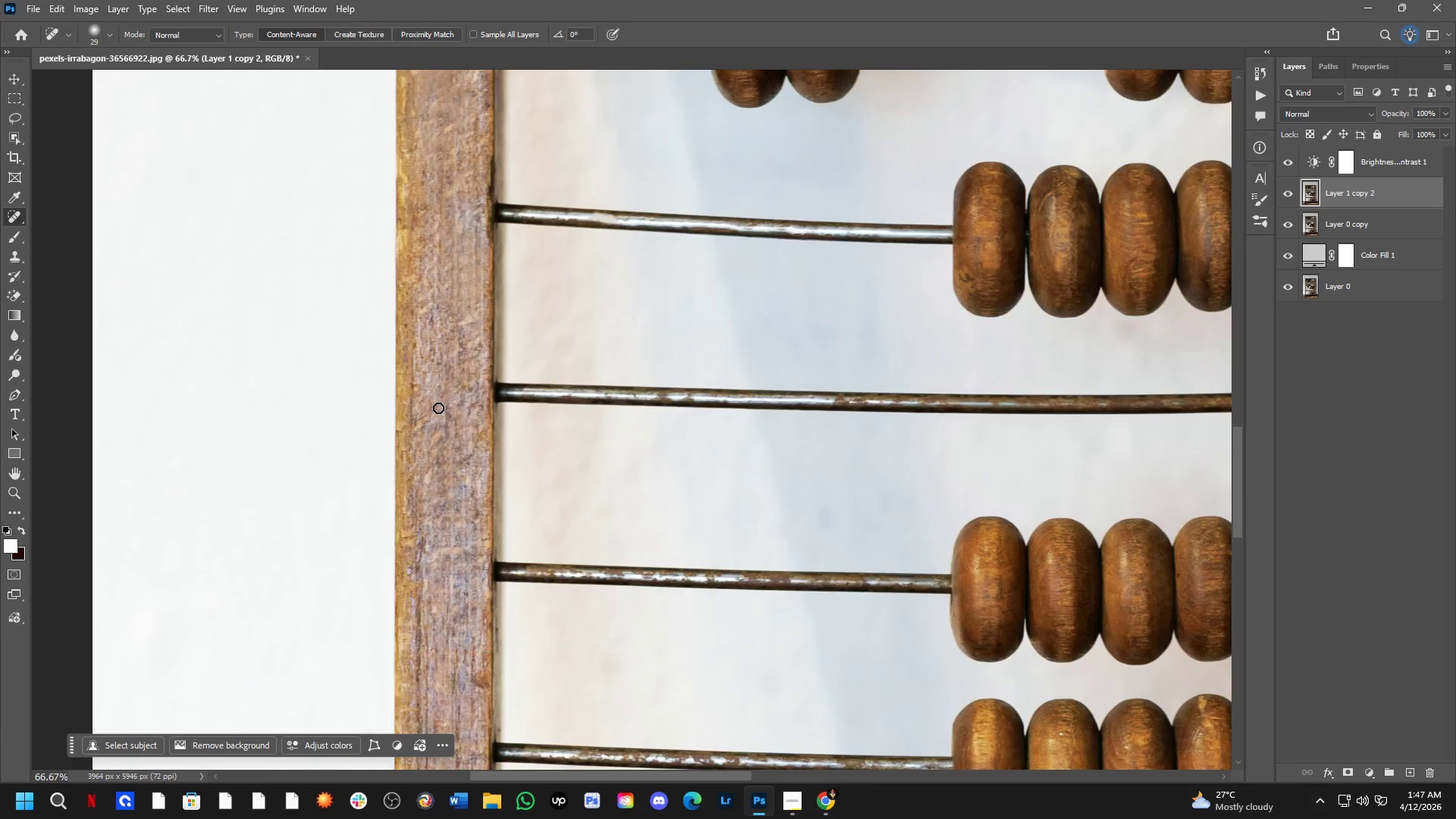 
key(Shift+ShiftLeft)
 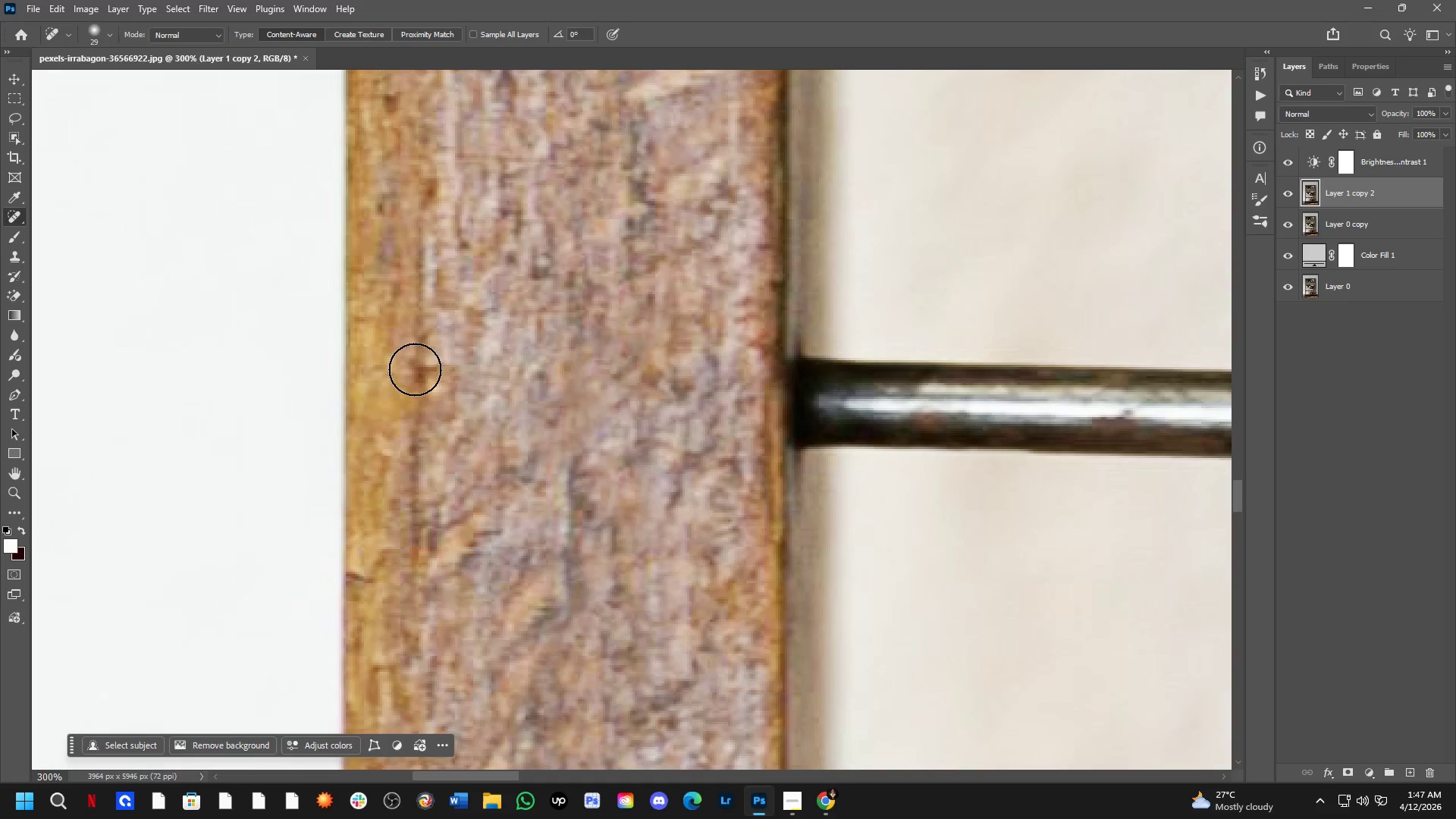 
left_click_drag(start_coordinate=[424, 372], to_coordinate=[422, 358])
 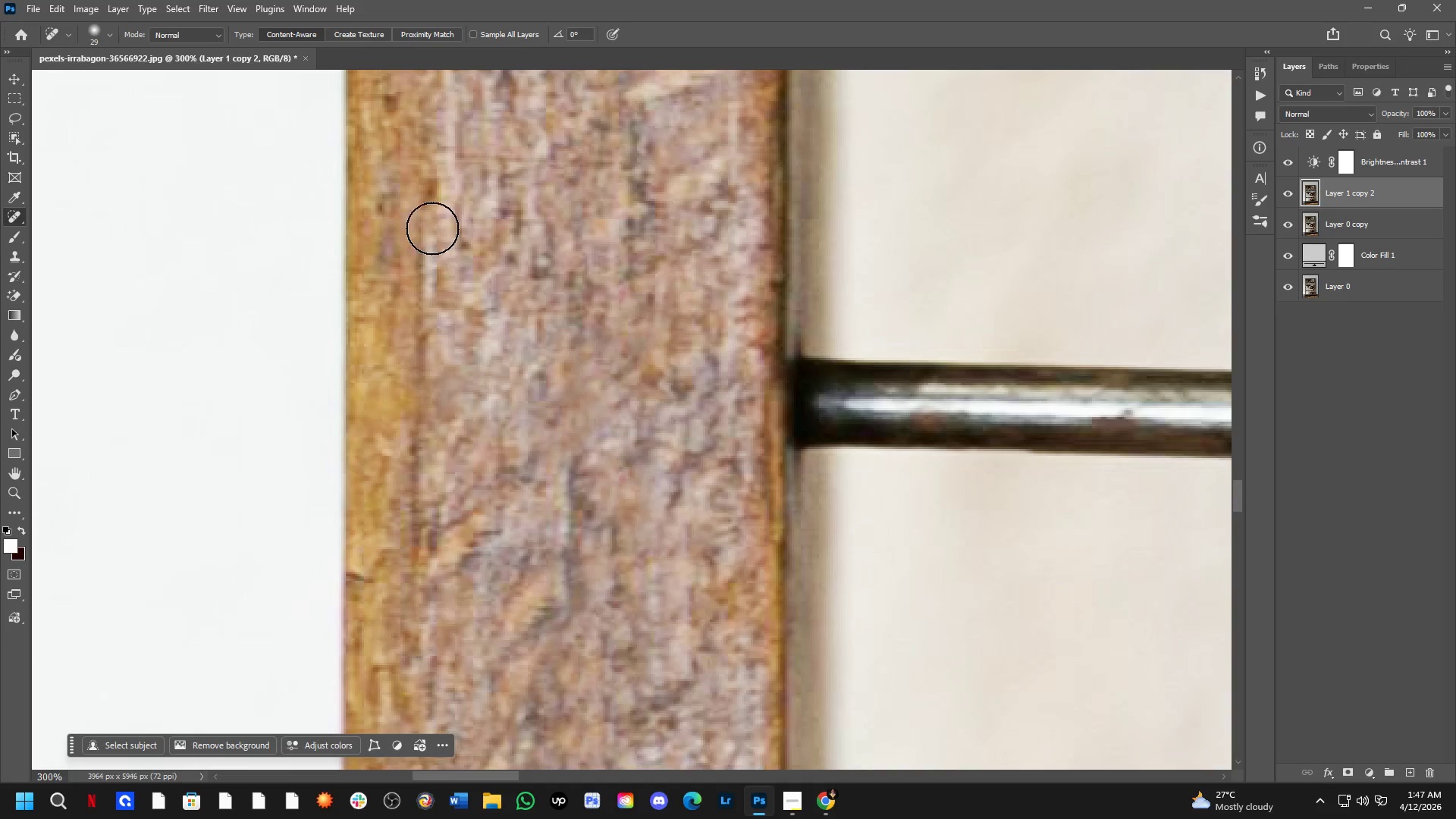 
scroll: coordinate [393, 375], scroll_direction: up, amount: 6.0
 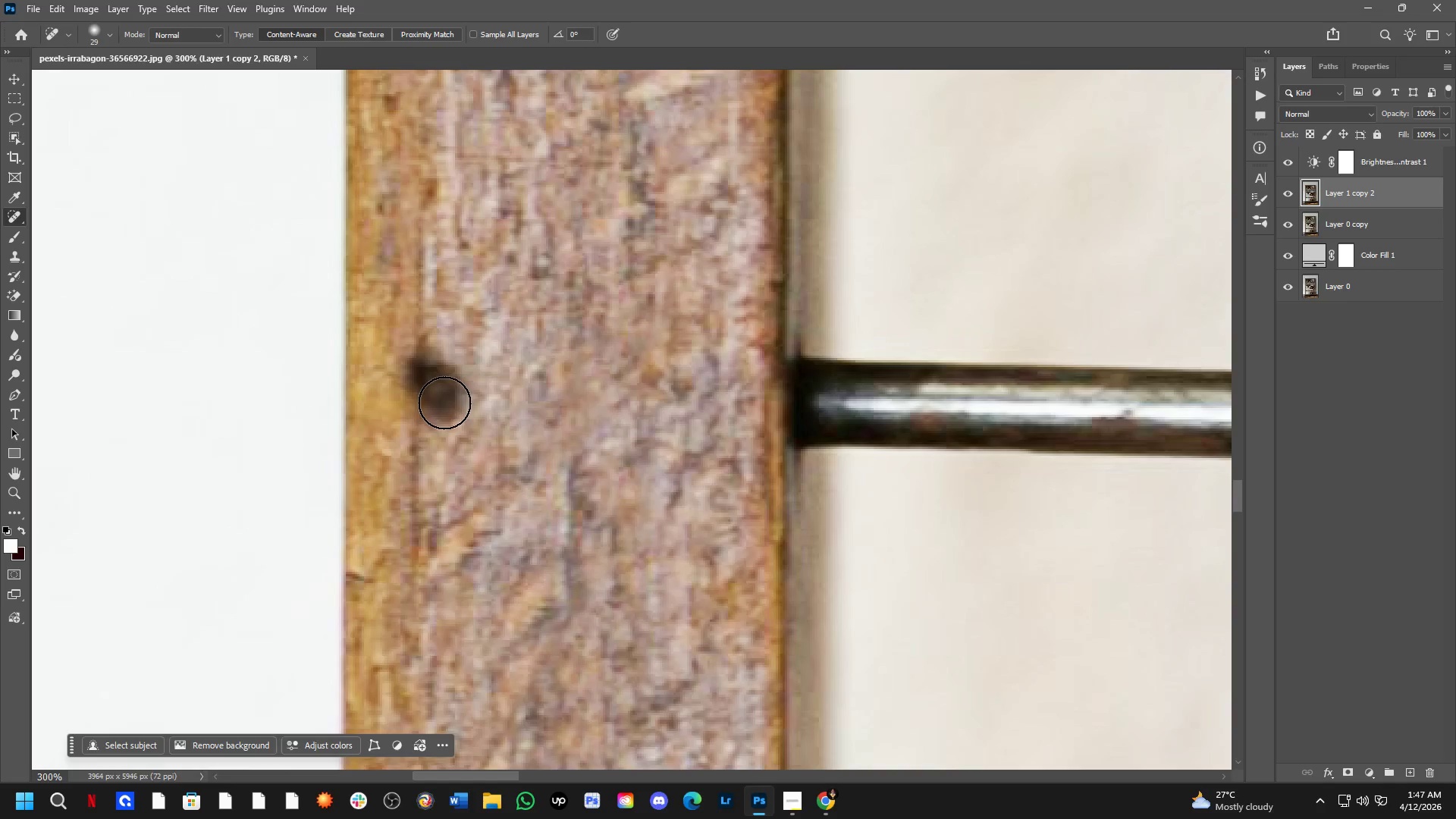 
left_click_drag(start_coordinate=[432, 206], to_coordinate=[432, 171])
 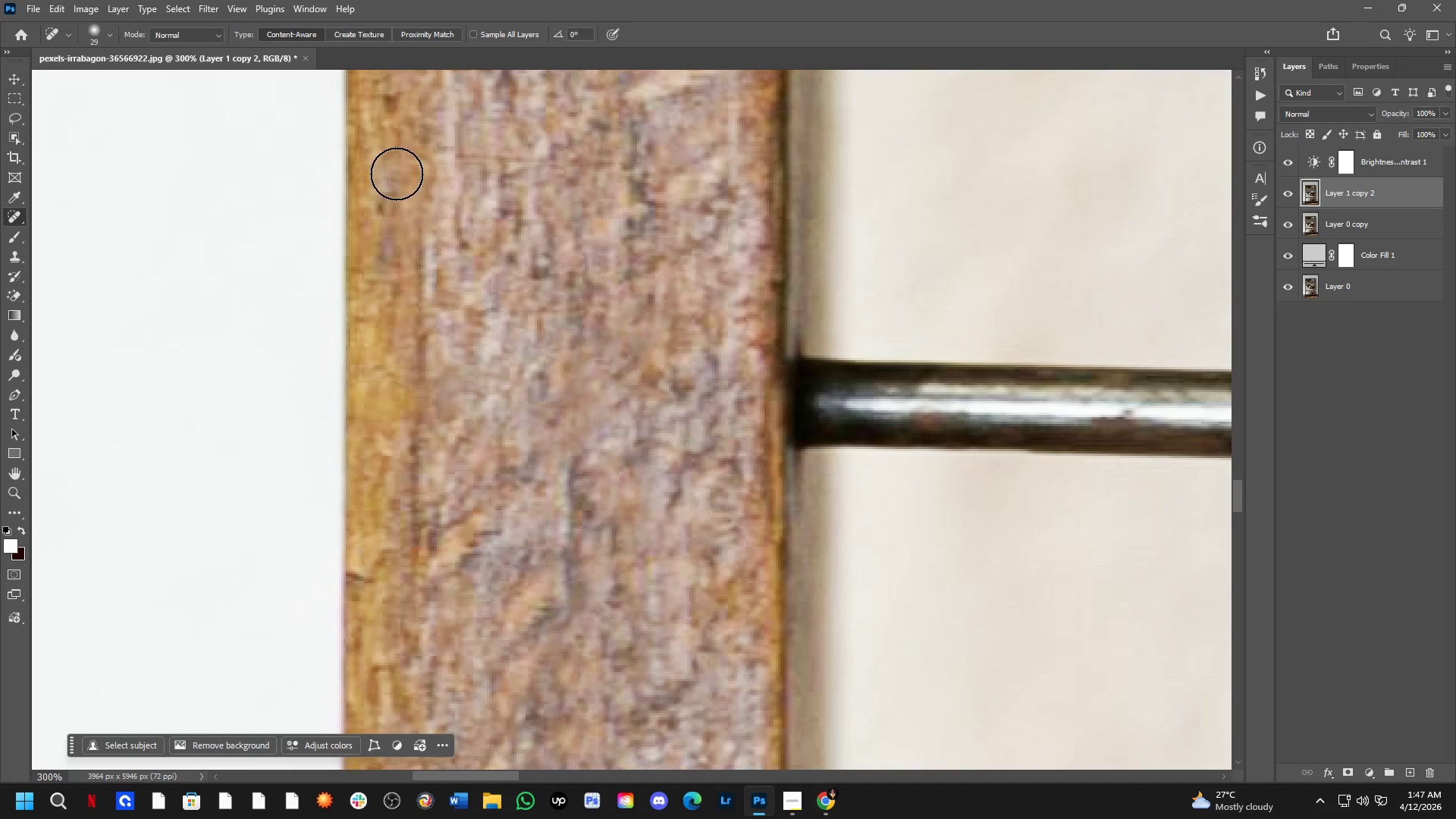 
left_click_drag(start_coordinate=[396, 176], to_coordinate=[374, 240])
 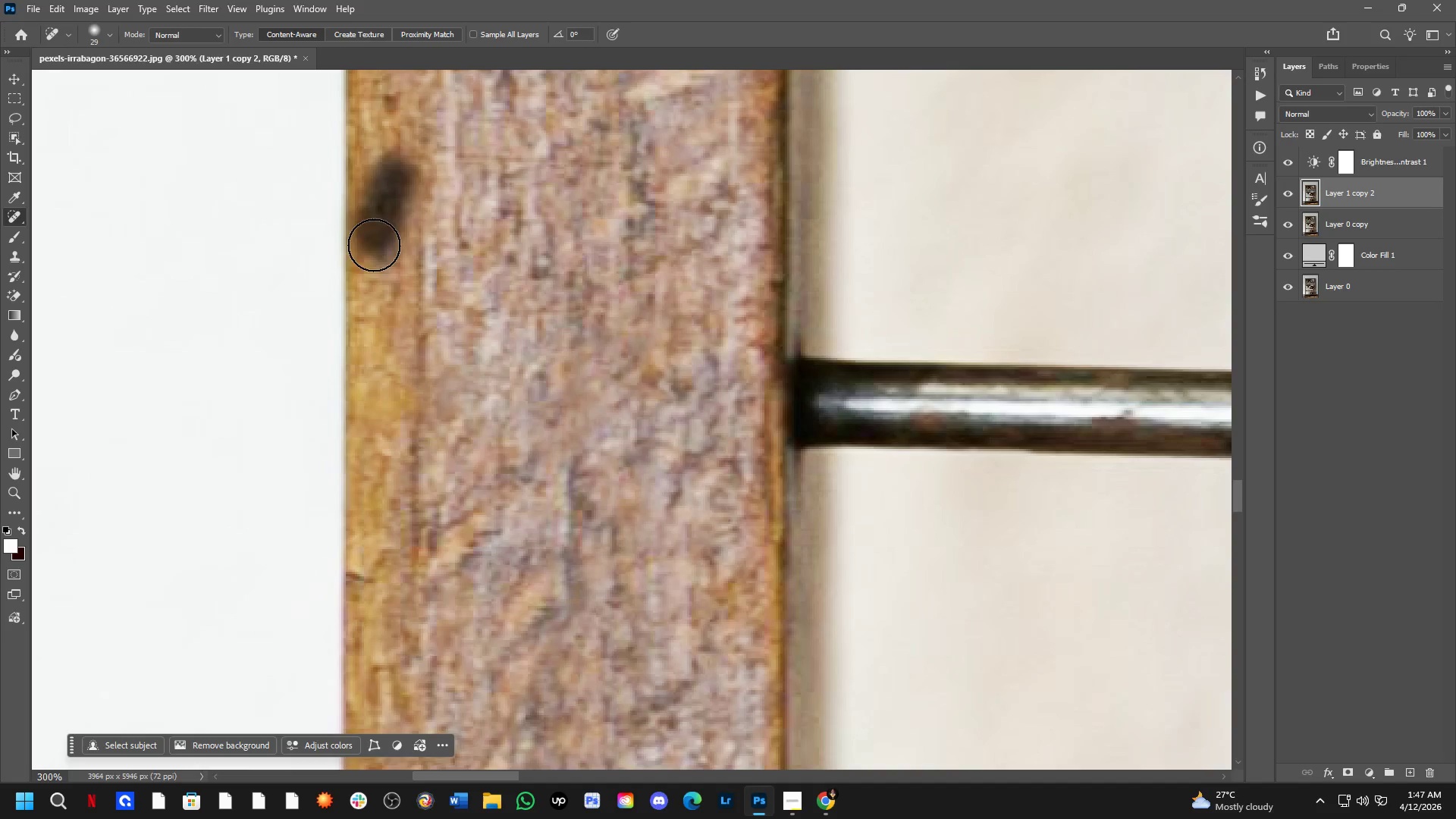 
hold_key(key=Space, duration=0.56)
 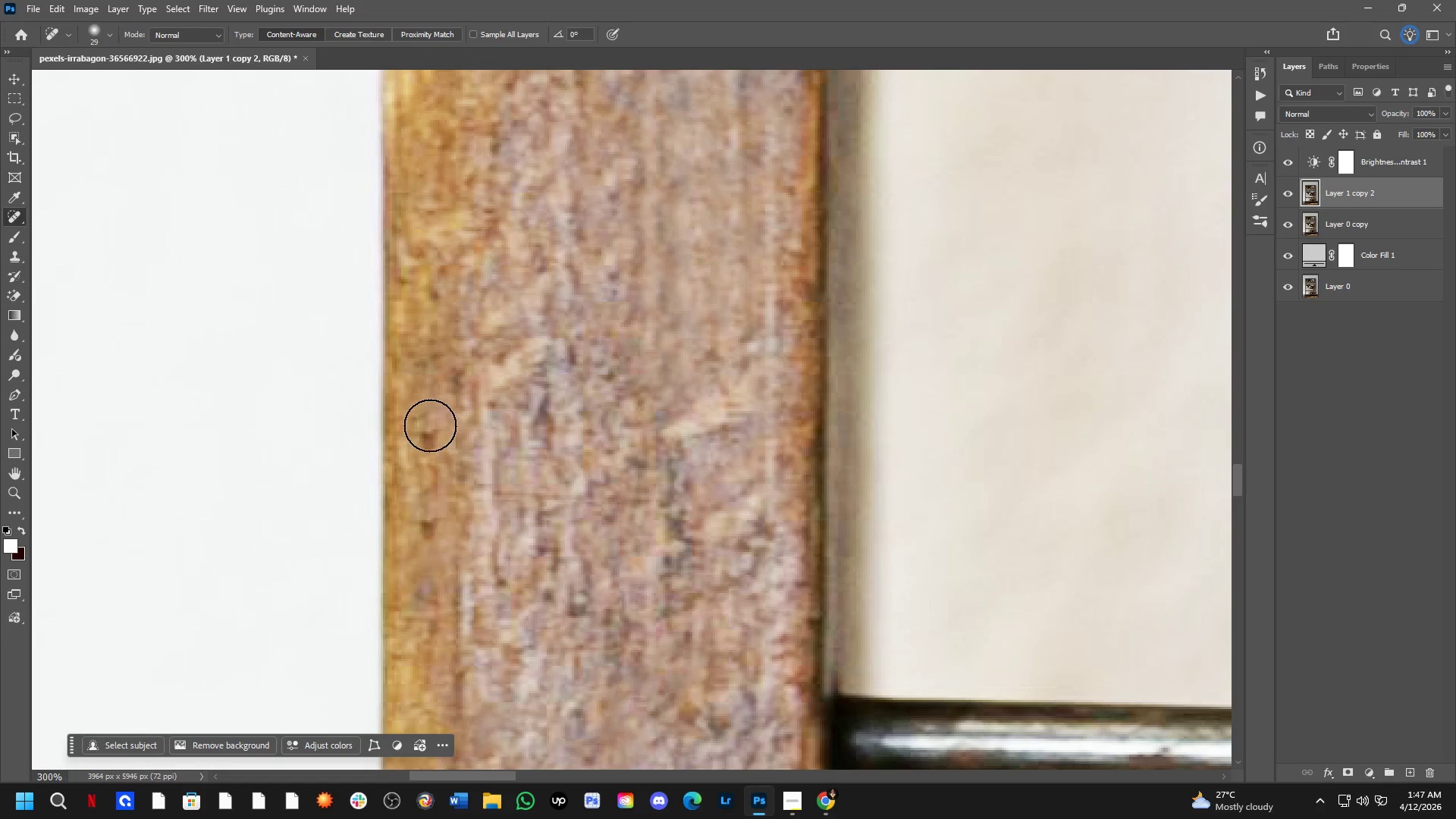 
left_click_drag(start_coordinate=[414, 224], to_coordinate=[451, 561])
 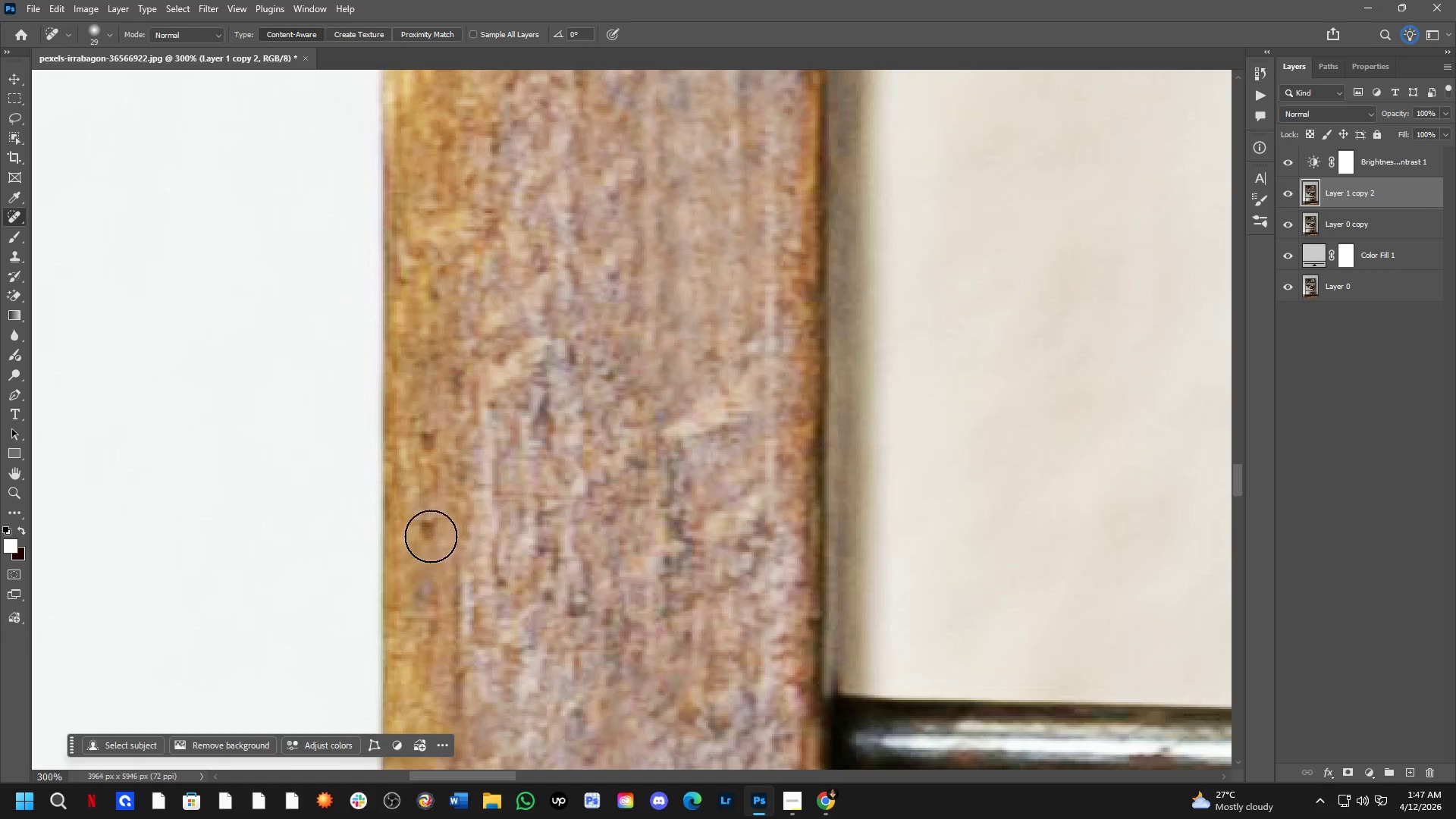 
left_click_drag(start_coordinate=[430, 532], to_coordinate=[430, 516])
 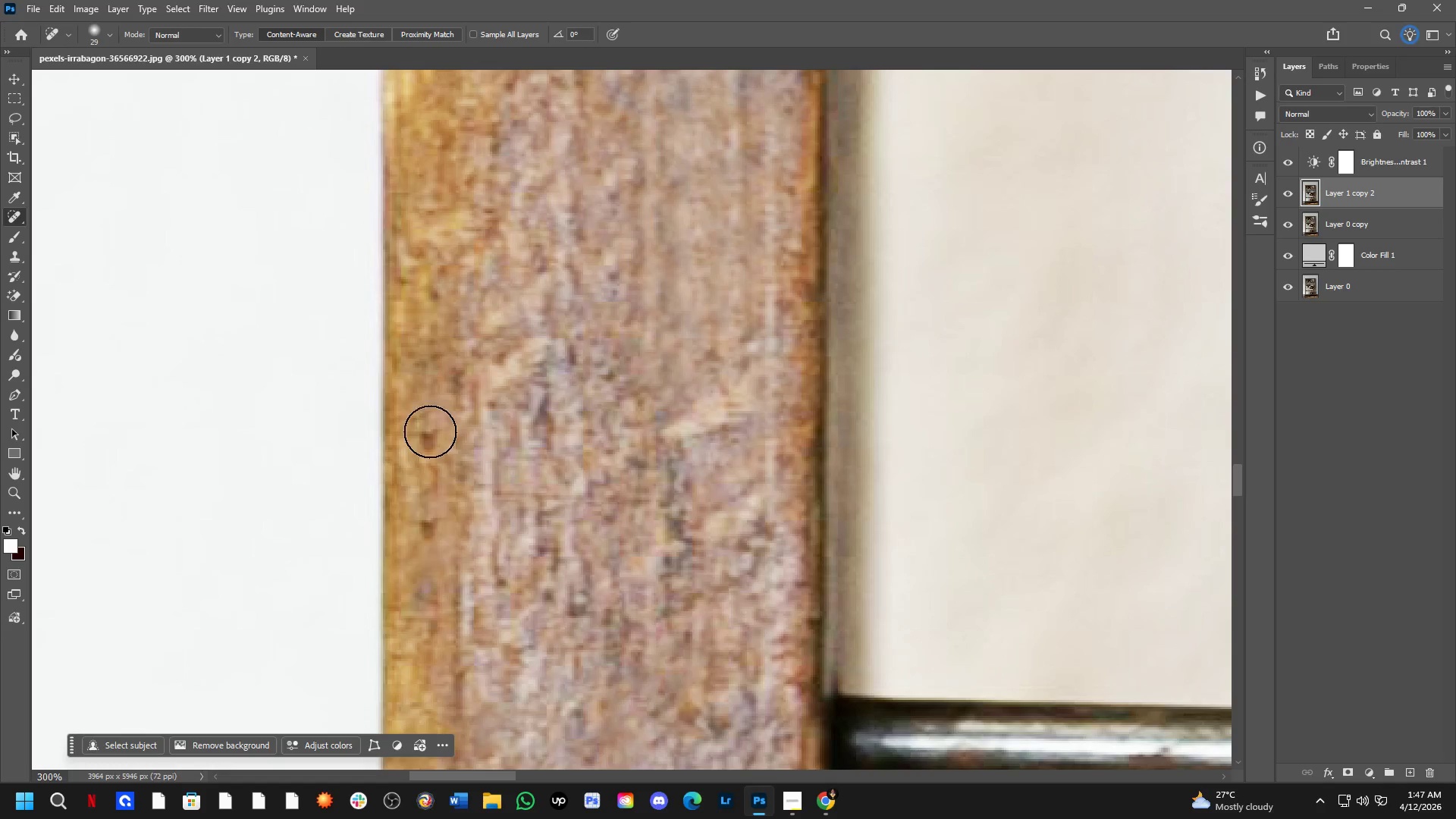 
double_click([430, 425])
 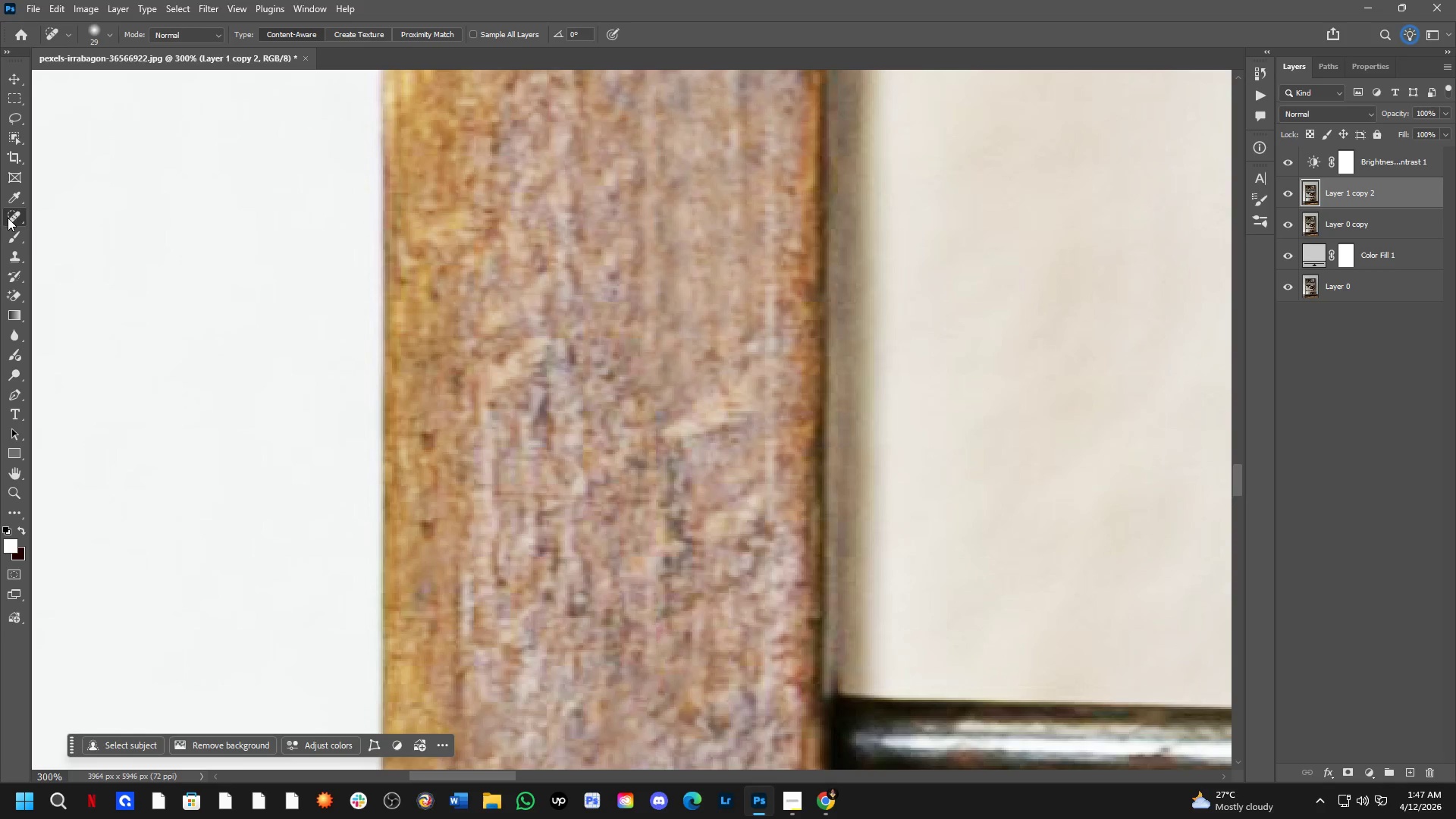 
left_click([17, 203])
 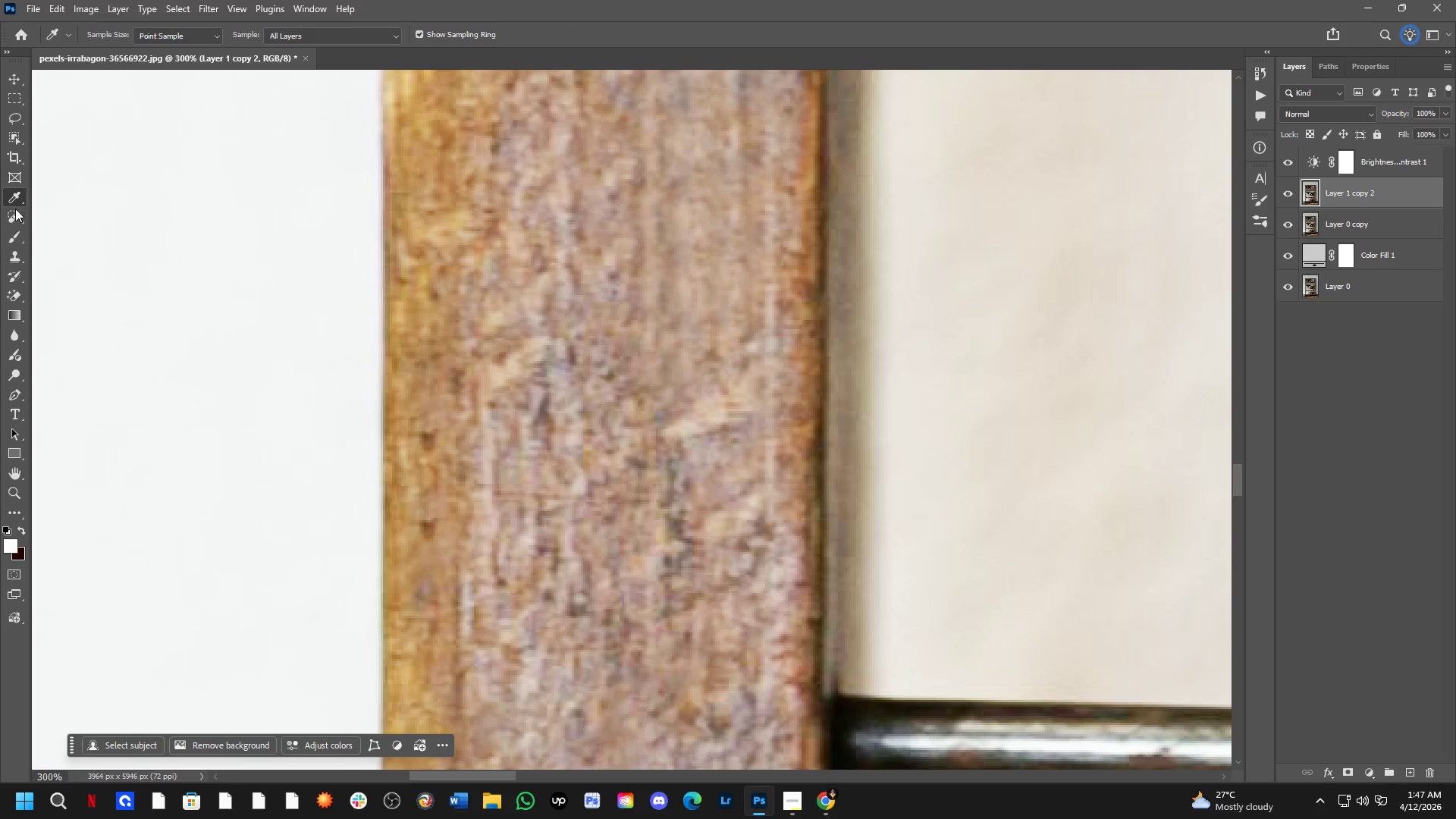 
right_click([15, 209])
 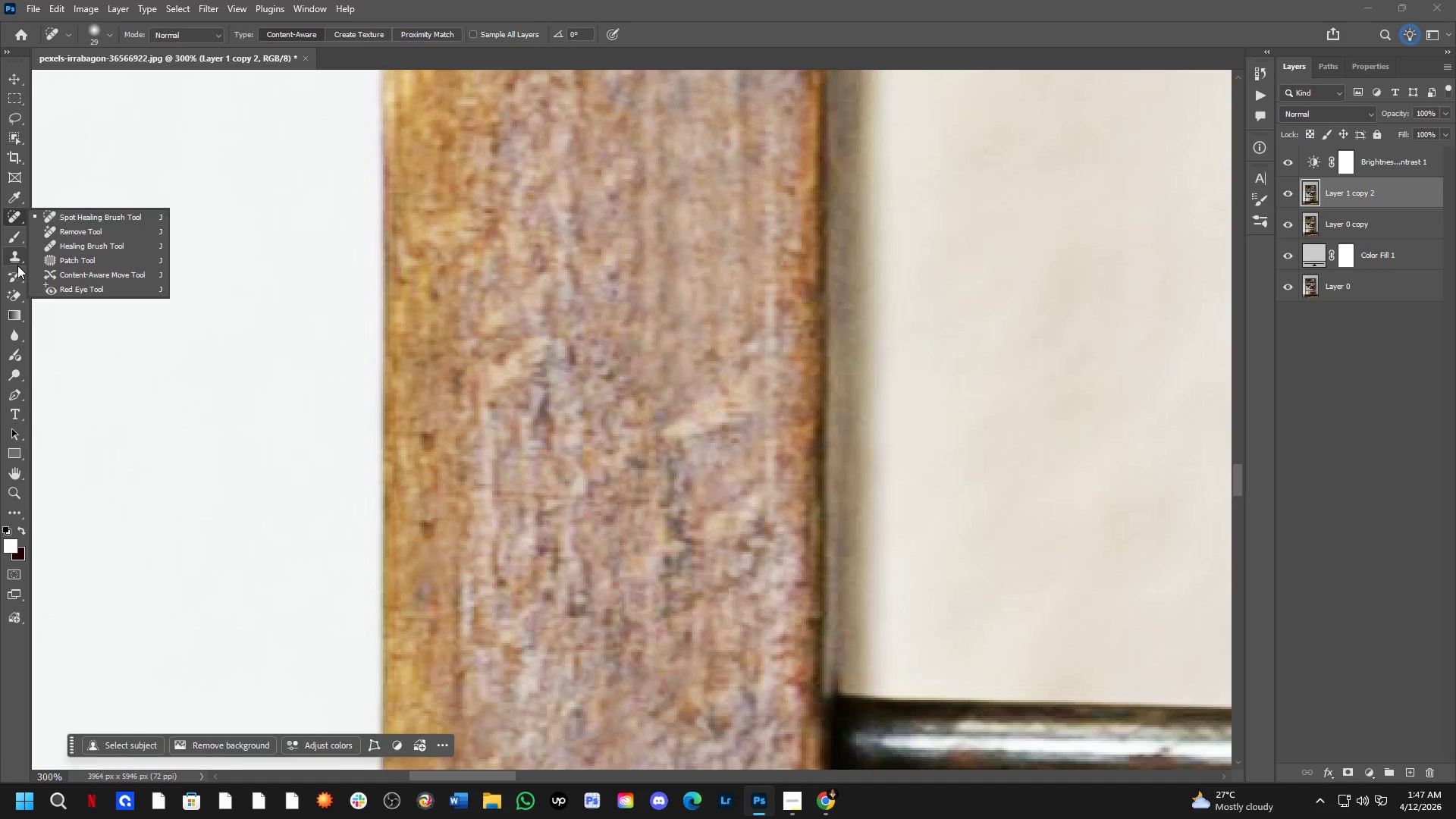 
left_click([17, 259])
 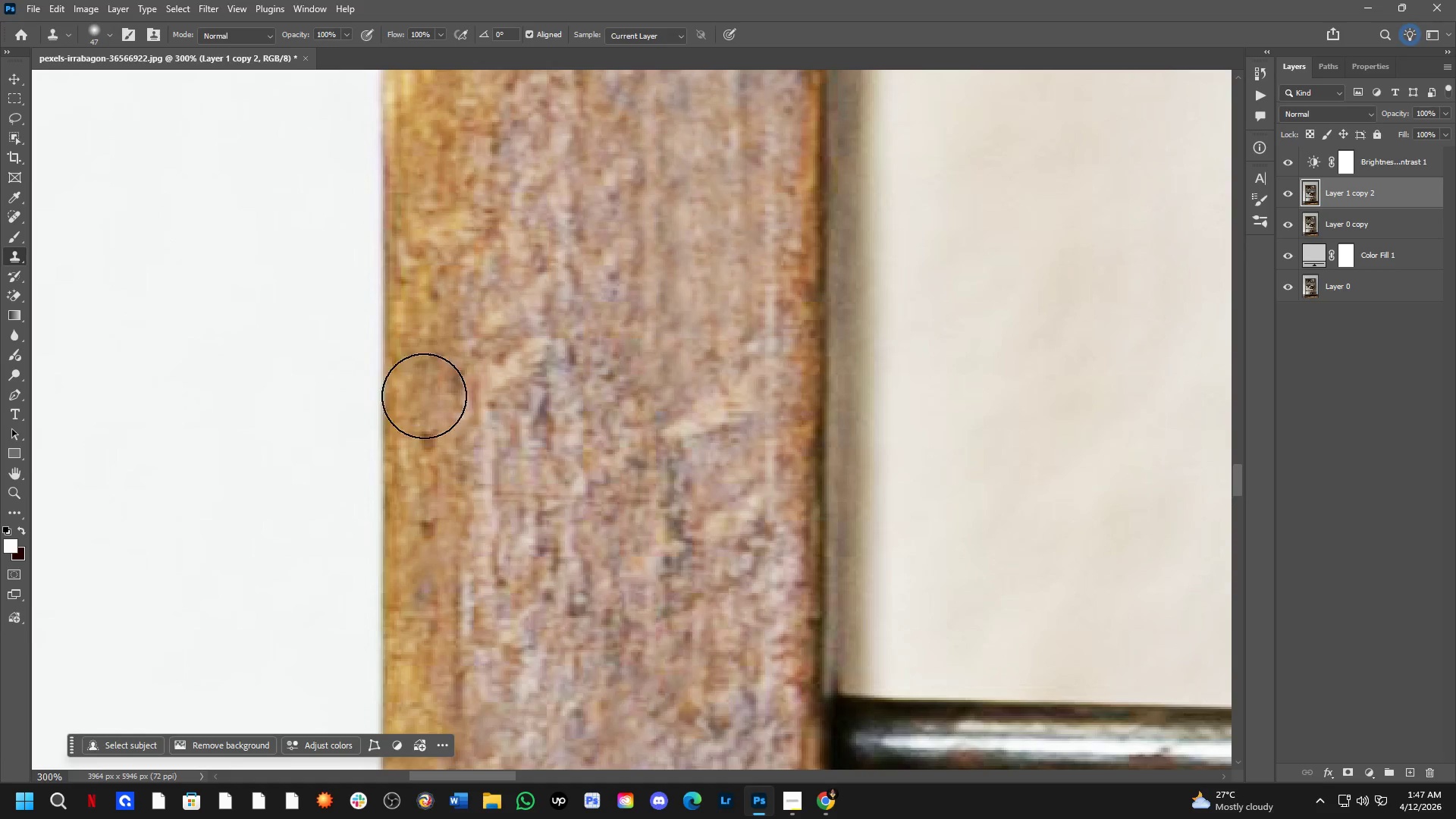 
hold_key(key=AltLeft, duration=1.03)
 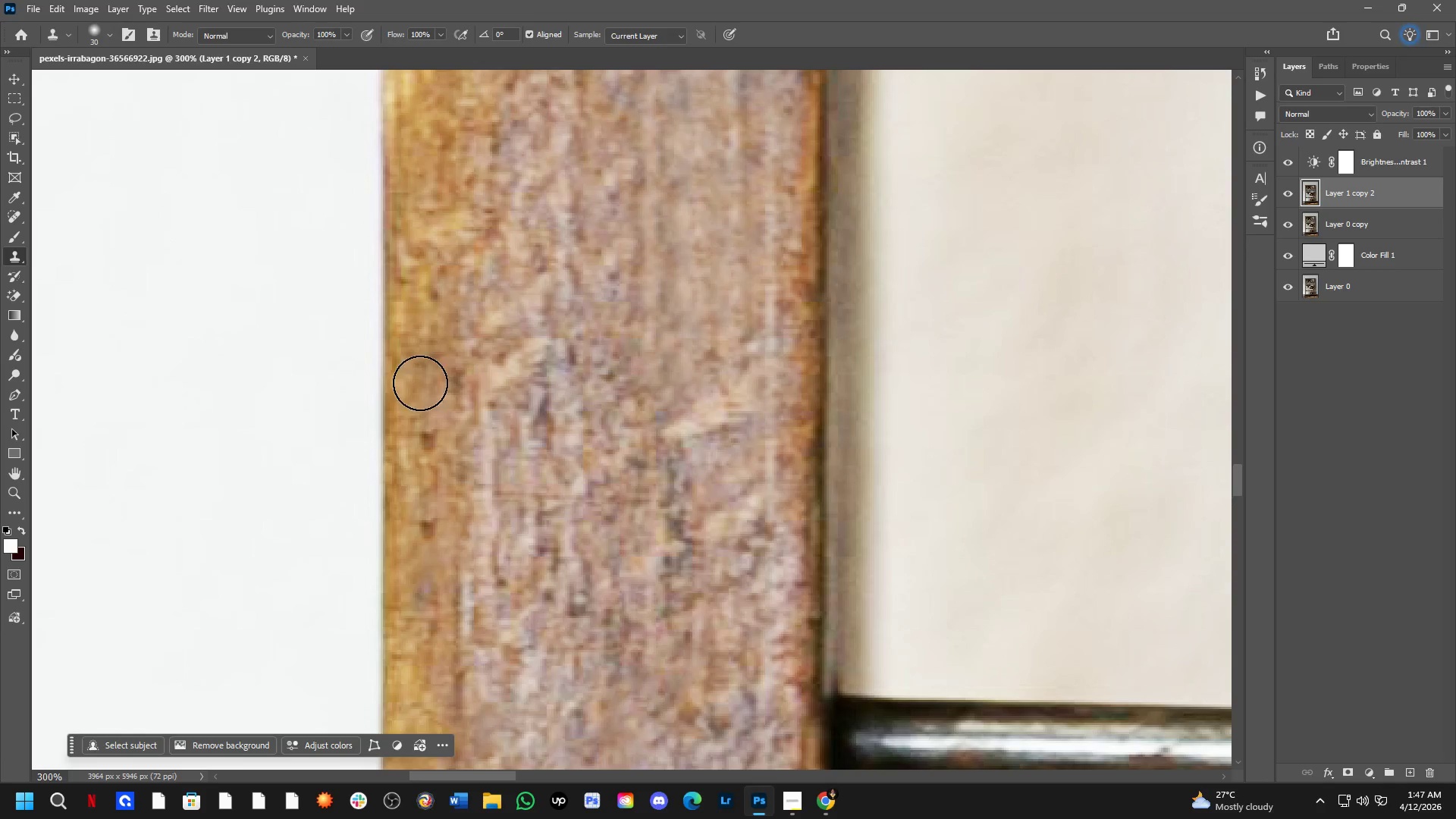 
hold_key(key=AltLeft, duration=0.91)
left_click([419, 402])
 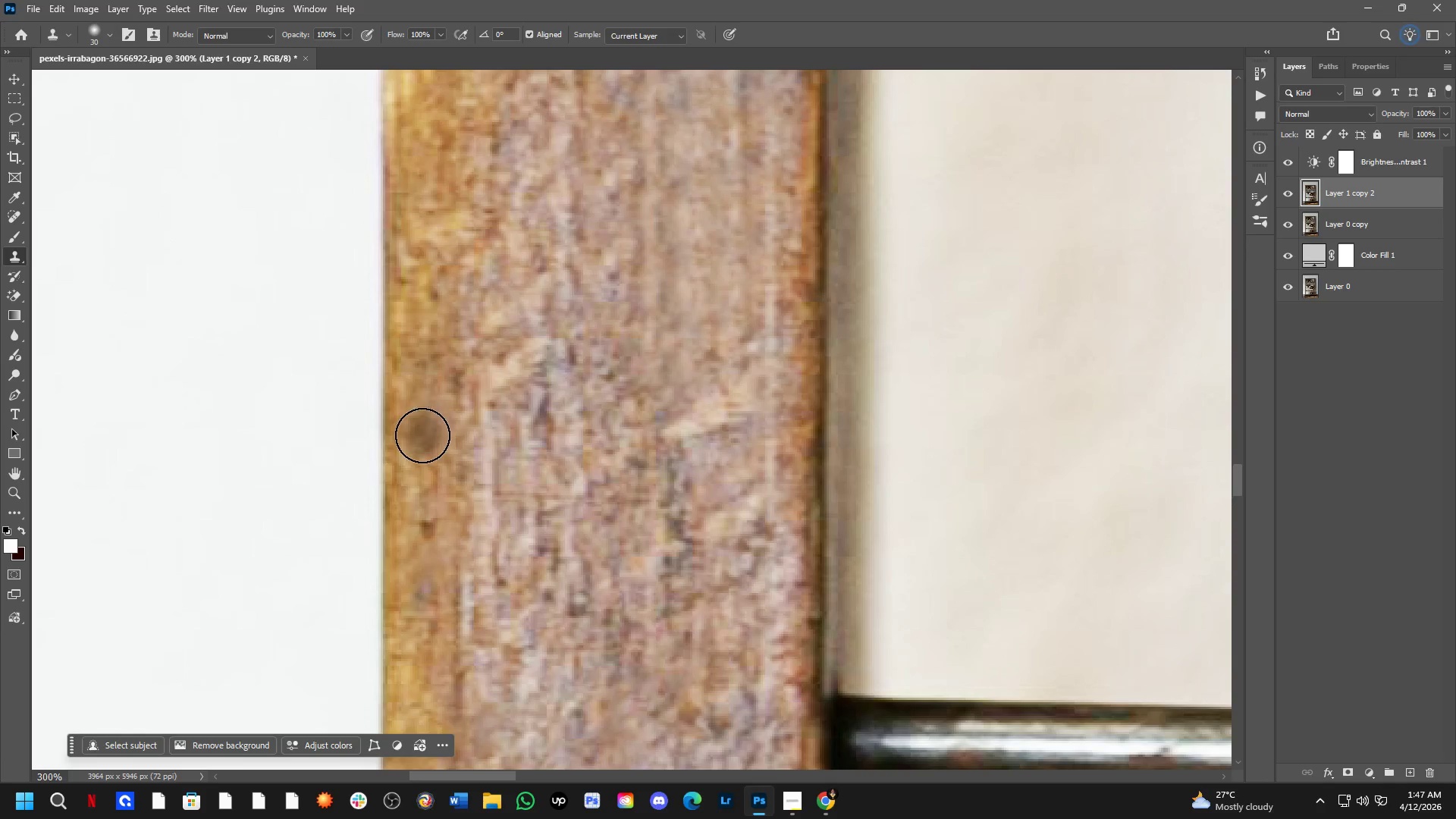 
left_click([422, 437])
 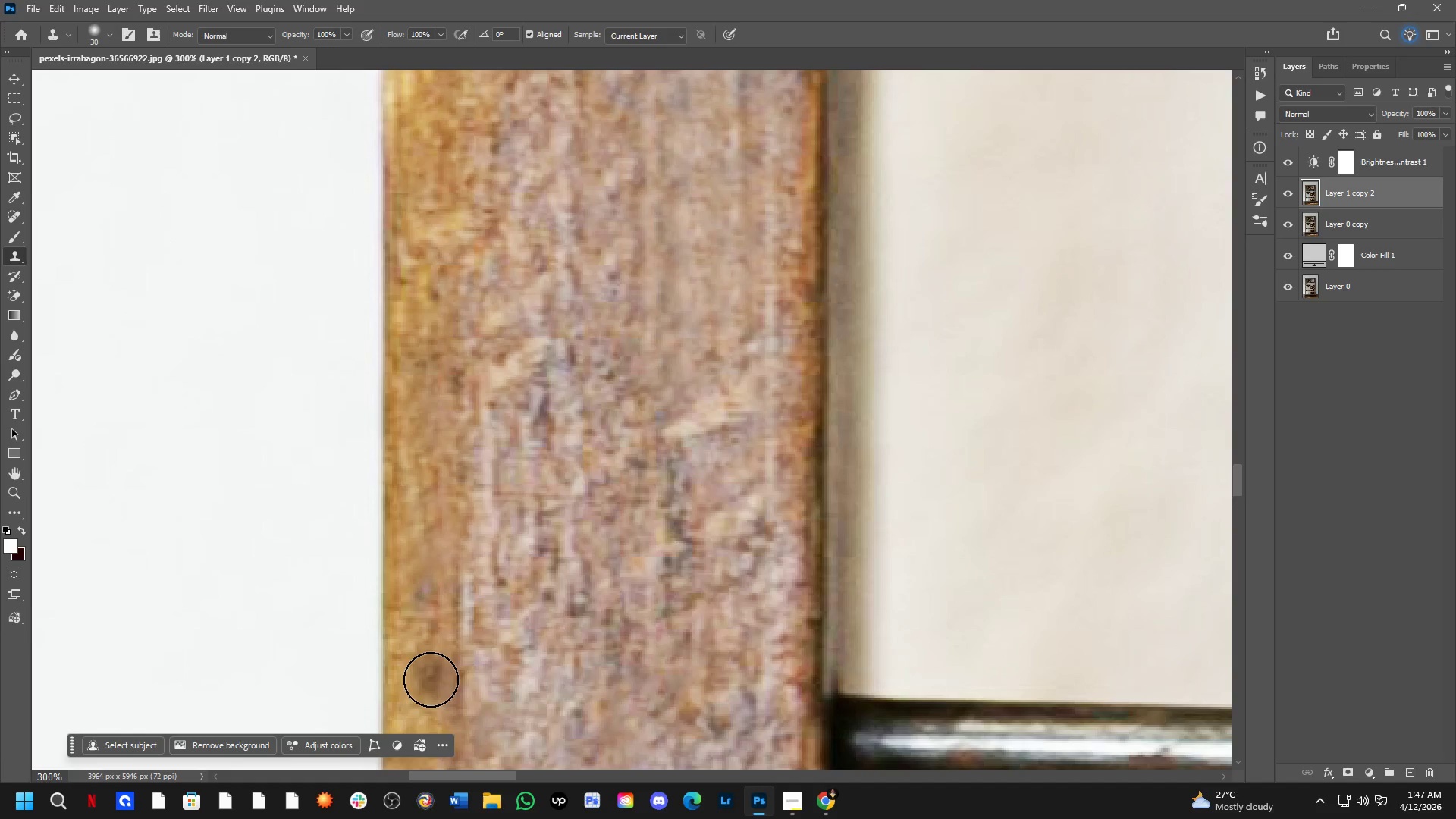 
hold_key(key=Space, duration=0.72)
 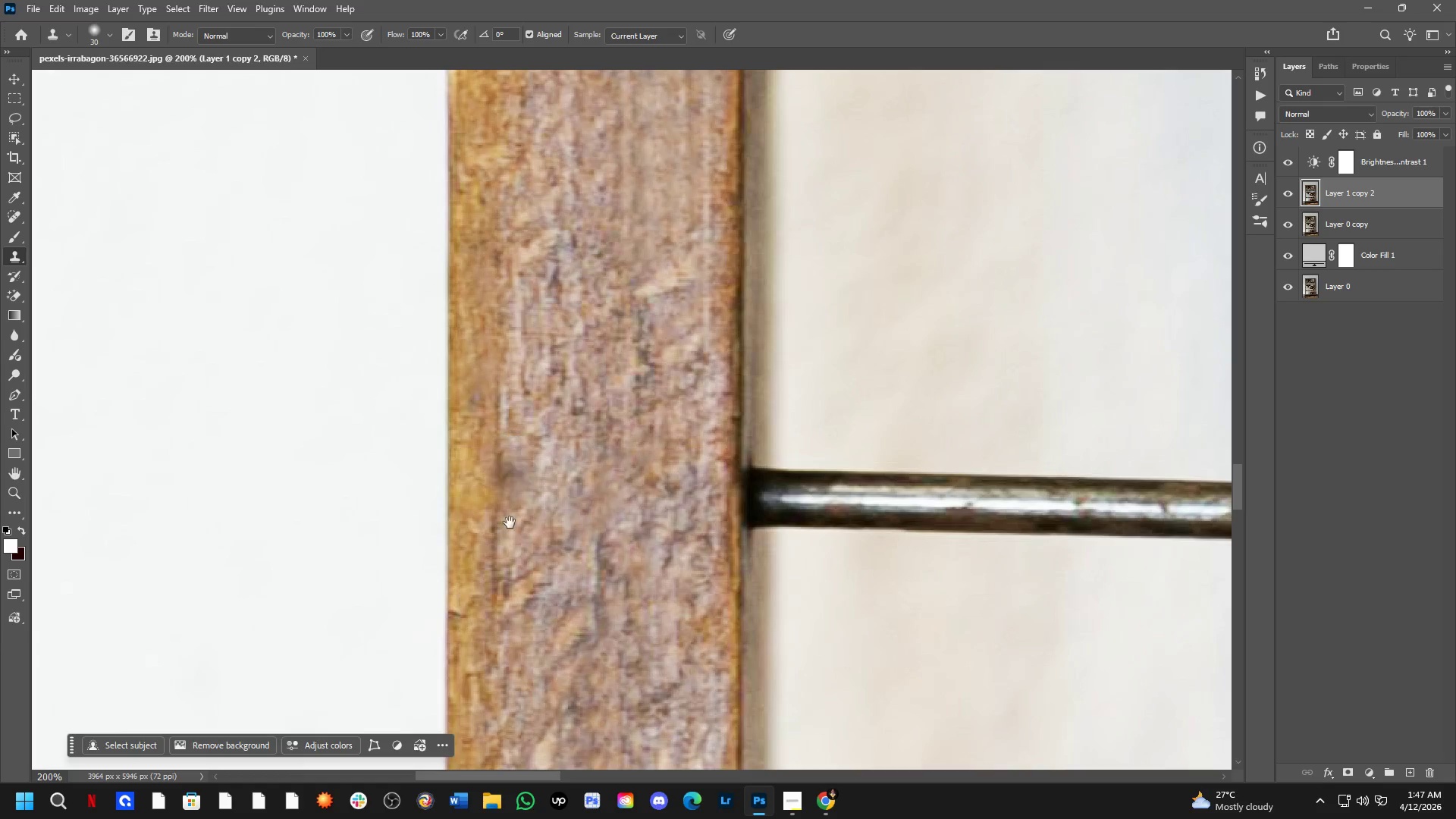 
left_click_drag(start_coordinate=[500, 608], to_coordinate=[531, 397])
 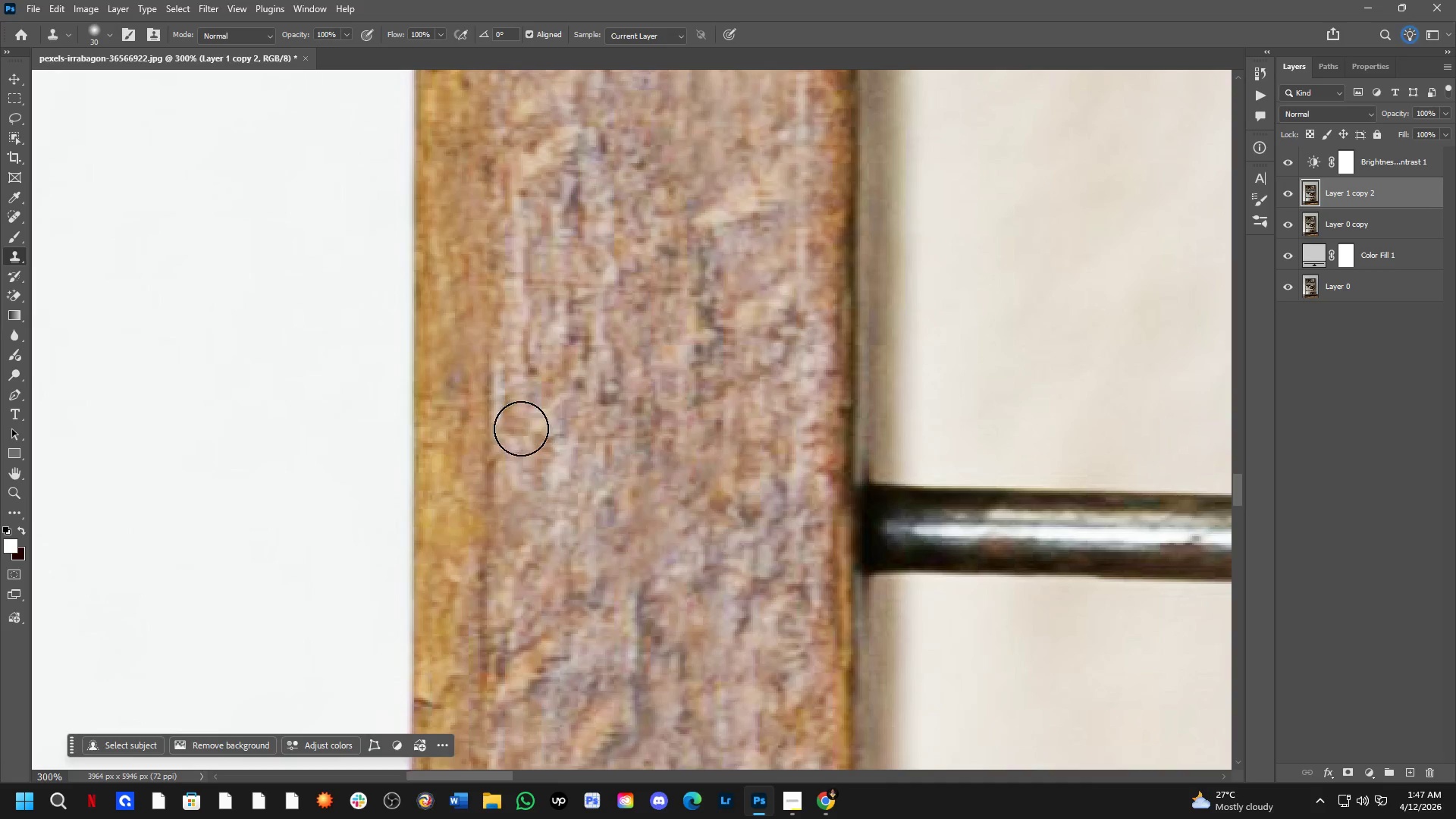 
key(Shift+ShiftLeft)
 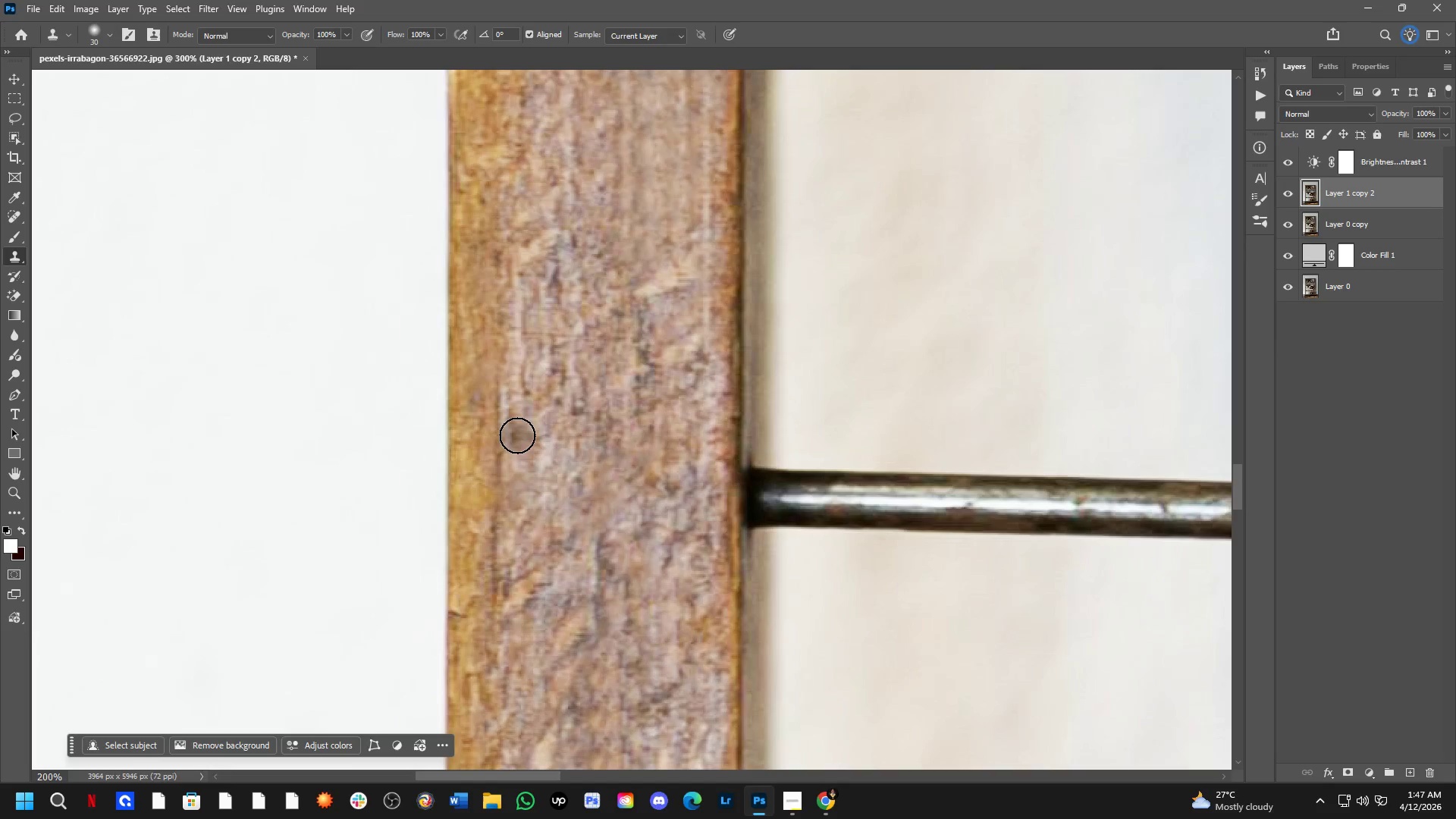 
hold_key(key=Space, duration=0.53)
 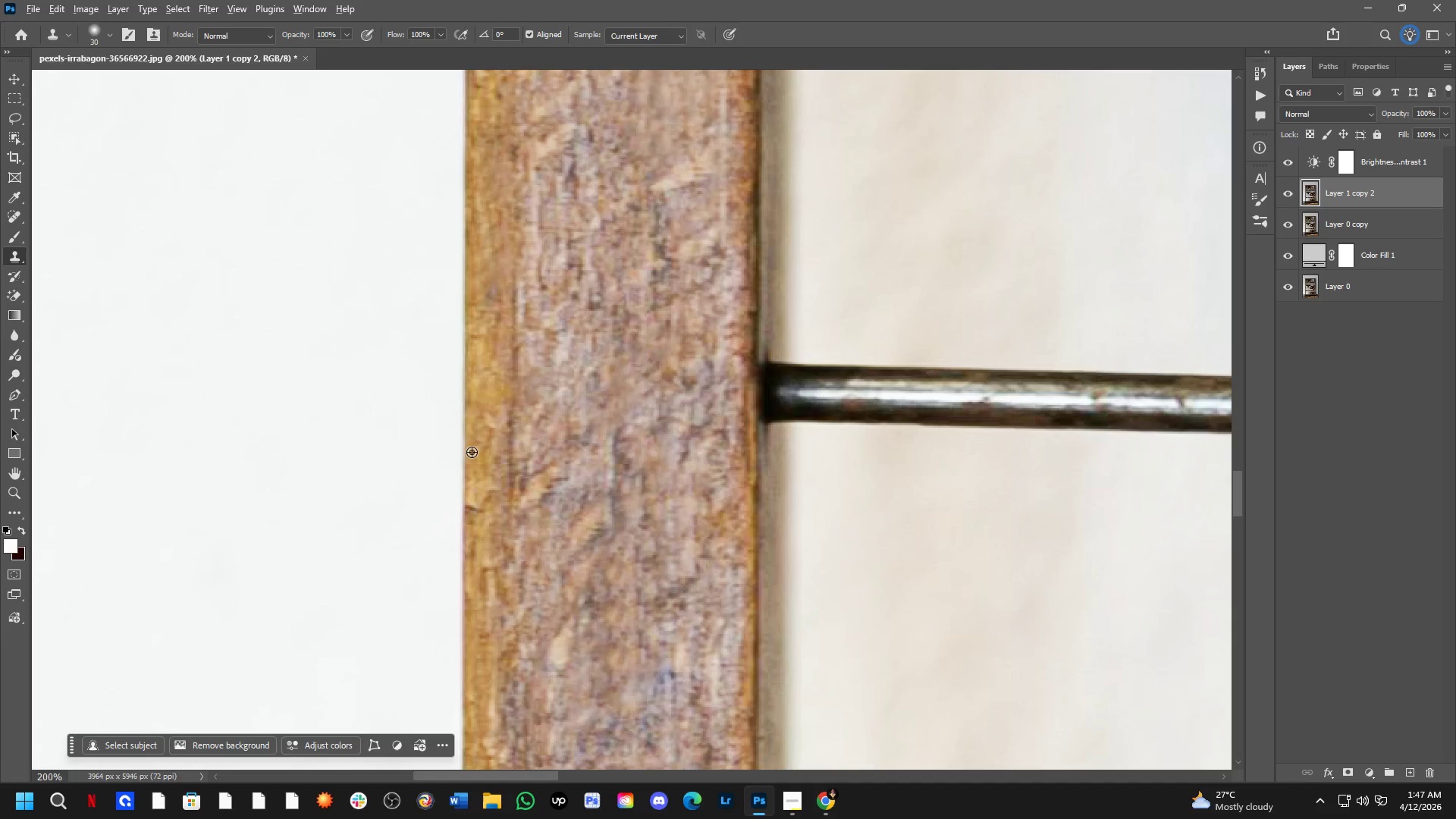 
left_click_drag(start_coordinate=[502, 571], to_coordinate=[519, 466])
 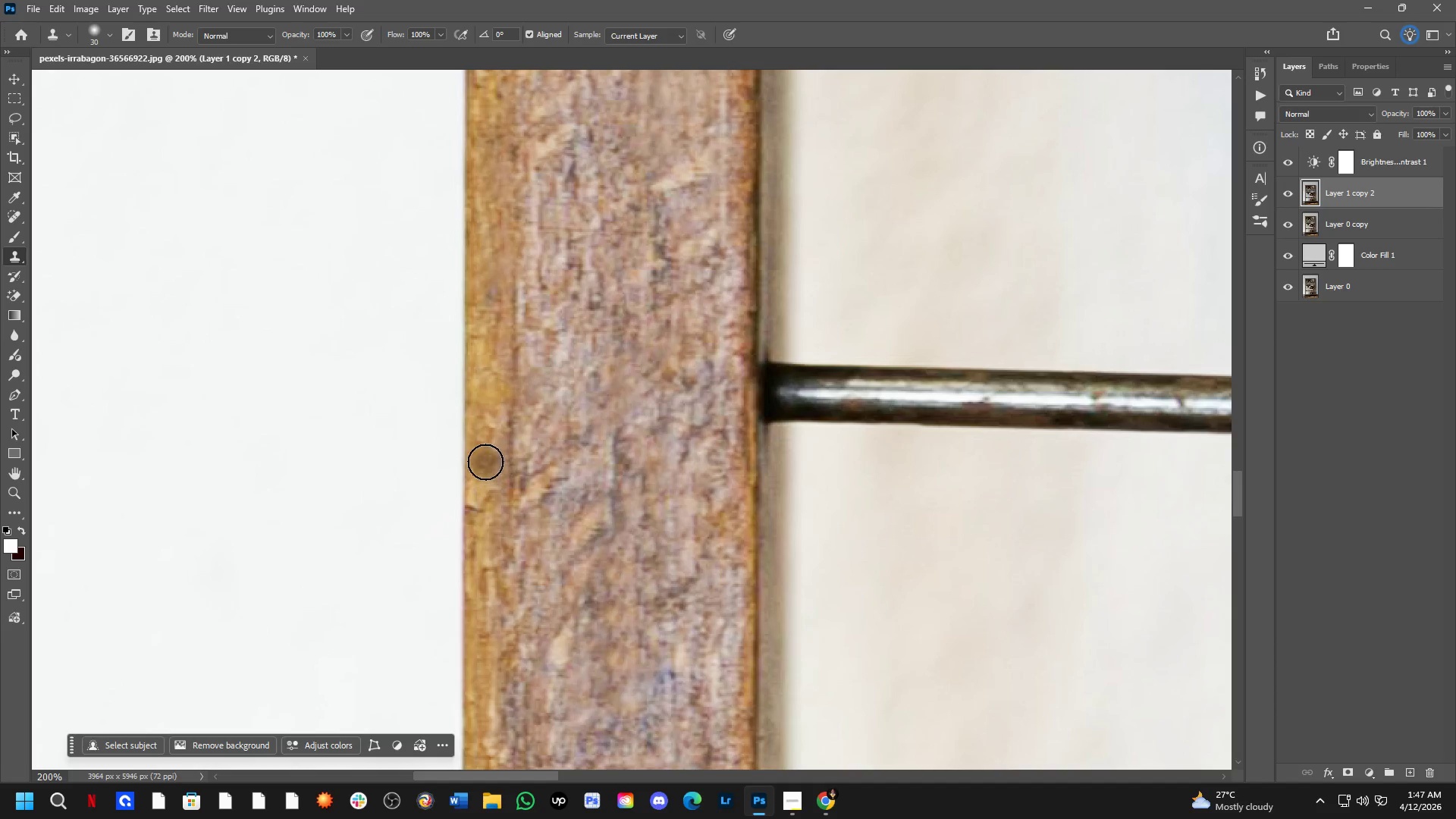 
scroll: coordinate [517, 435], scroll_direction: down, amount: 1.0
 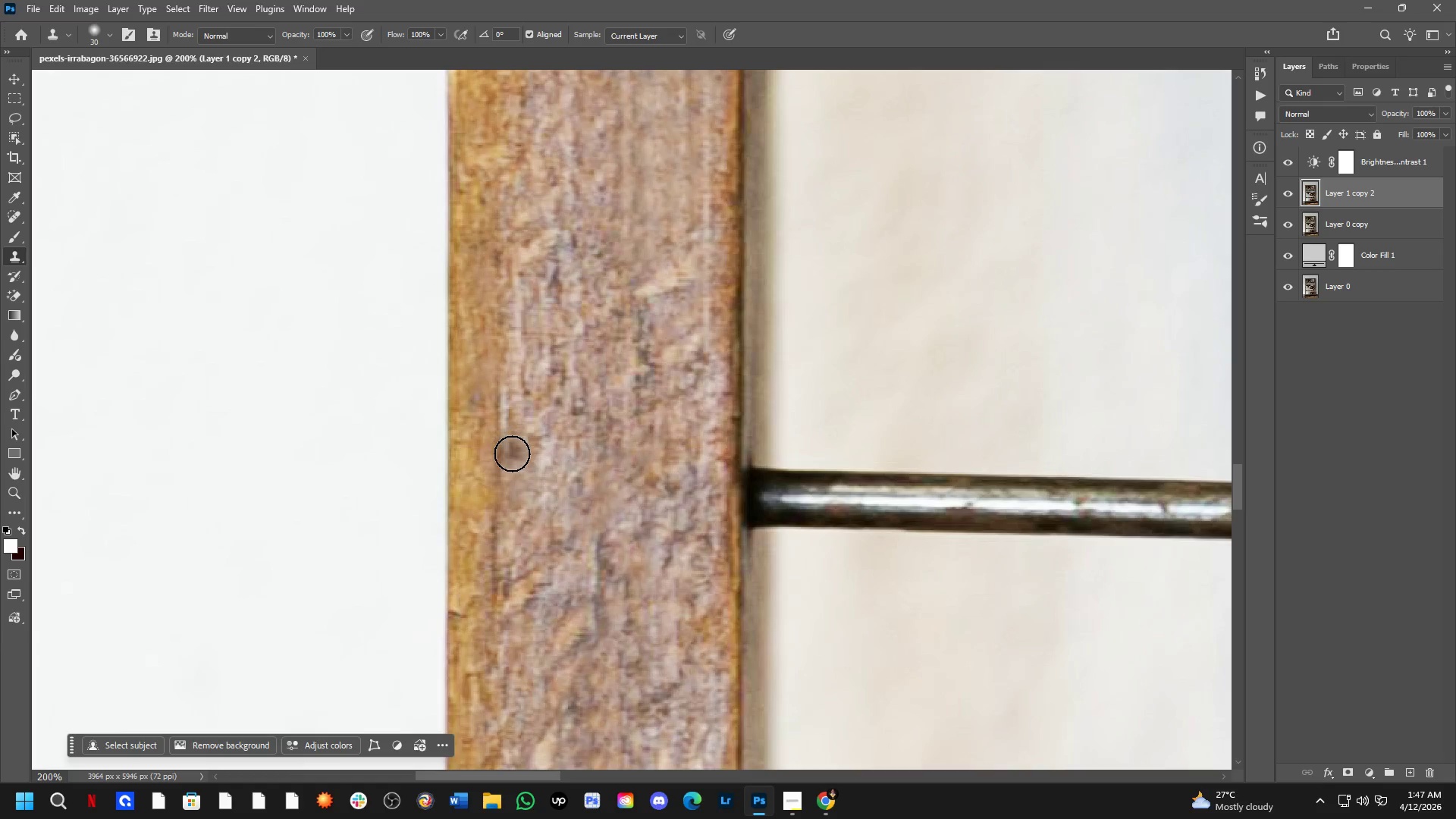 
hold_key(key=AltLeft, duration=0.66)
left_click([469, 451])
 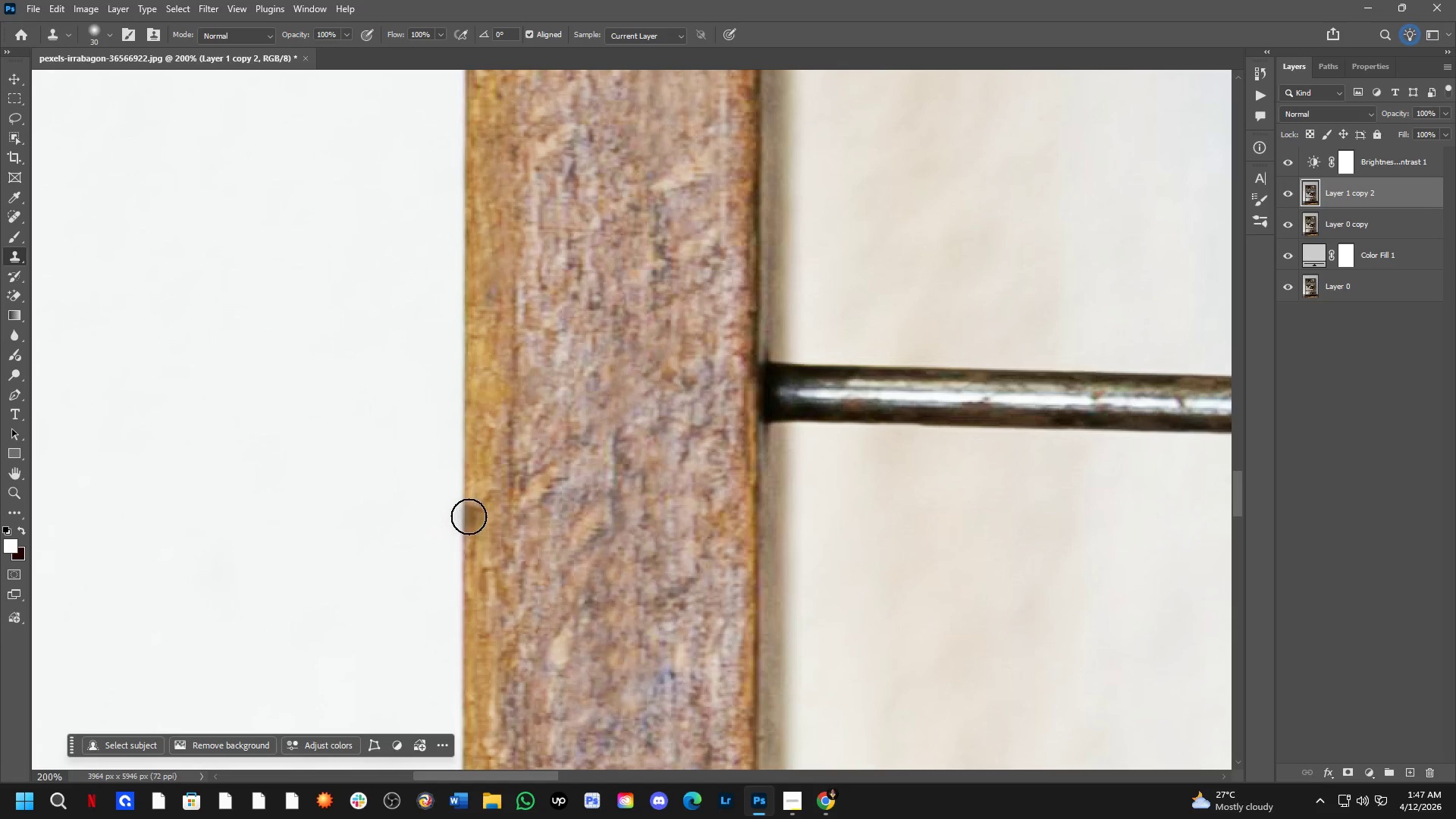 
left_click([469, 516])
 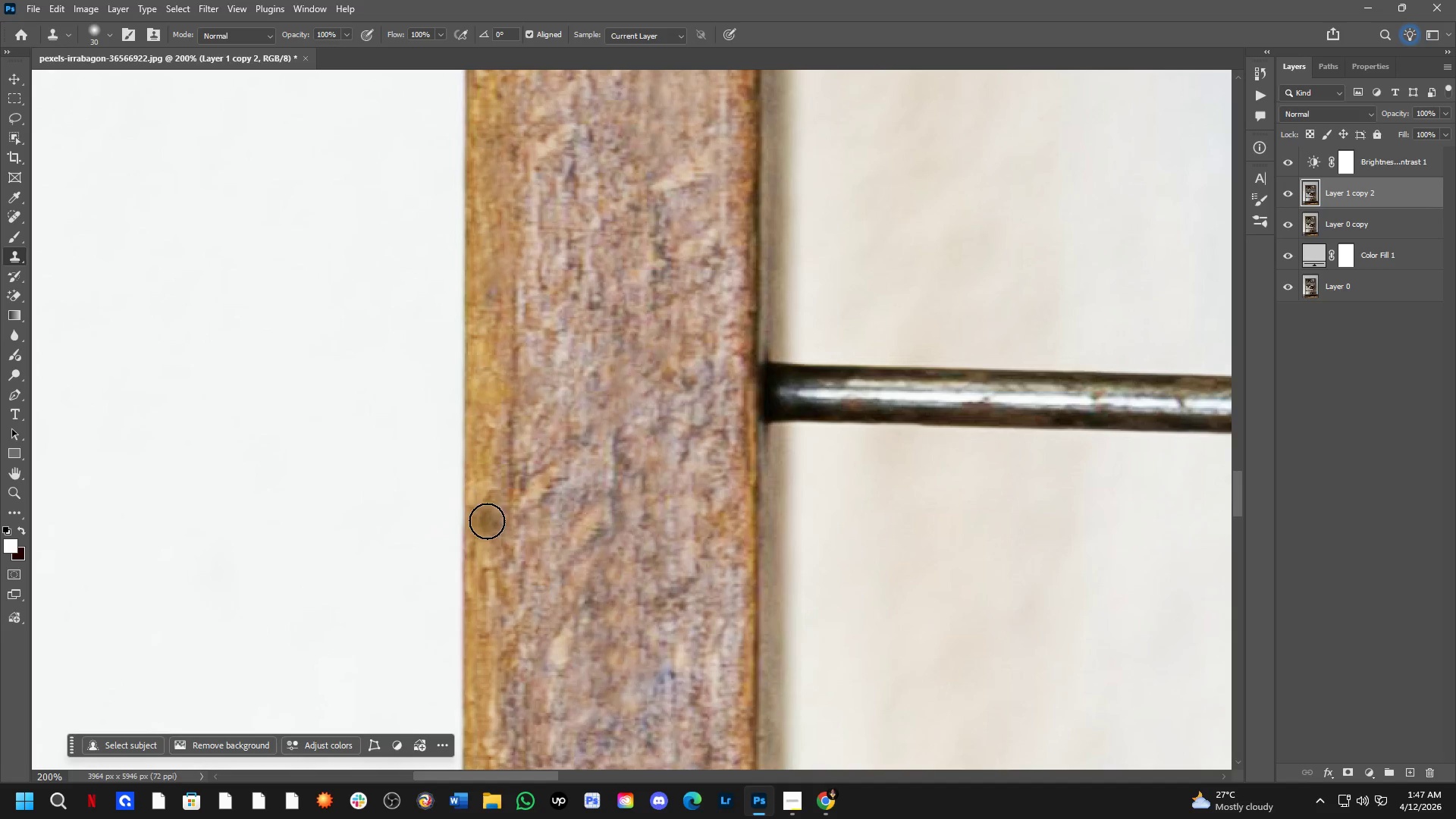 
hold_key(key=Space, duration=1.3)
 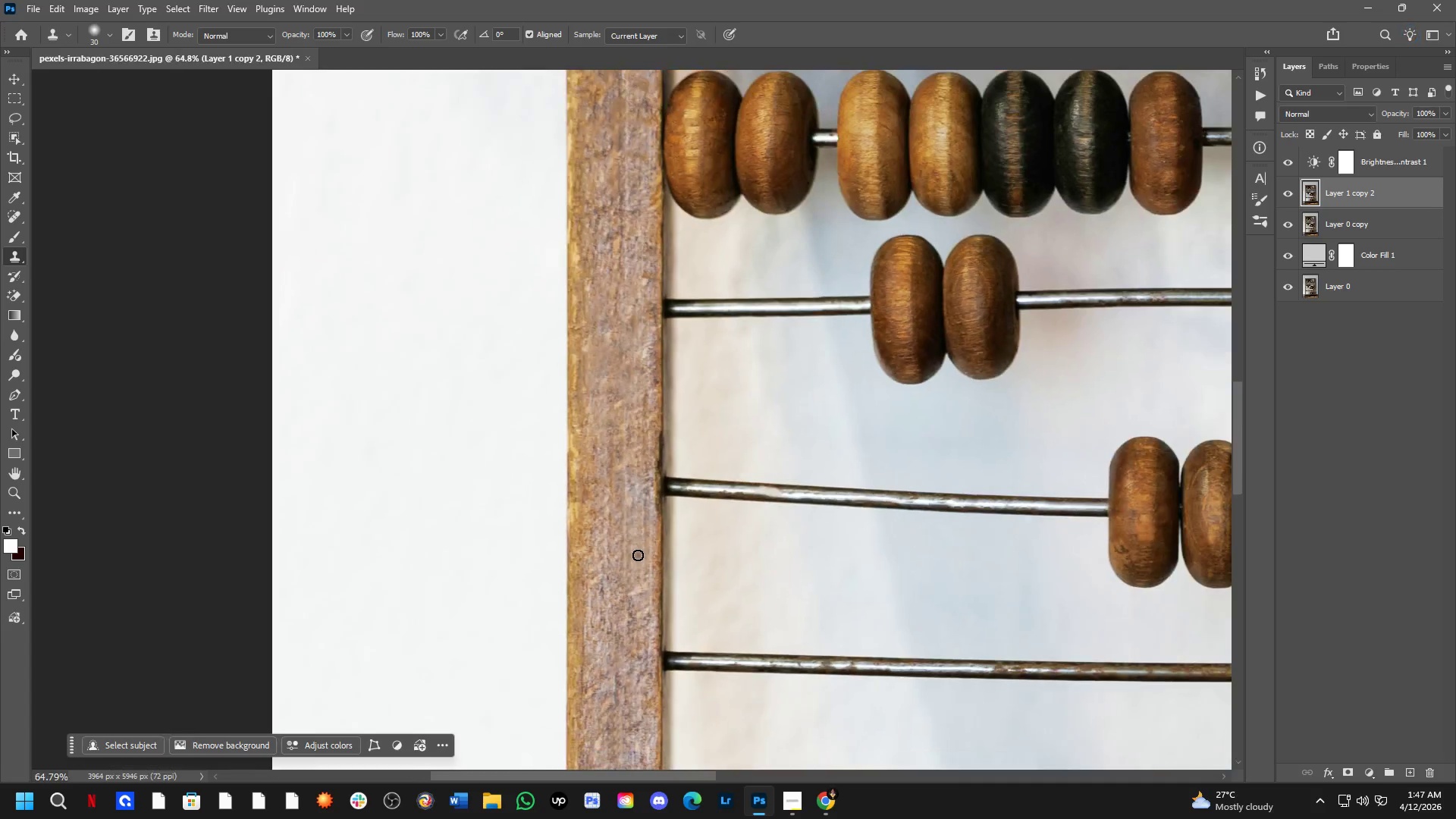 
left_click_drag(start_coordinate=[620, 270], to_coordinate=[638, 621])
 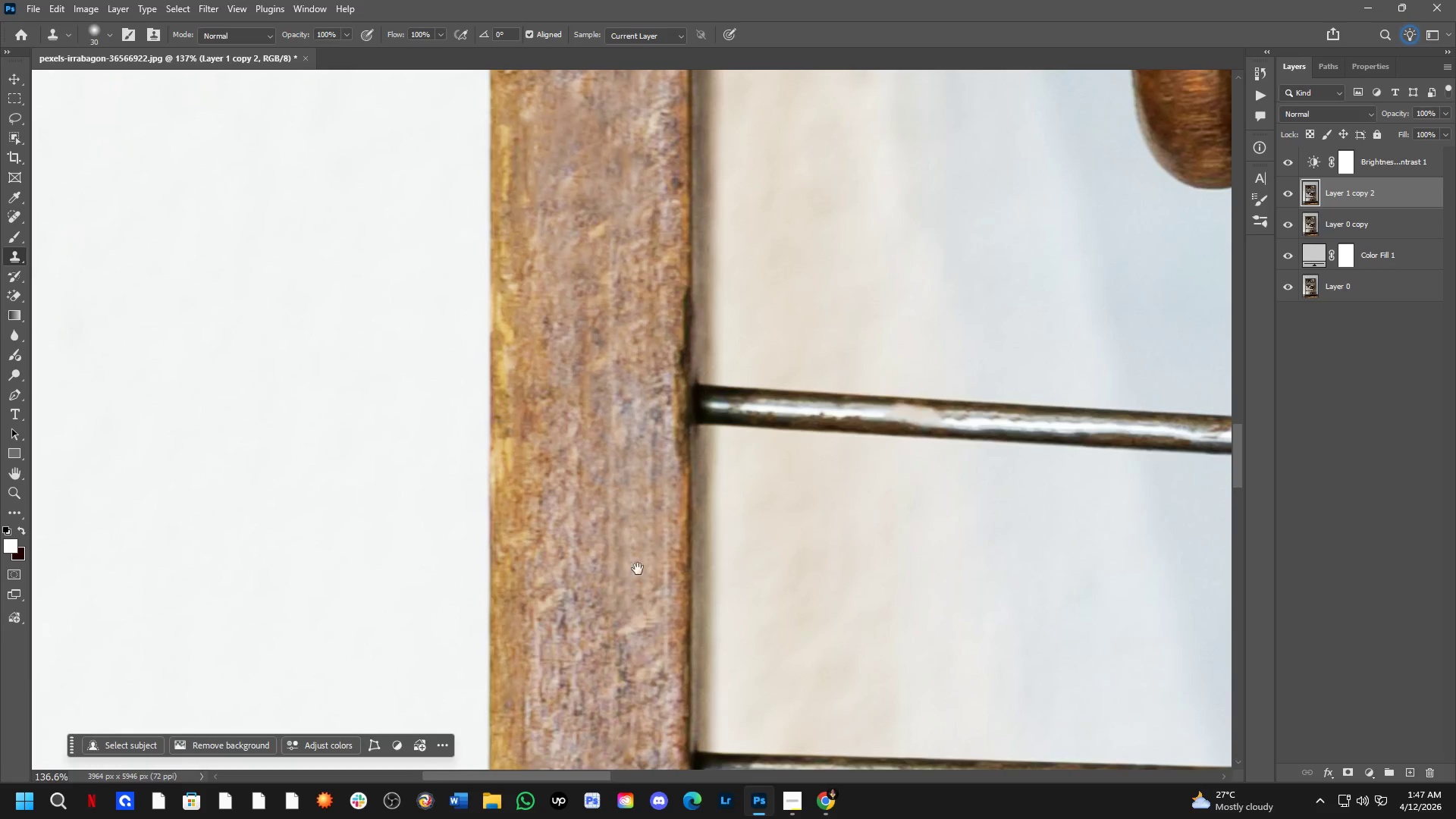 
scroll: coordinate [638, 555], scroll_direction: down, amount: 12.0
 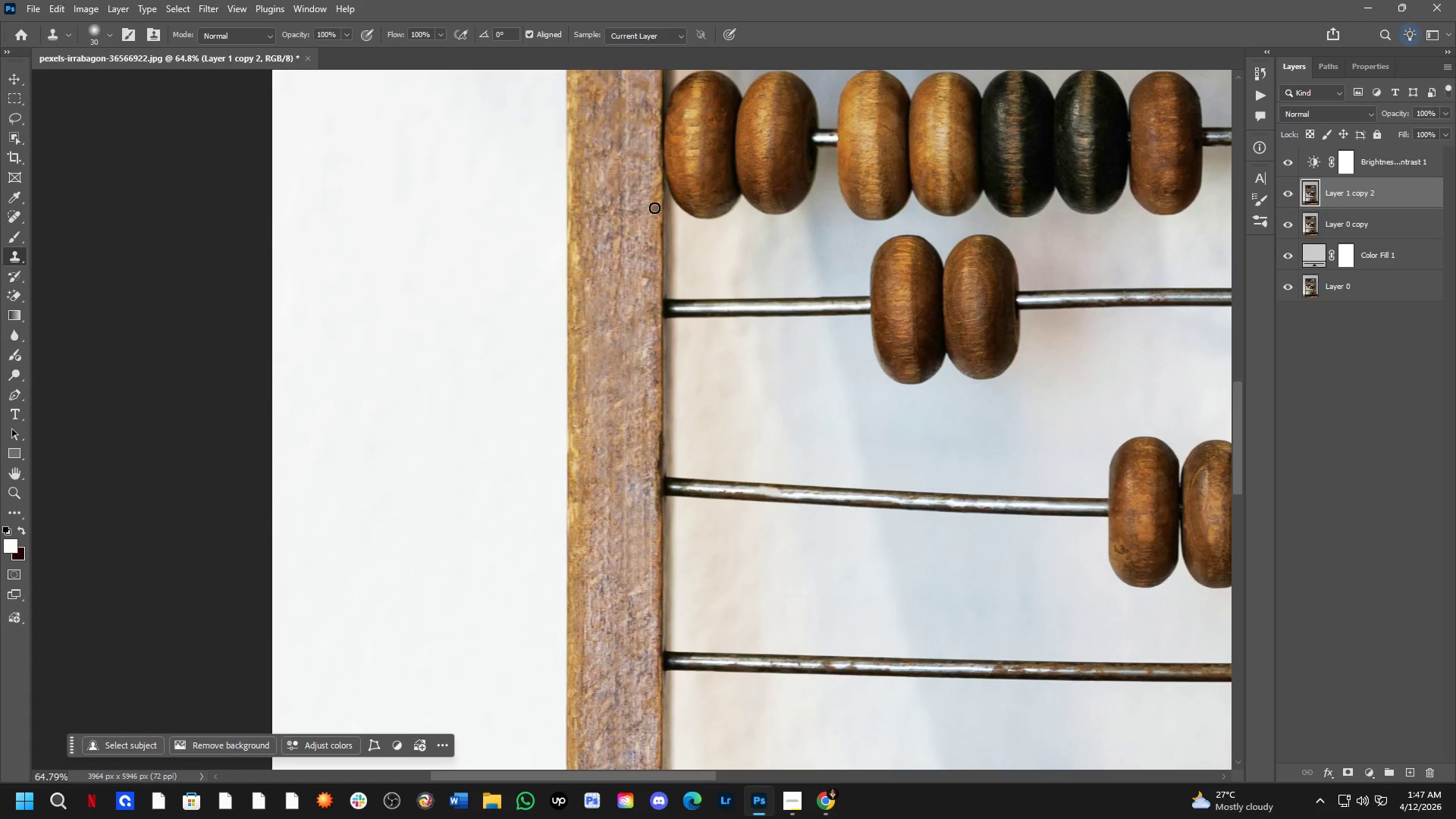 
hold_key(key=Space, duration=1.24)
 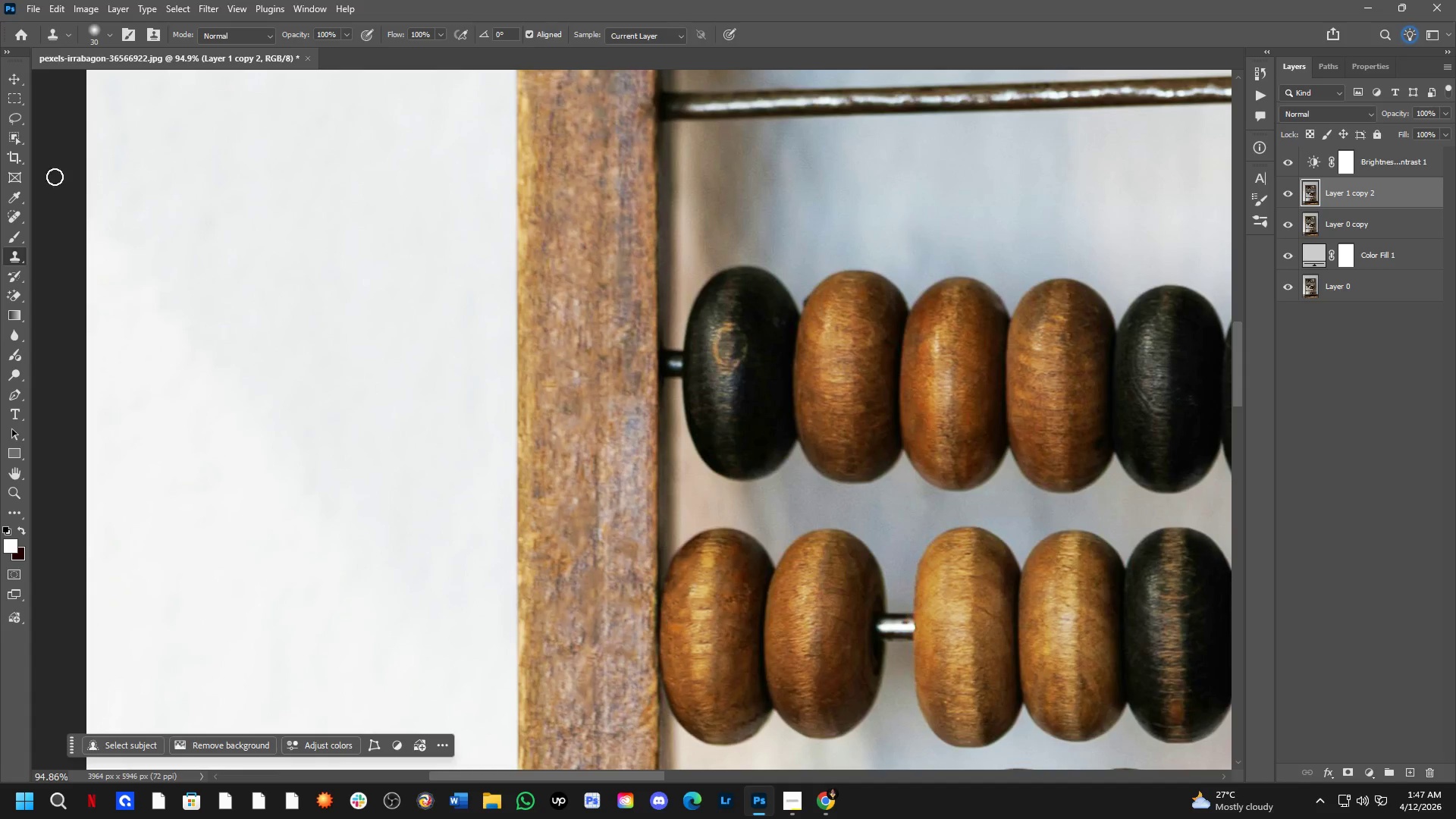 
left_click_drag(start_coordinate=[682, 210], to_coordinate=[676, 698])
 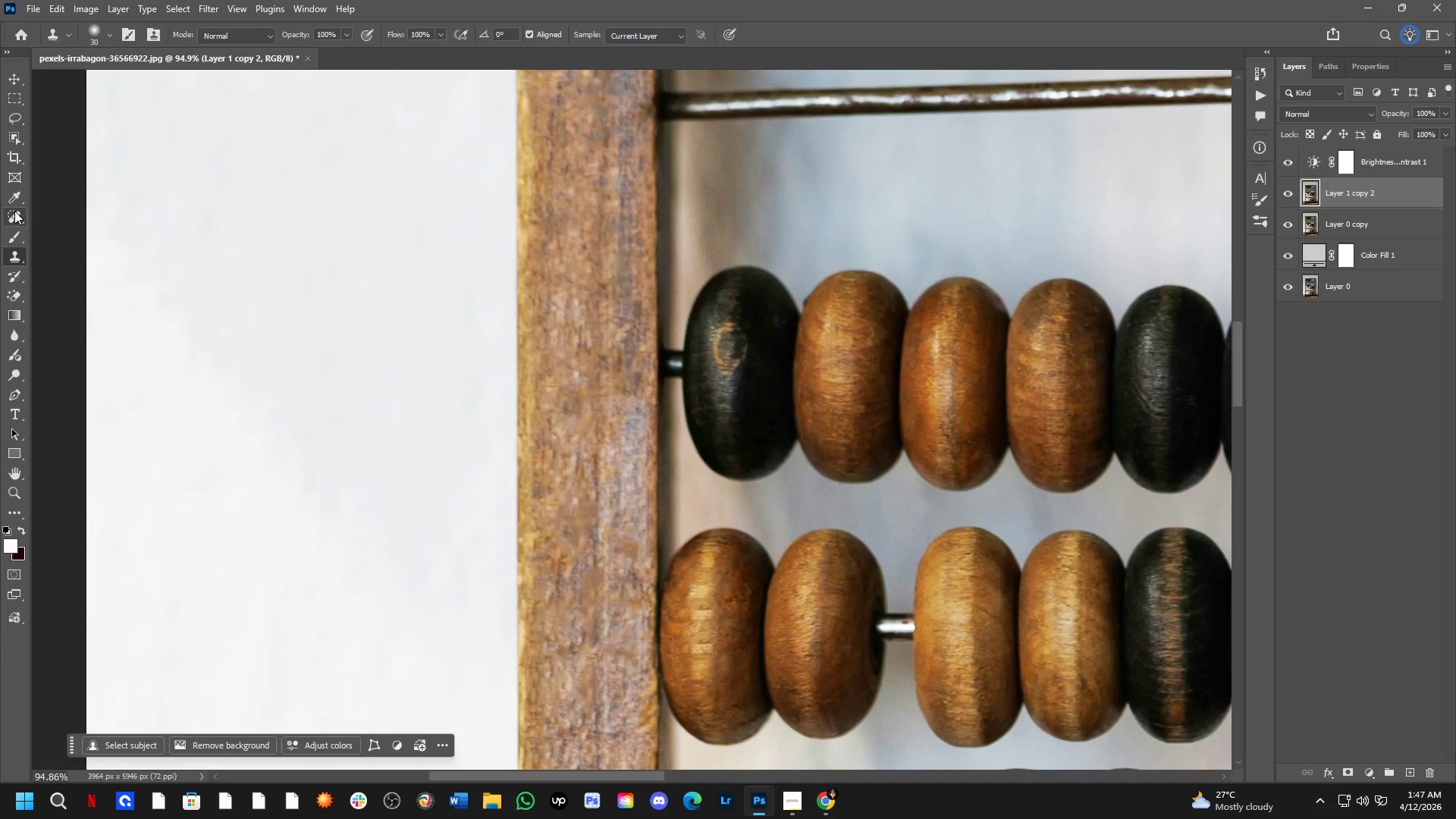 
scroll: coordinate [664, 136], scroll_direction: up, amount: 4.0
 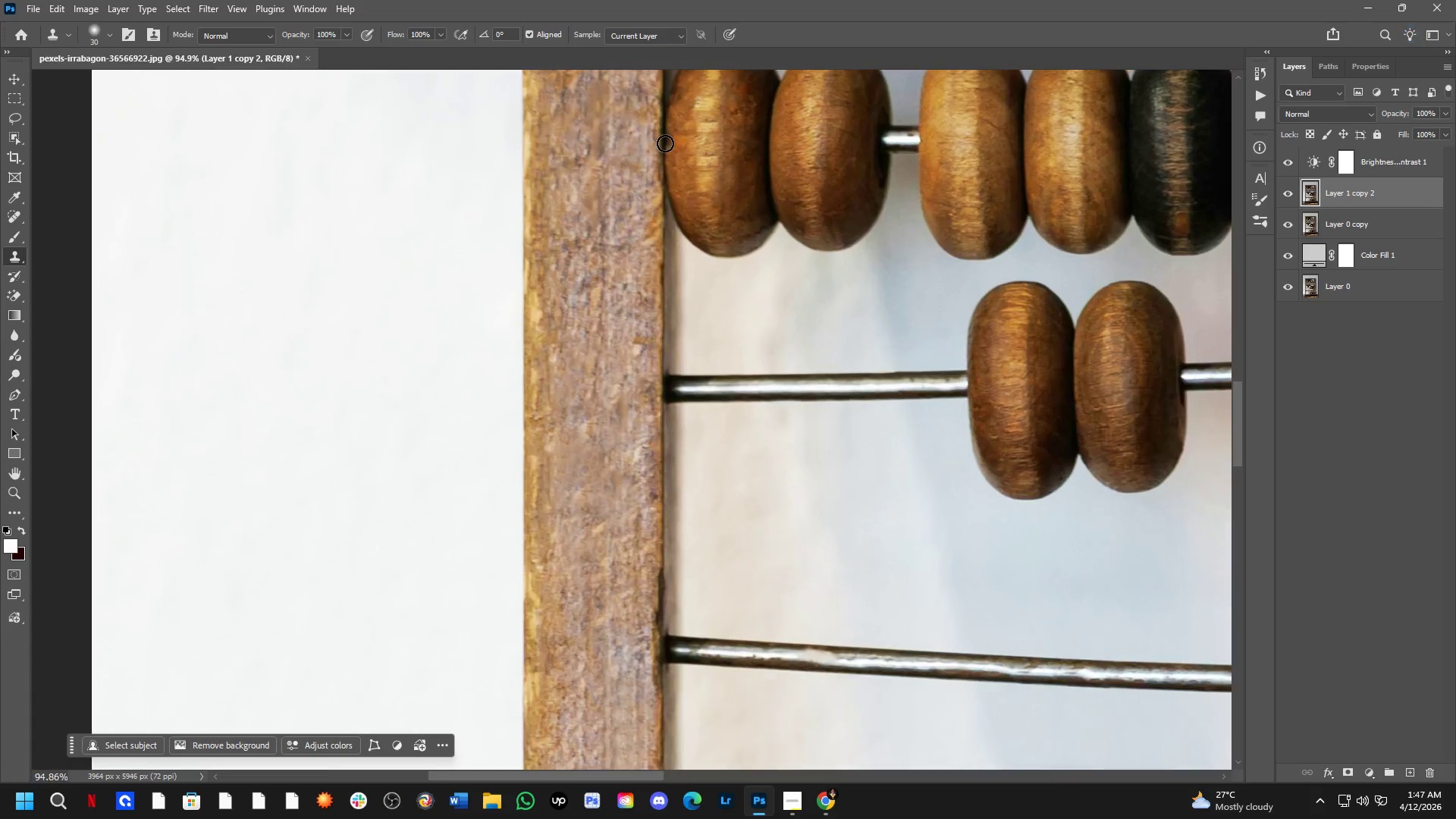 
left_click_drag(start_coordinate=[707, 312], to_coordinate=[722, 311])
 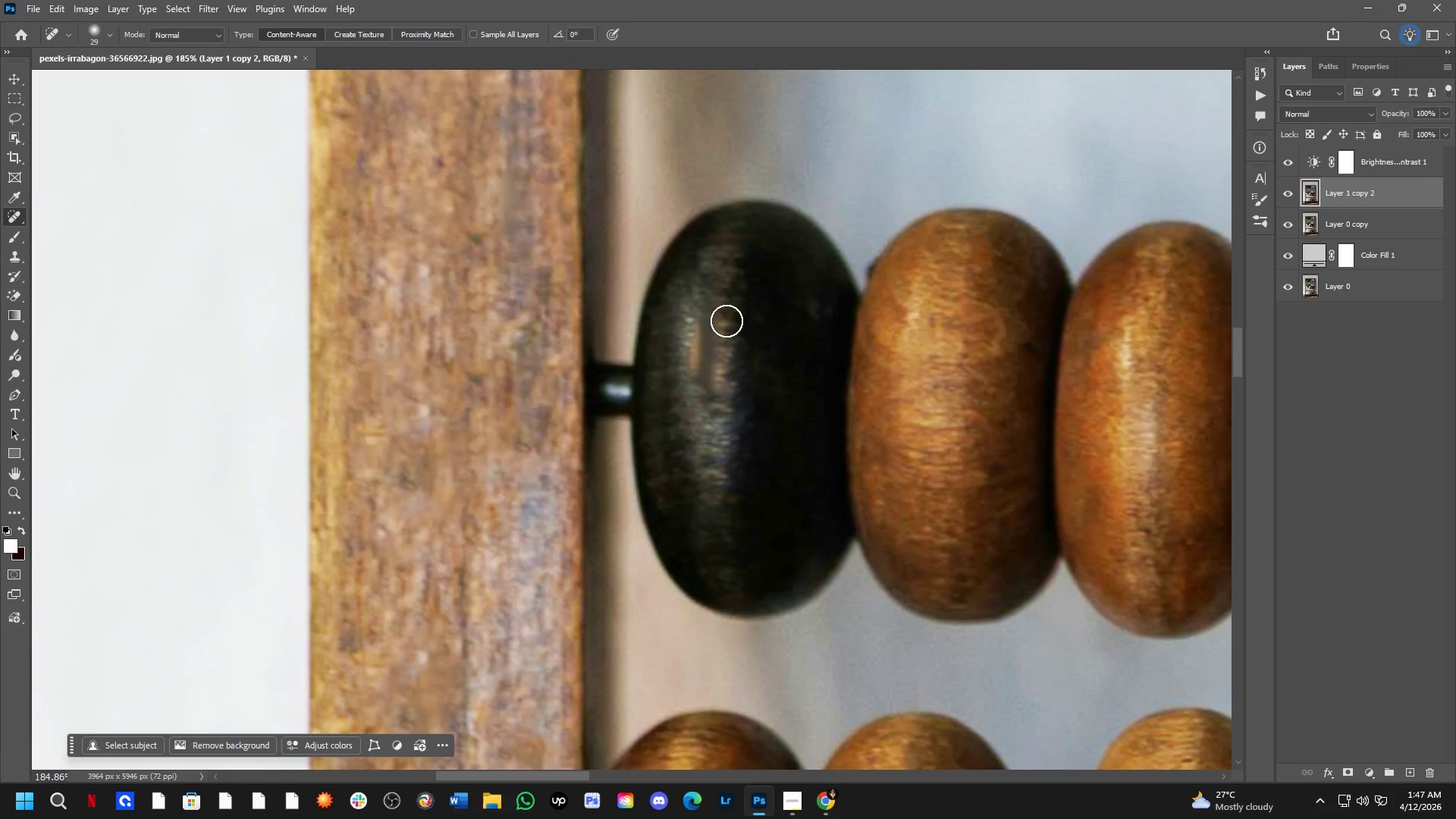 
scroll: coordinate [701, 330], scroll_direction: up, amount: 7.0
 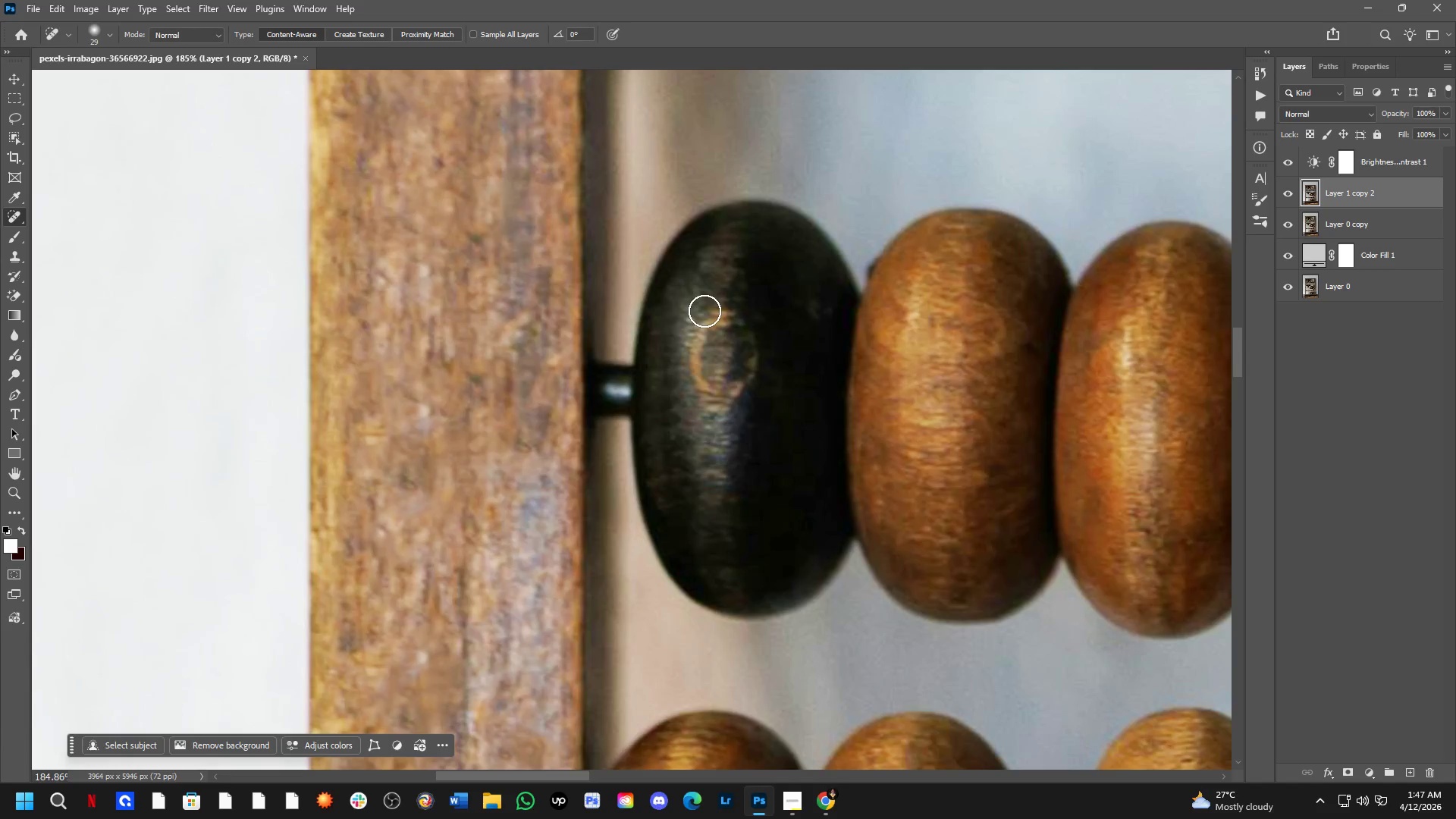 
left_click_drag(start_coordinate=[704, 319], to_coordinate=[699, 449])
 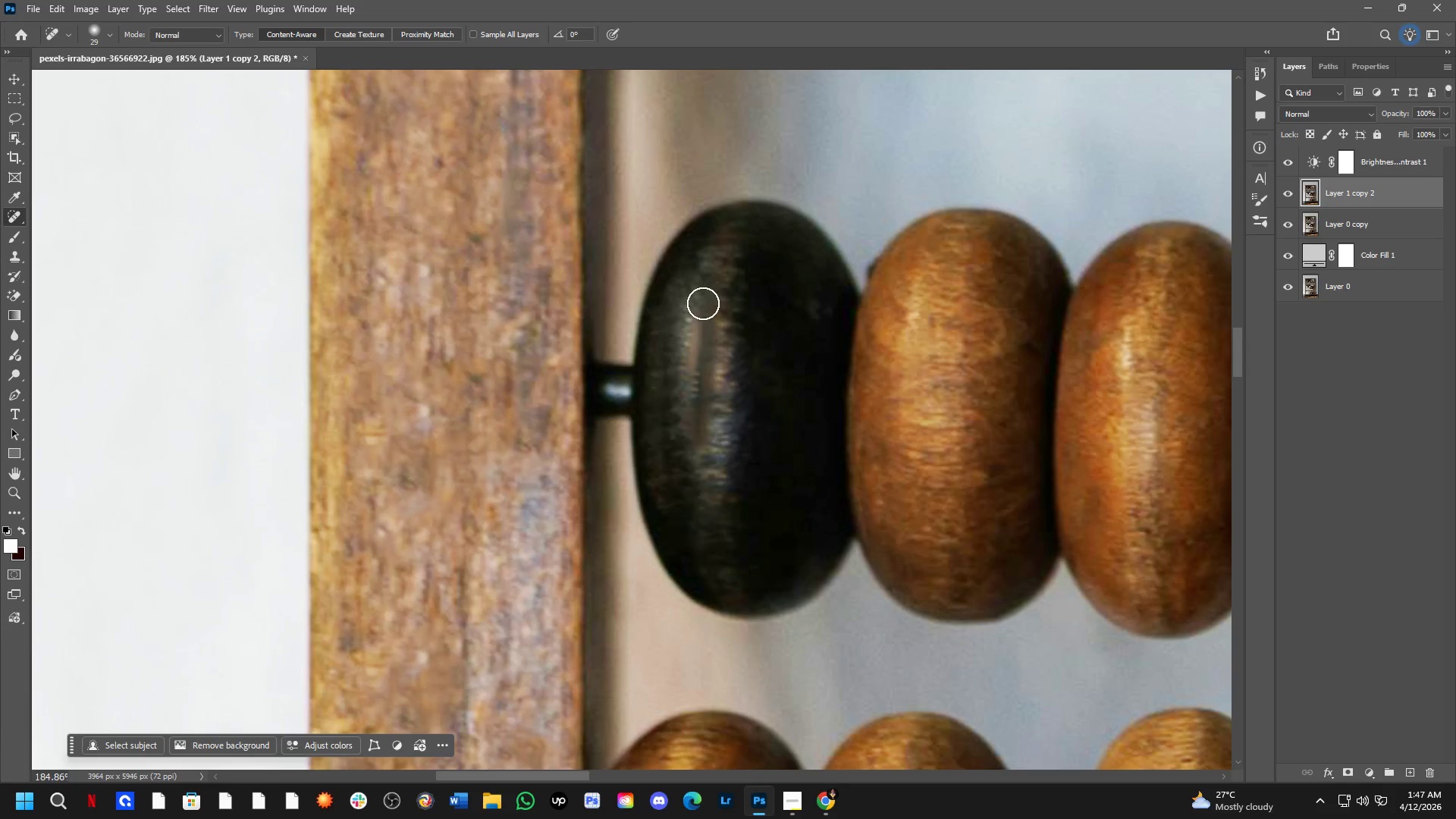 
key(Control+Z)
 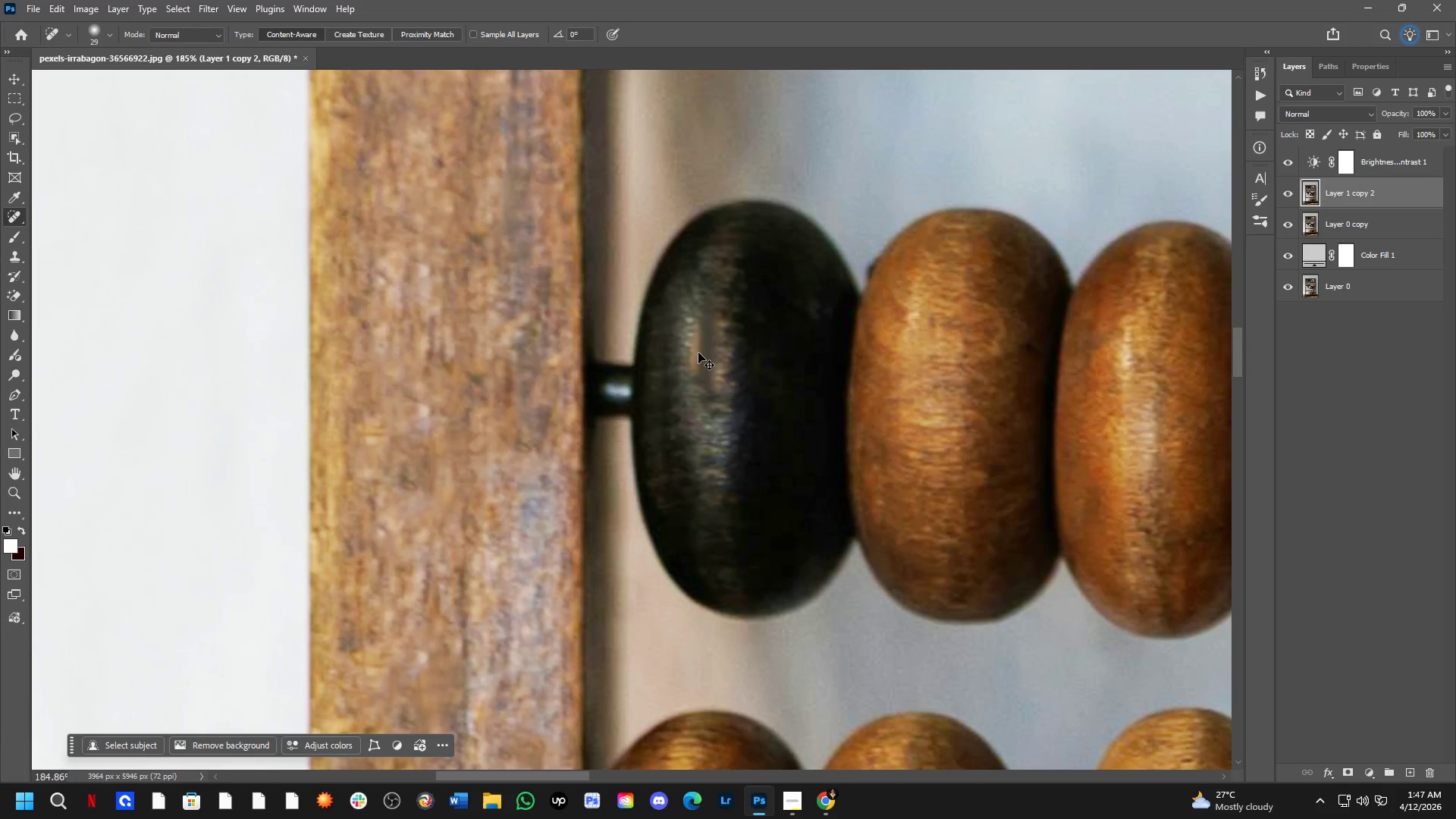 
key(Control+Z)
 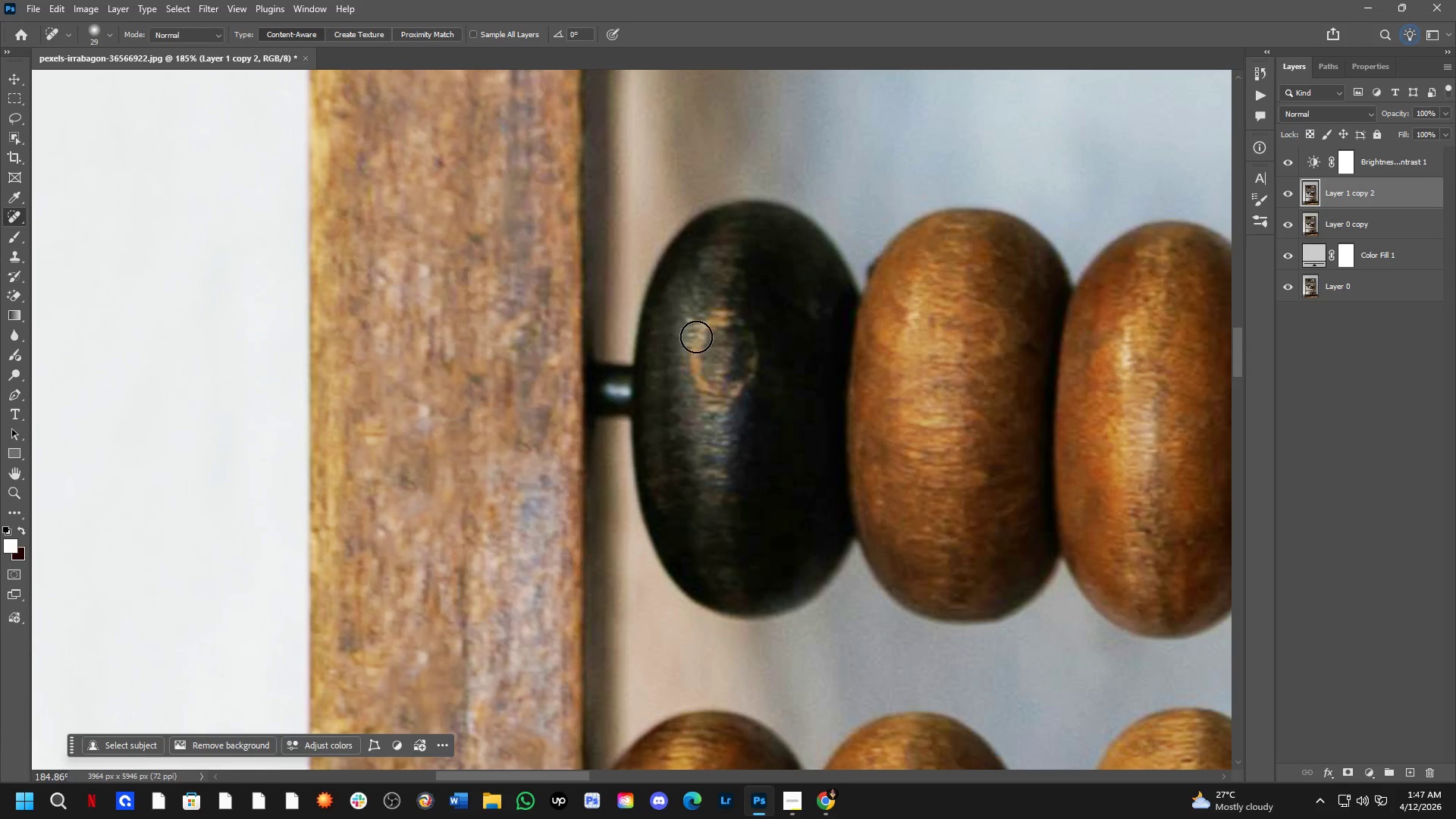 
key(L)
 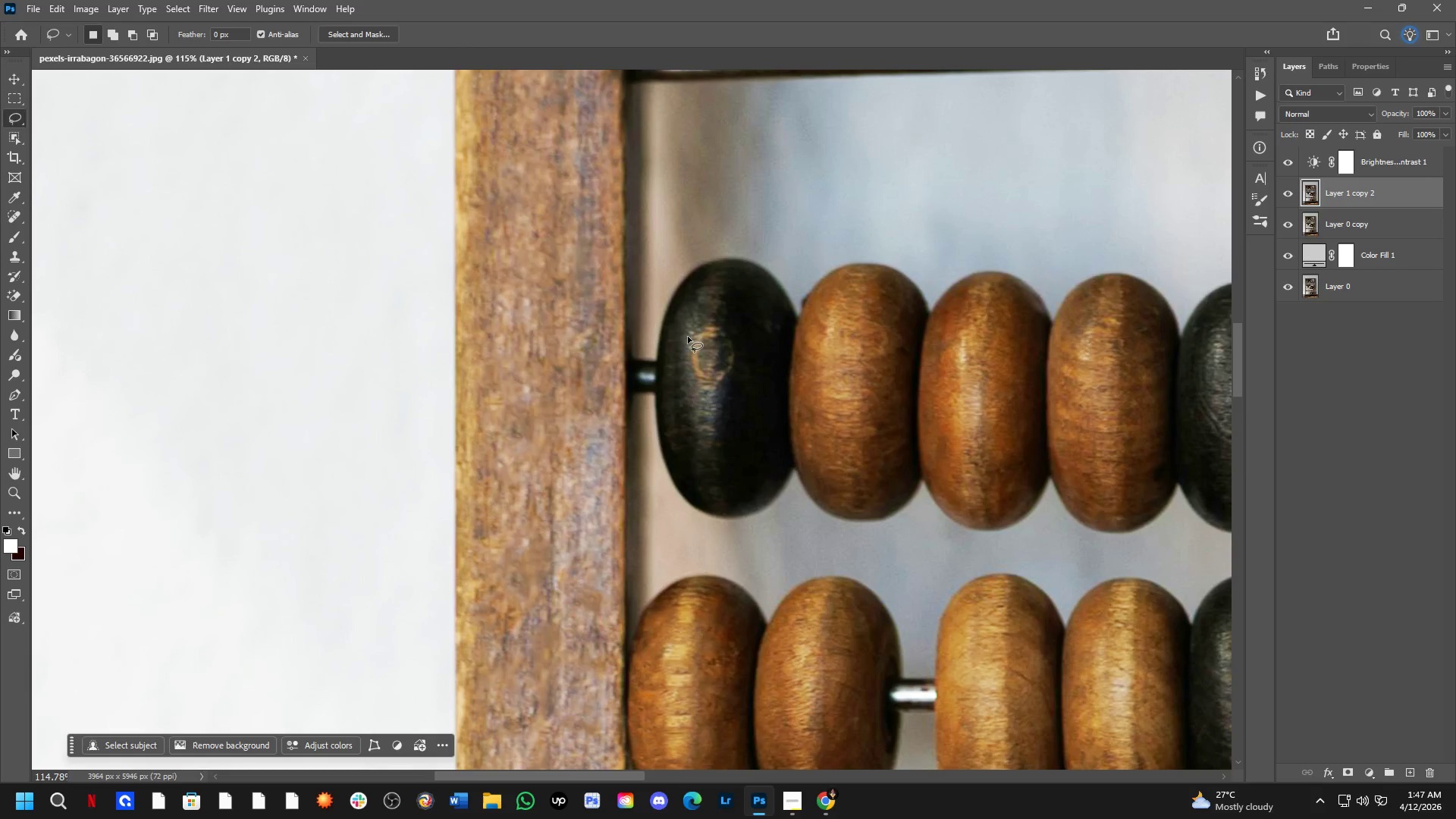 
scroll: coordinate [696, 360], scroll_direction: down, amount: 5.0
 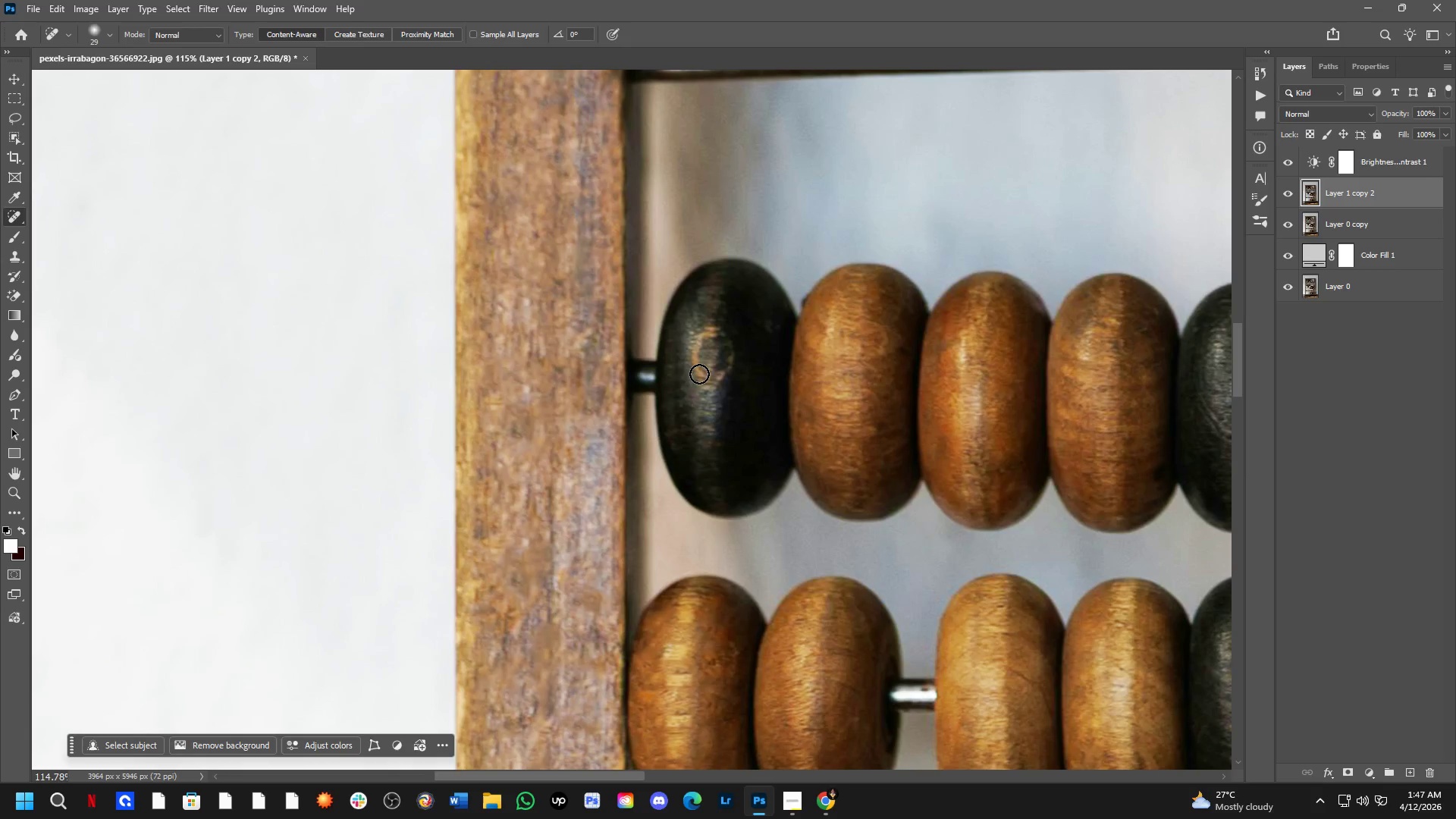 
left_click_drag(start_coordinate=[688, 348], to_coordinate=[734, 321])
 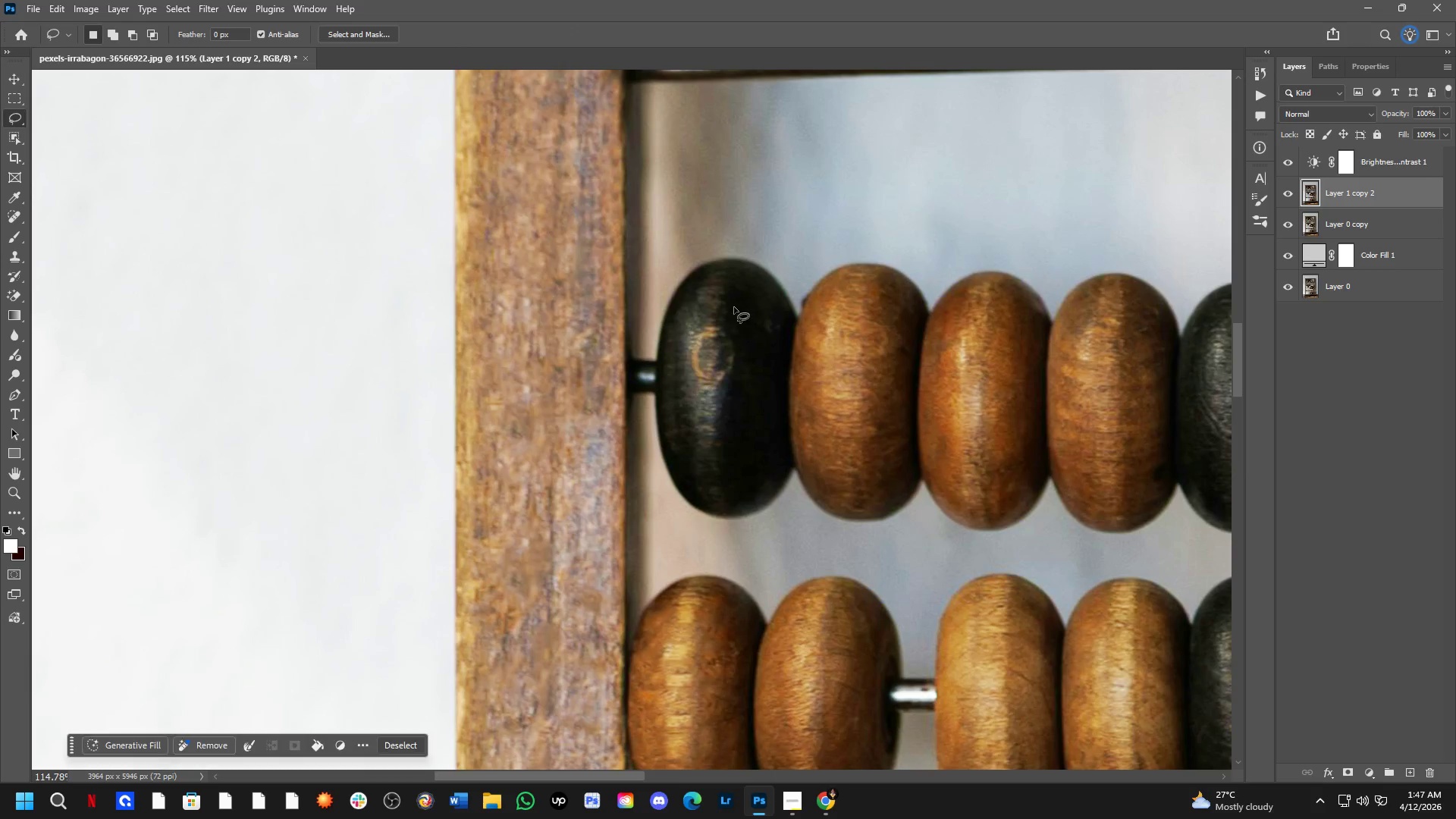 
hold_key(key=Space, duration=0.92)
 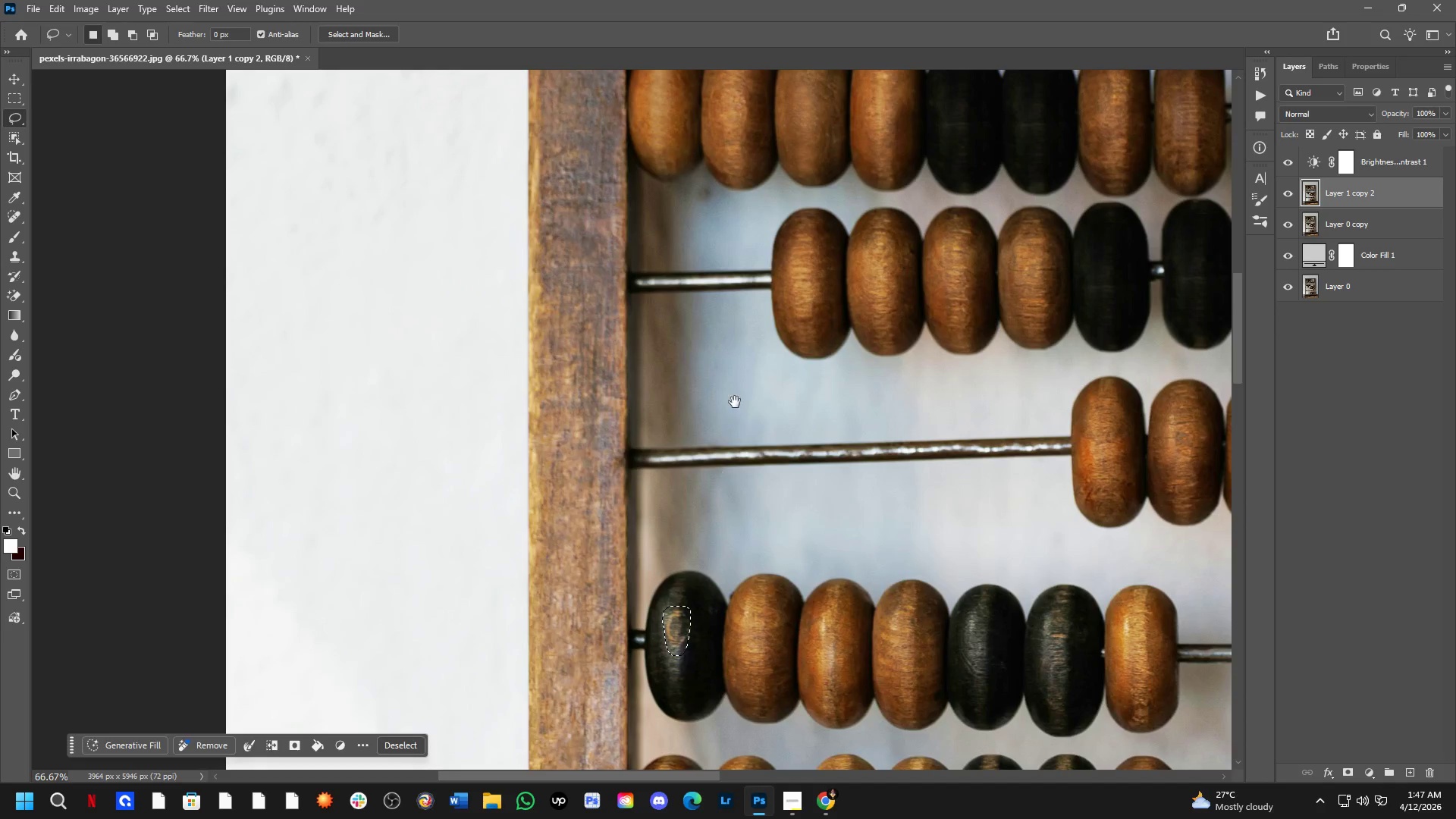 
left_click_drag(start_coordinate=[743, 259], to_coordinate=[695, 601])
 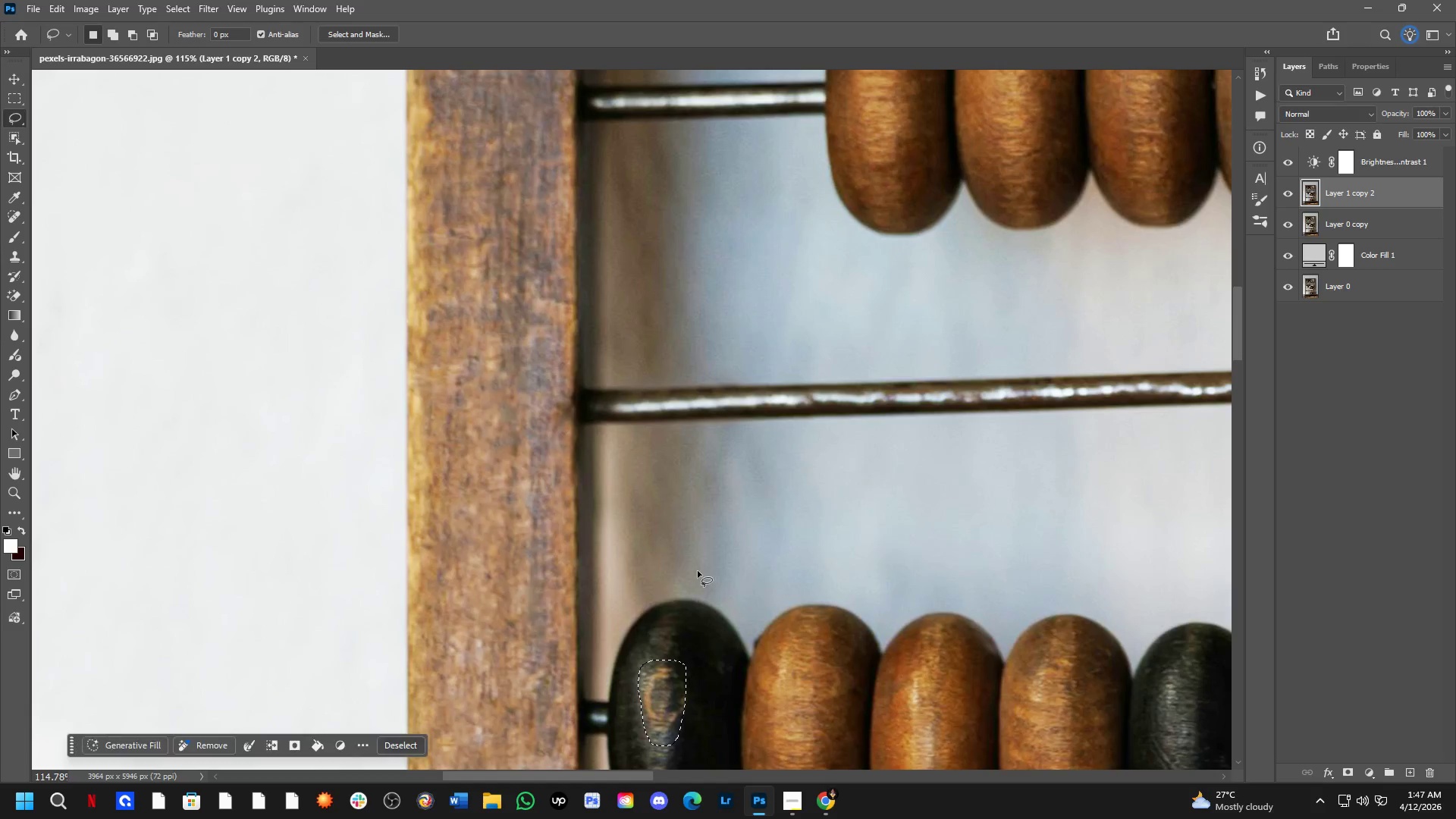 
key(Shift+ShiftLeft)
 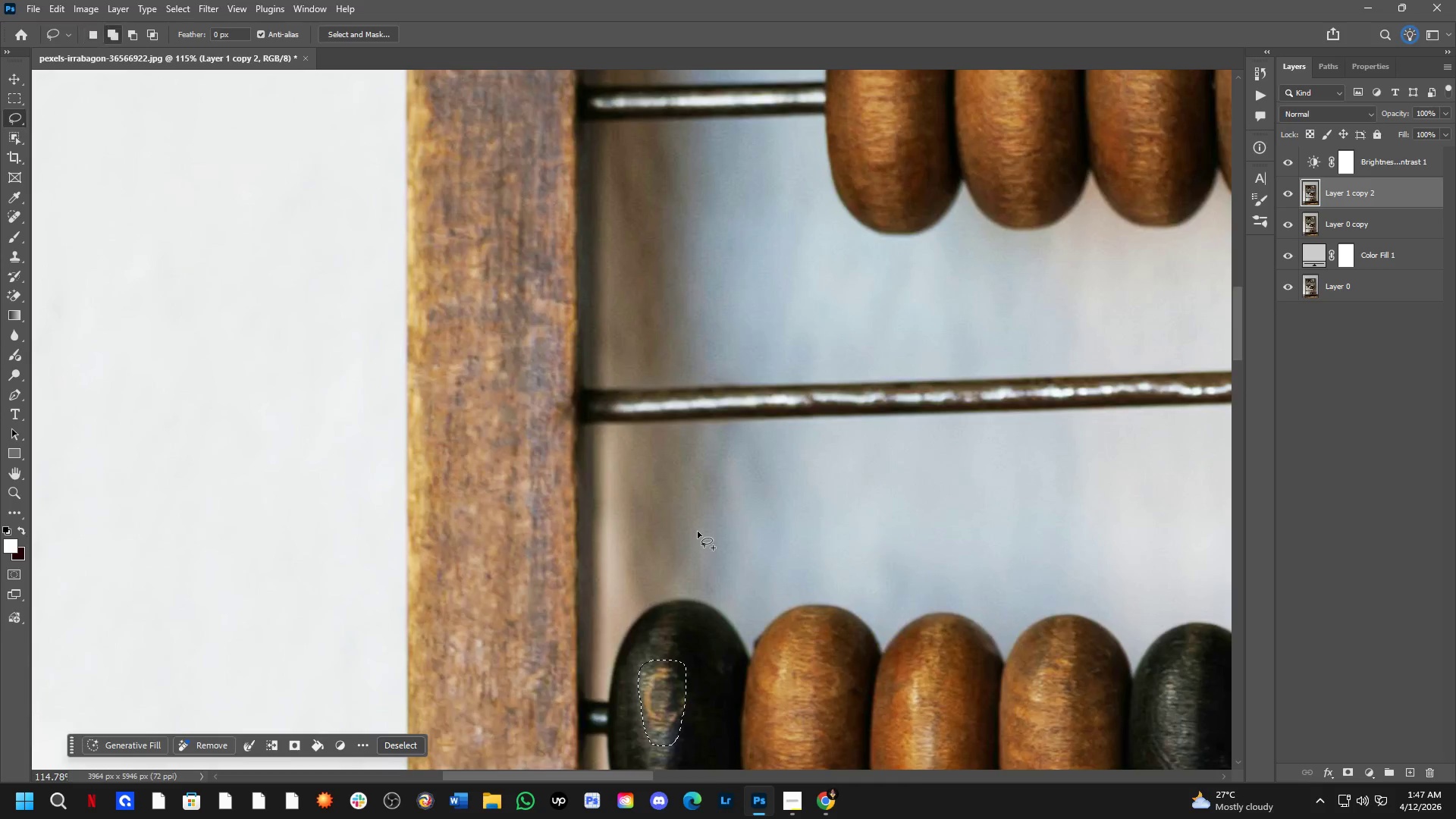 
hold_key(key=Space, duration=1.51)
 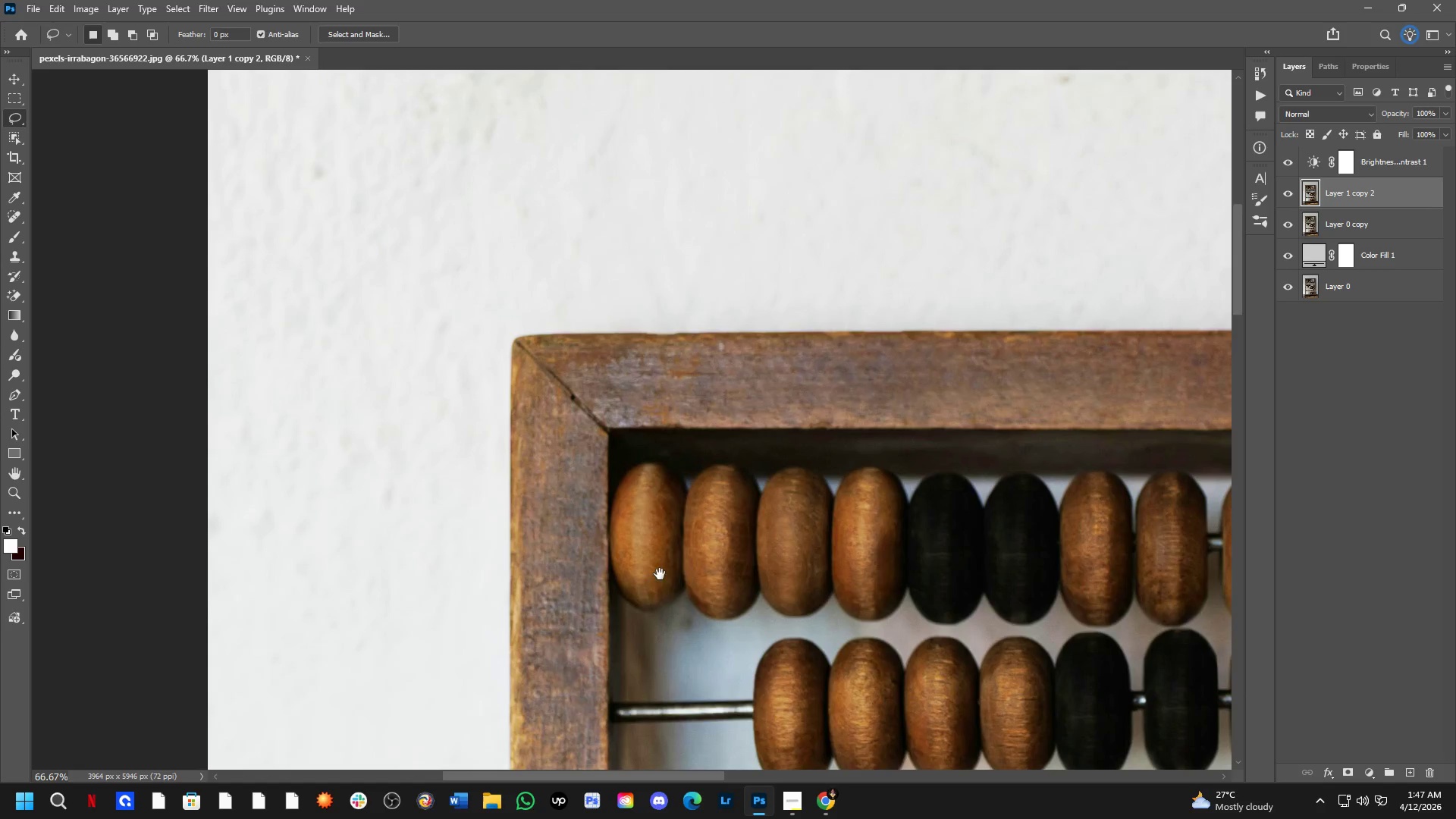 
left_click_drag(start_coordinate=[732, 428], to_coordinate=[733, 579])
 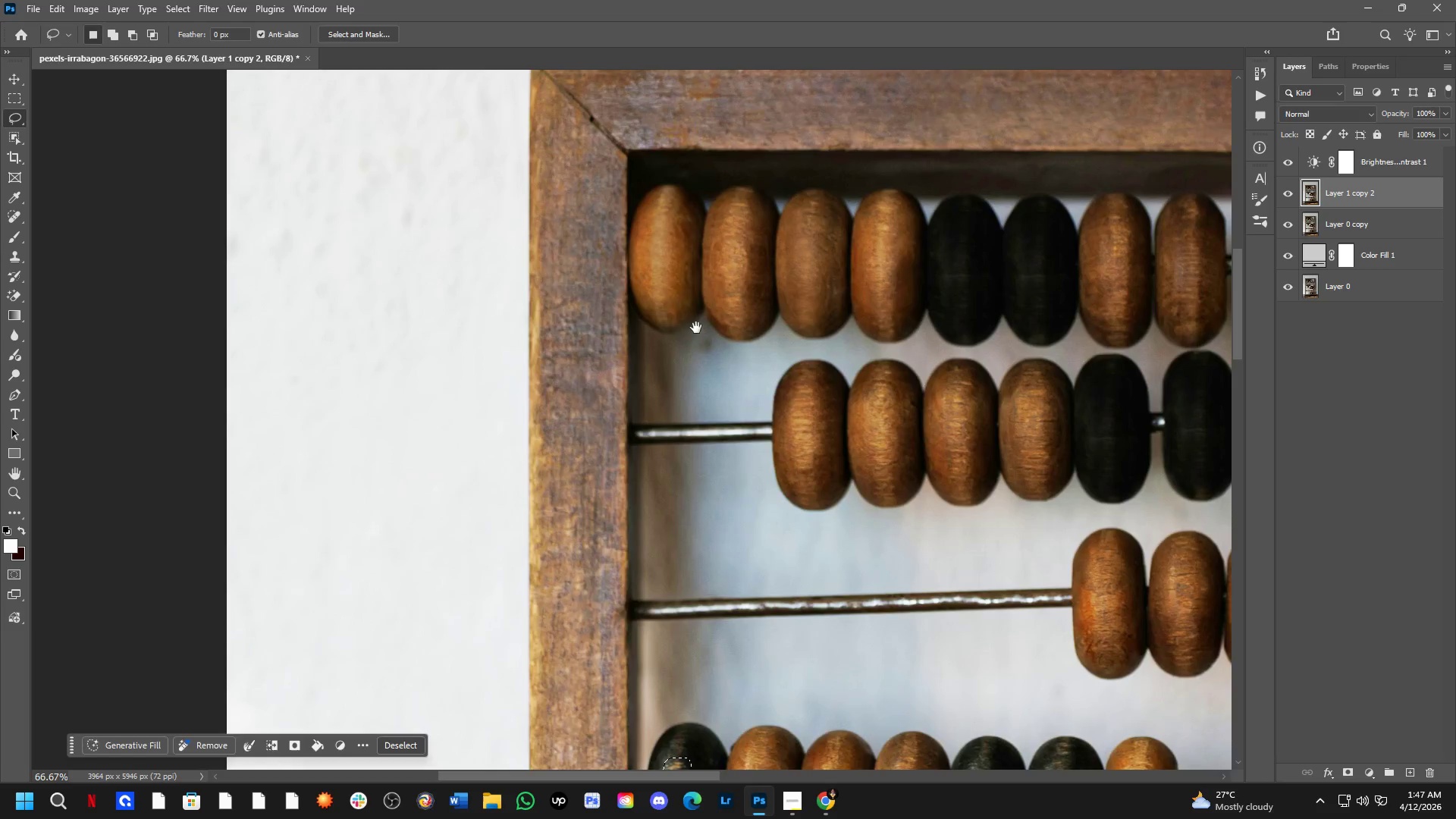 
scroll: coordinate [698, 531], scroll_direction: down, amount: 2.0
 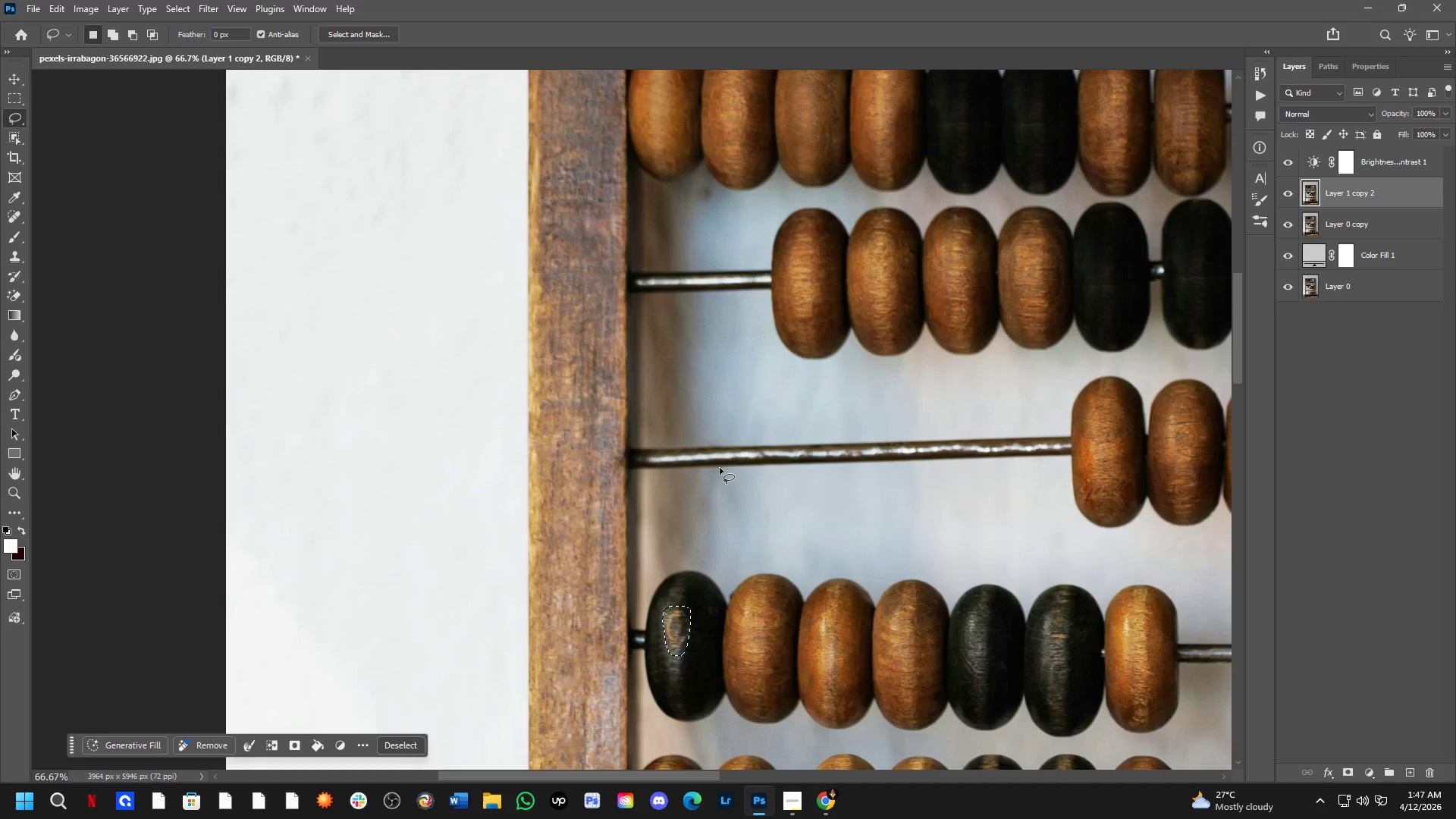 
left_click_drag(start_coordinate=[679, 296], to_coordinate=[494, 150])
 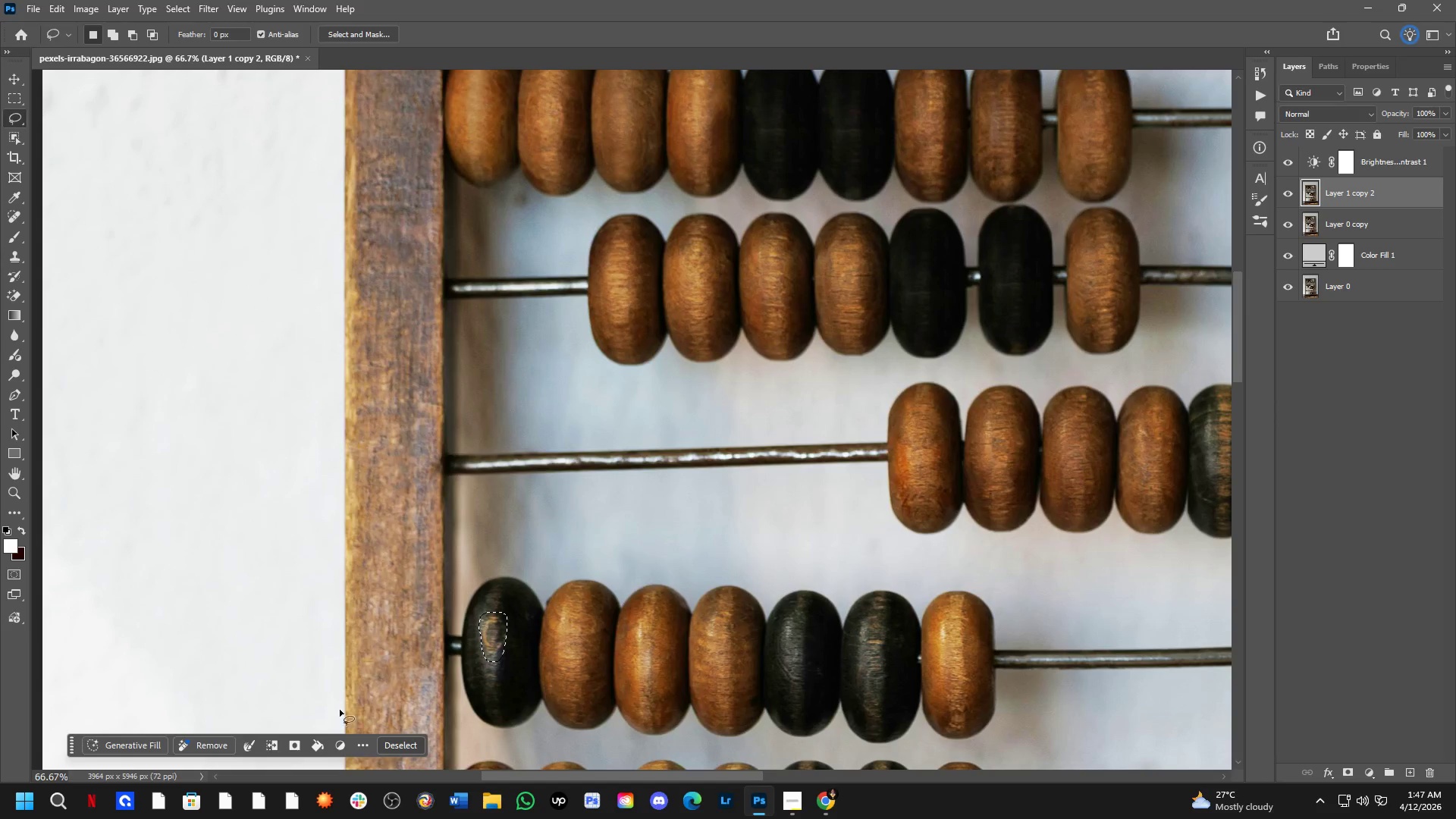 
hold_key(key=Space, duration=1.5)
 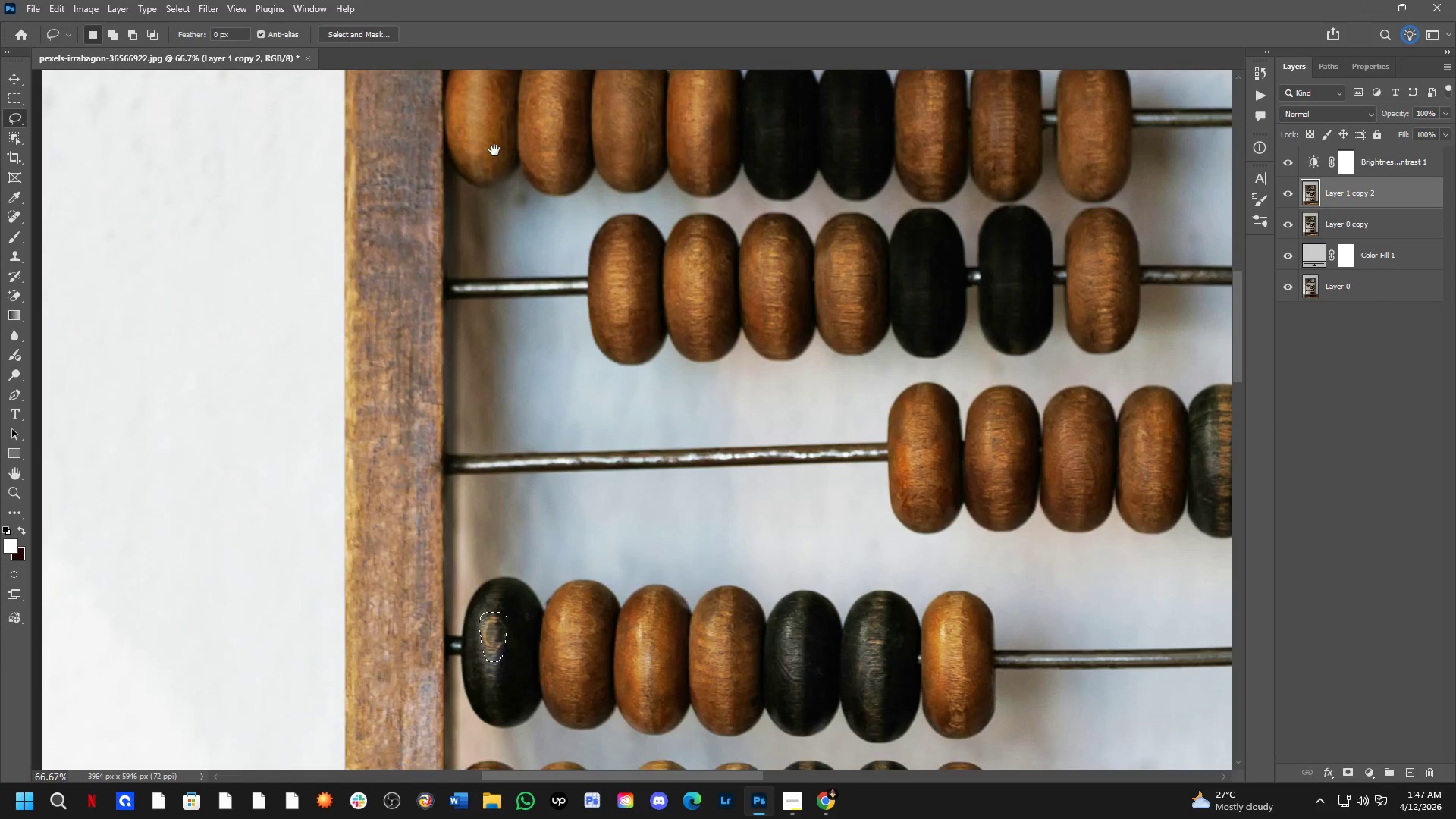 
key(Space)
 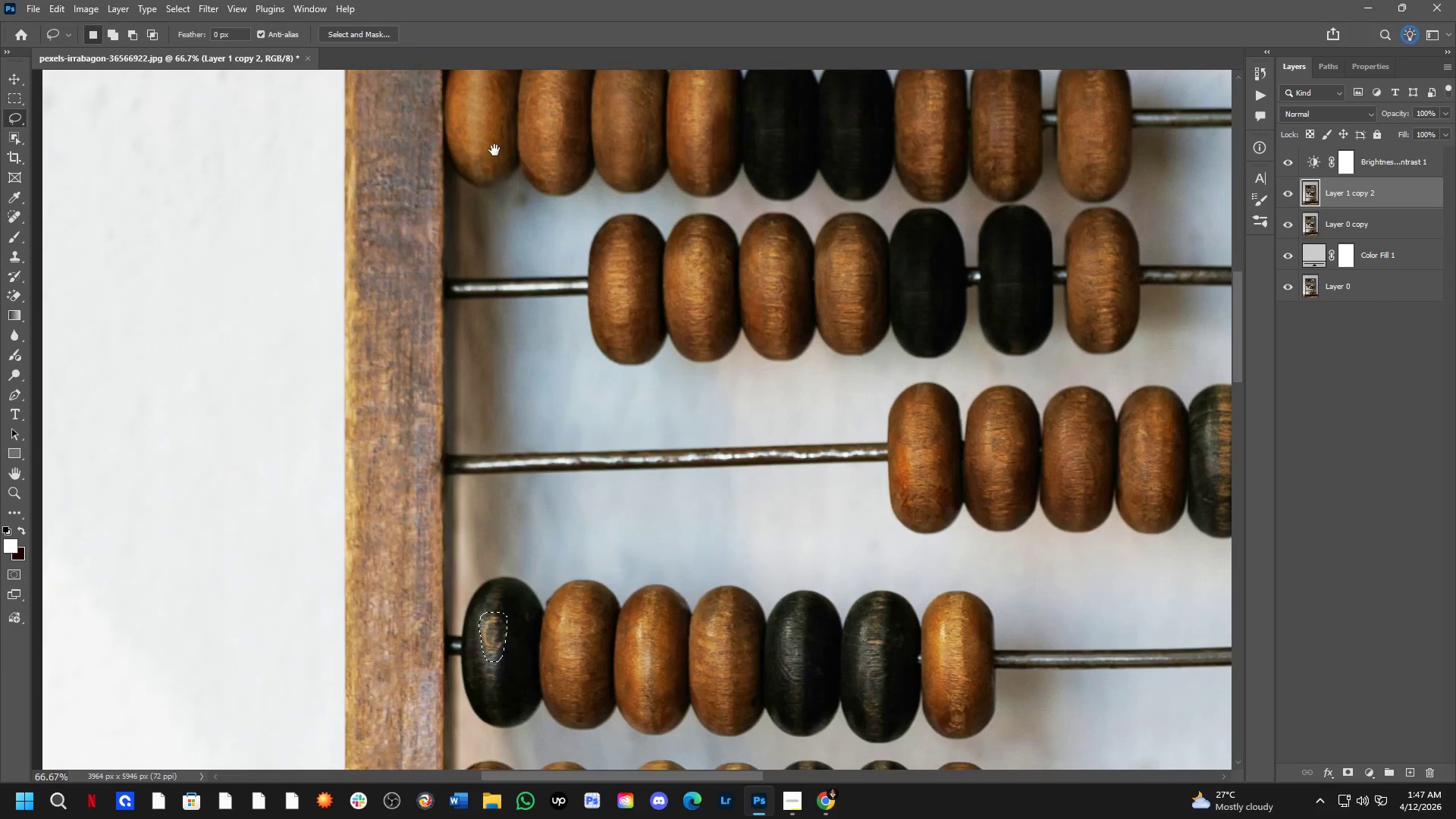 
key(Space)
 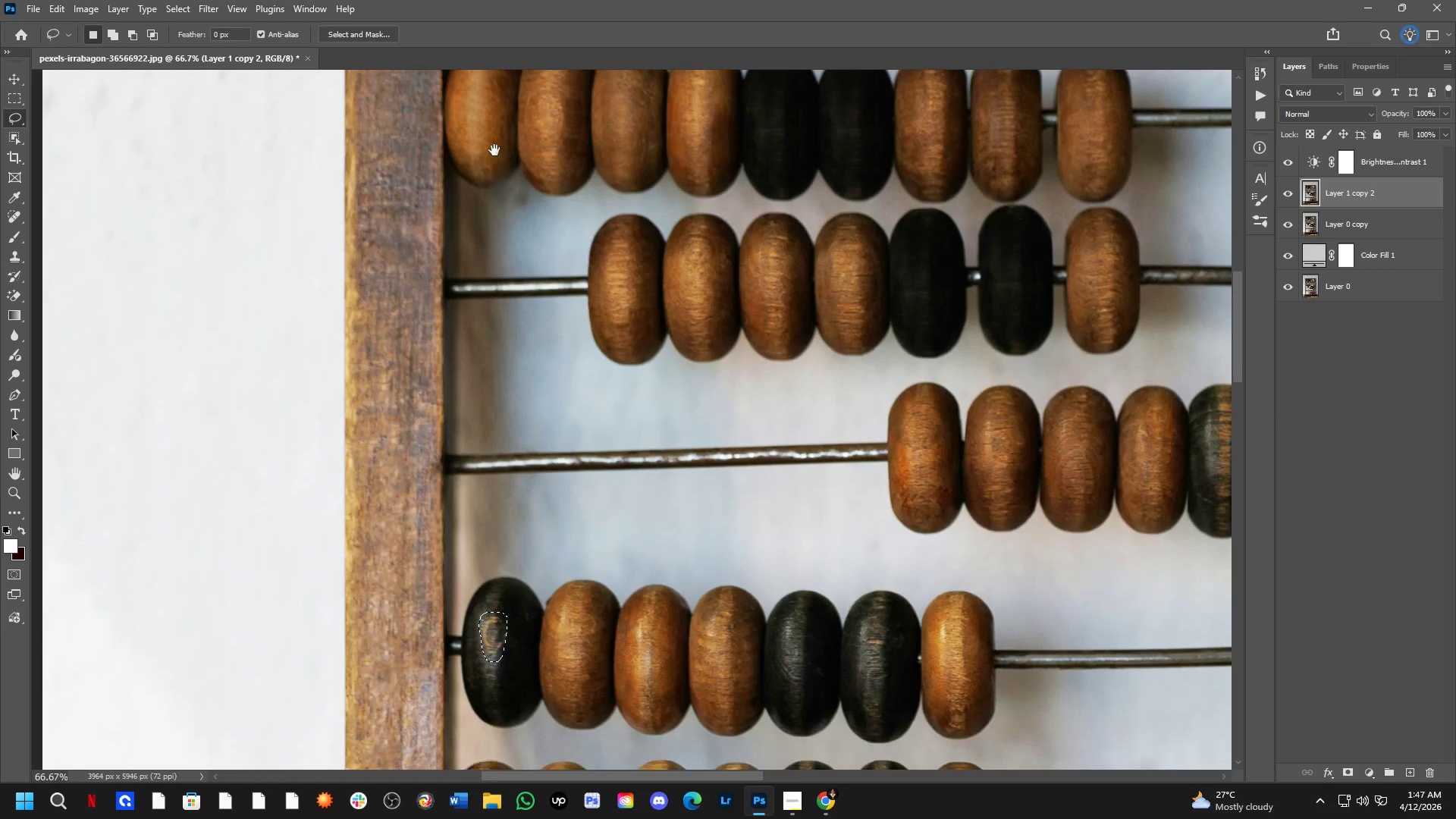 
key(Space)
 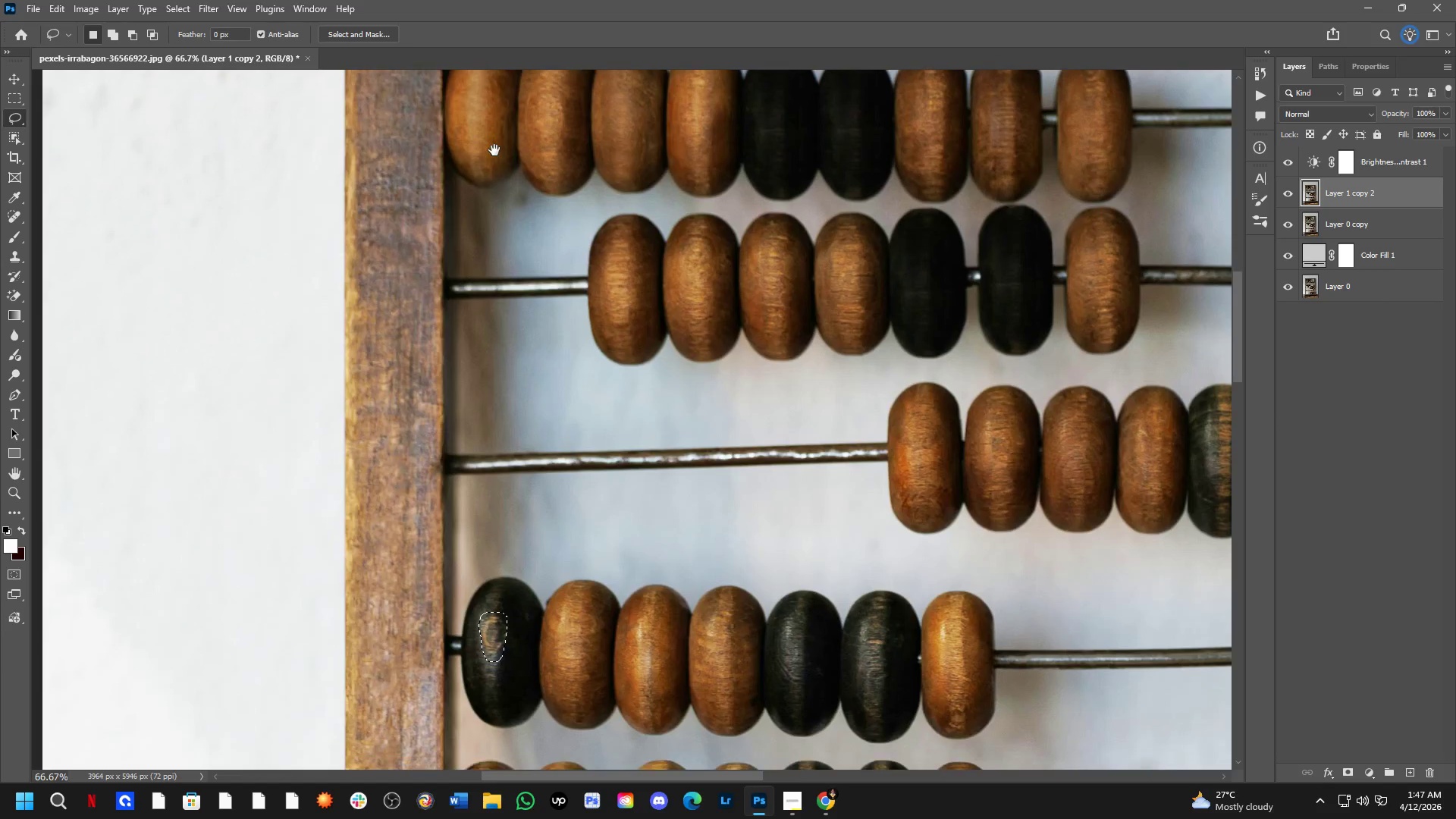 
key(Space)
 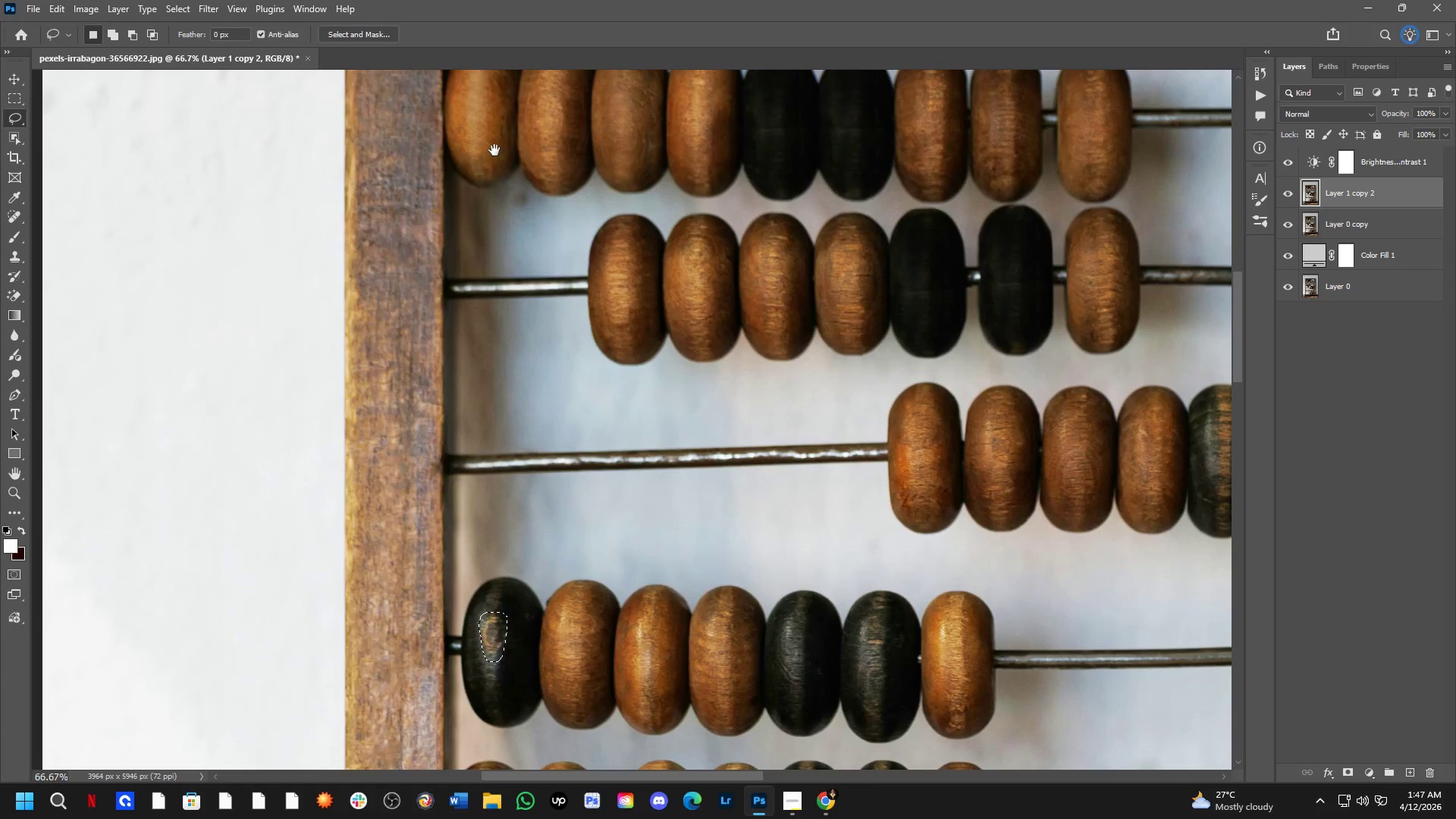 
key(Space)
 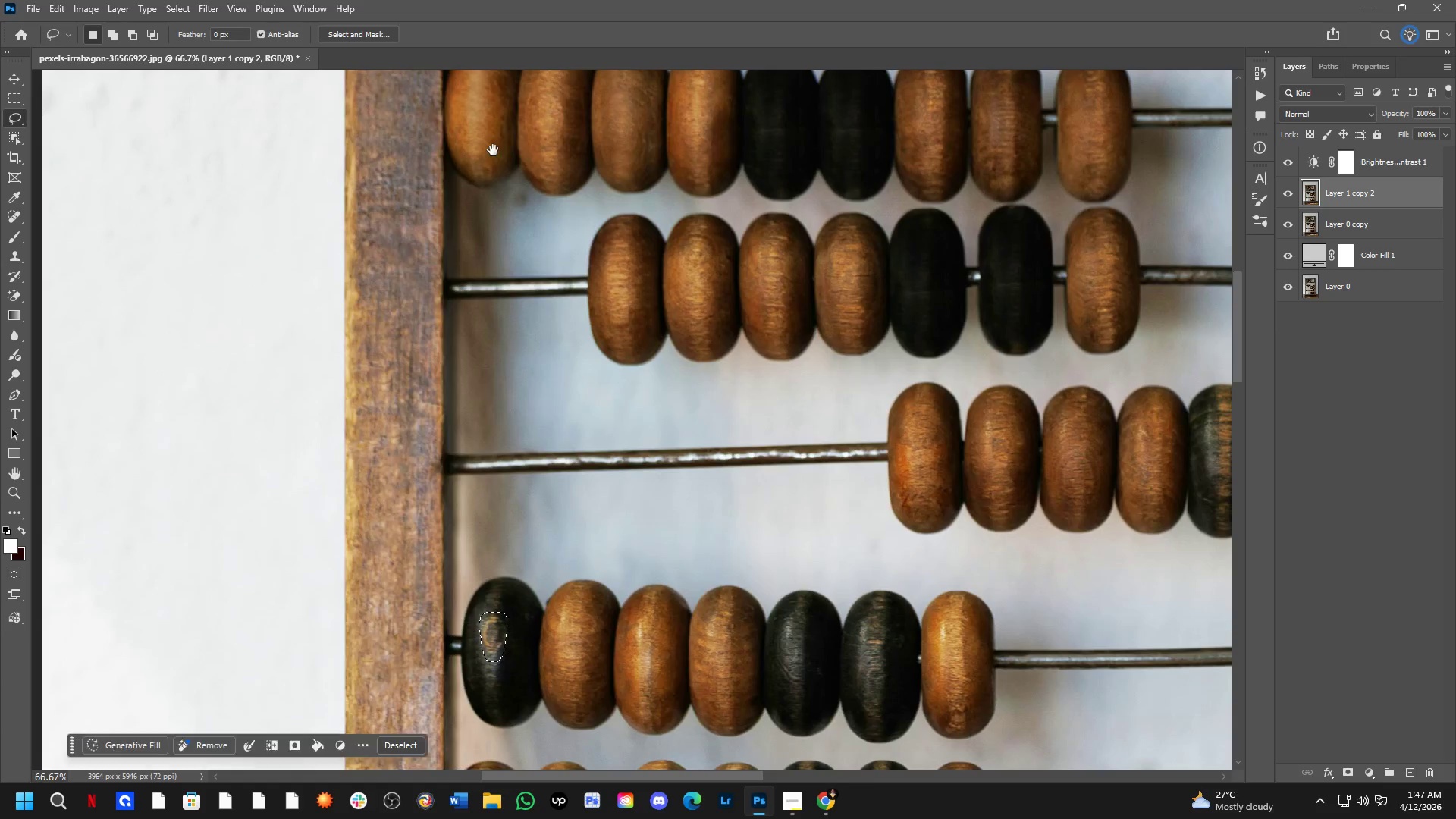 
key(Space)
 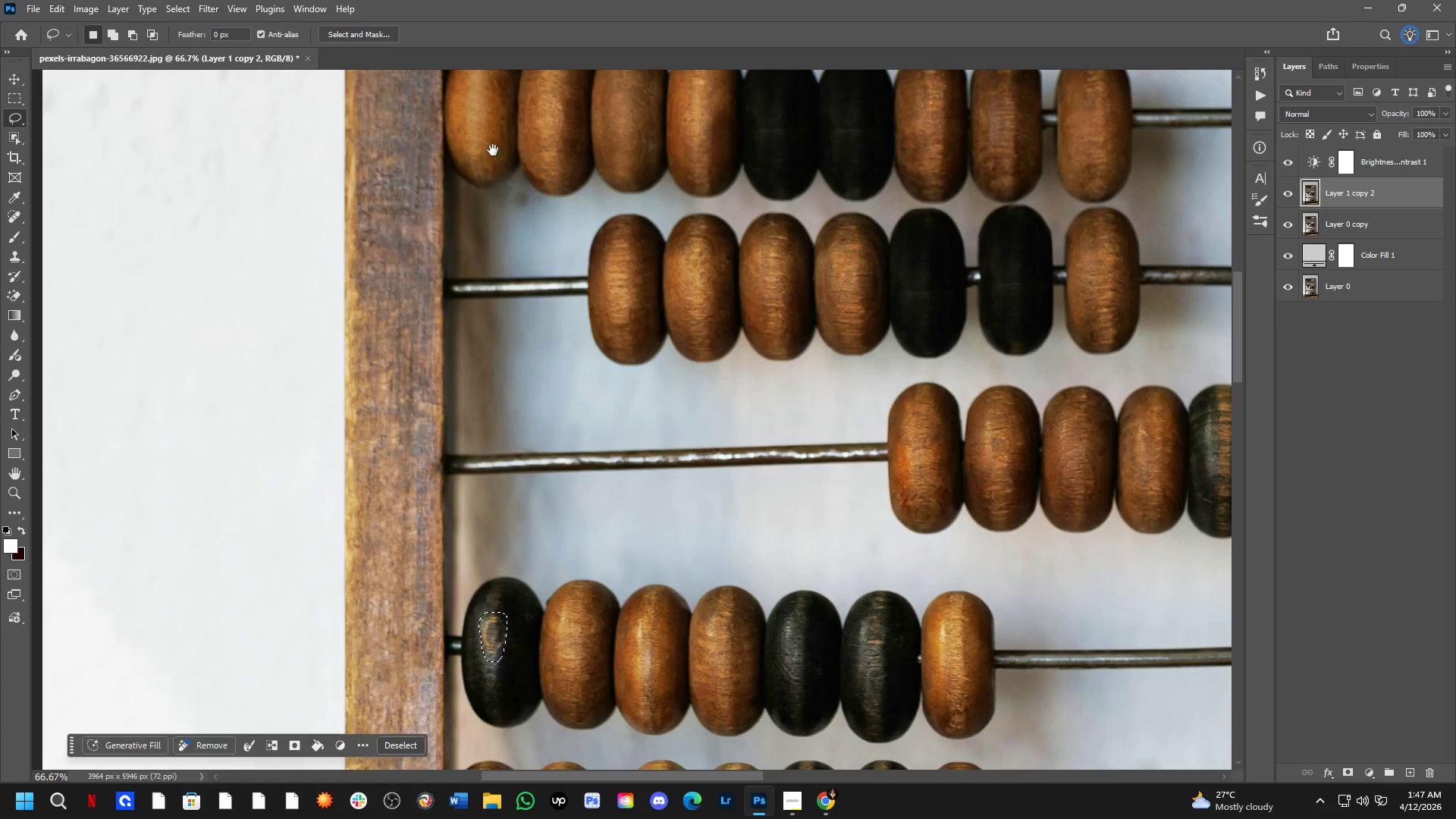 
key(Space)
 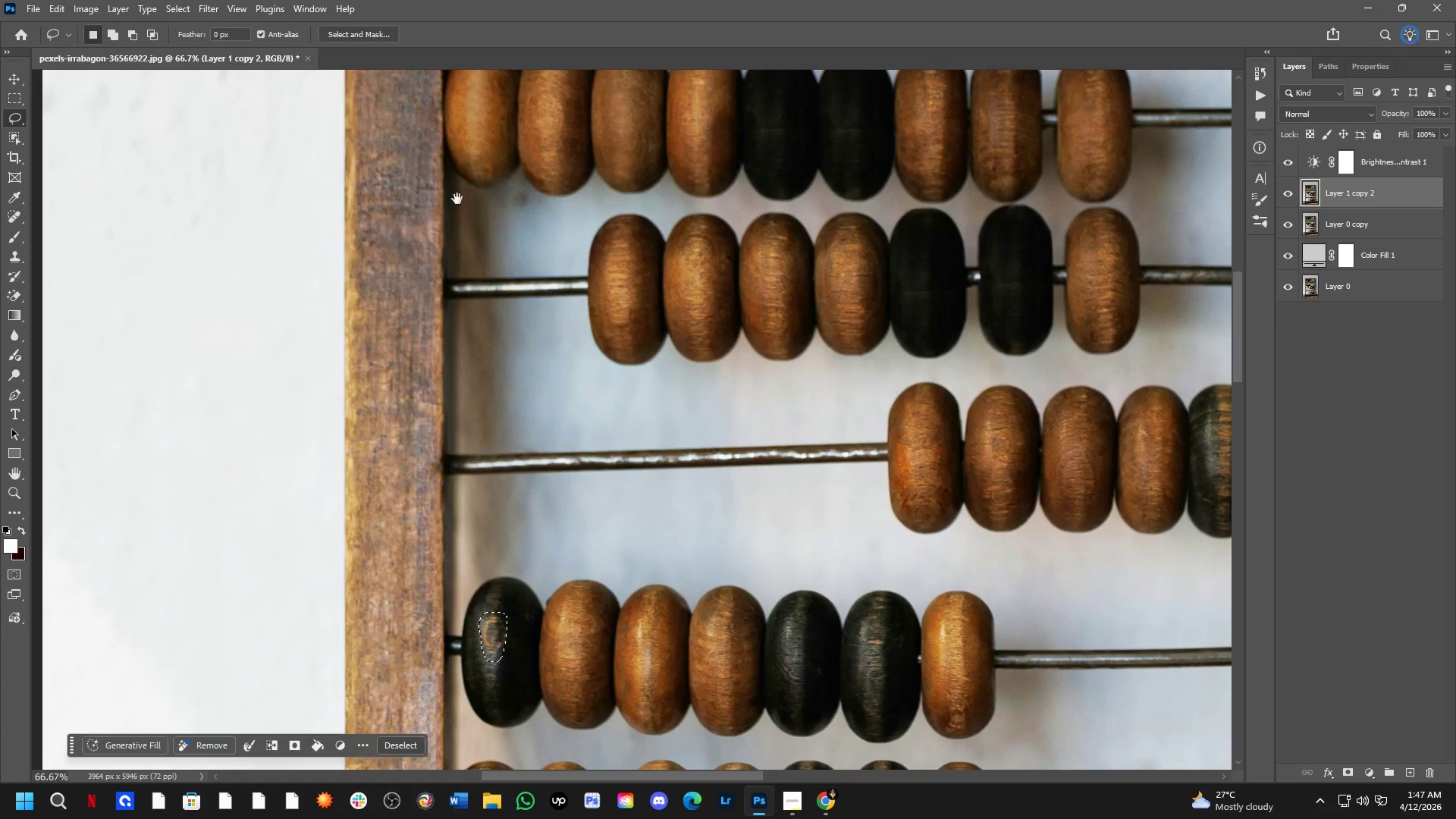 
key(Space)
 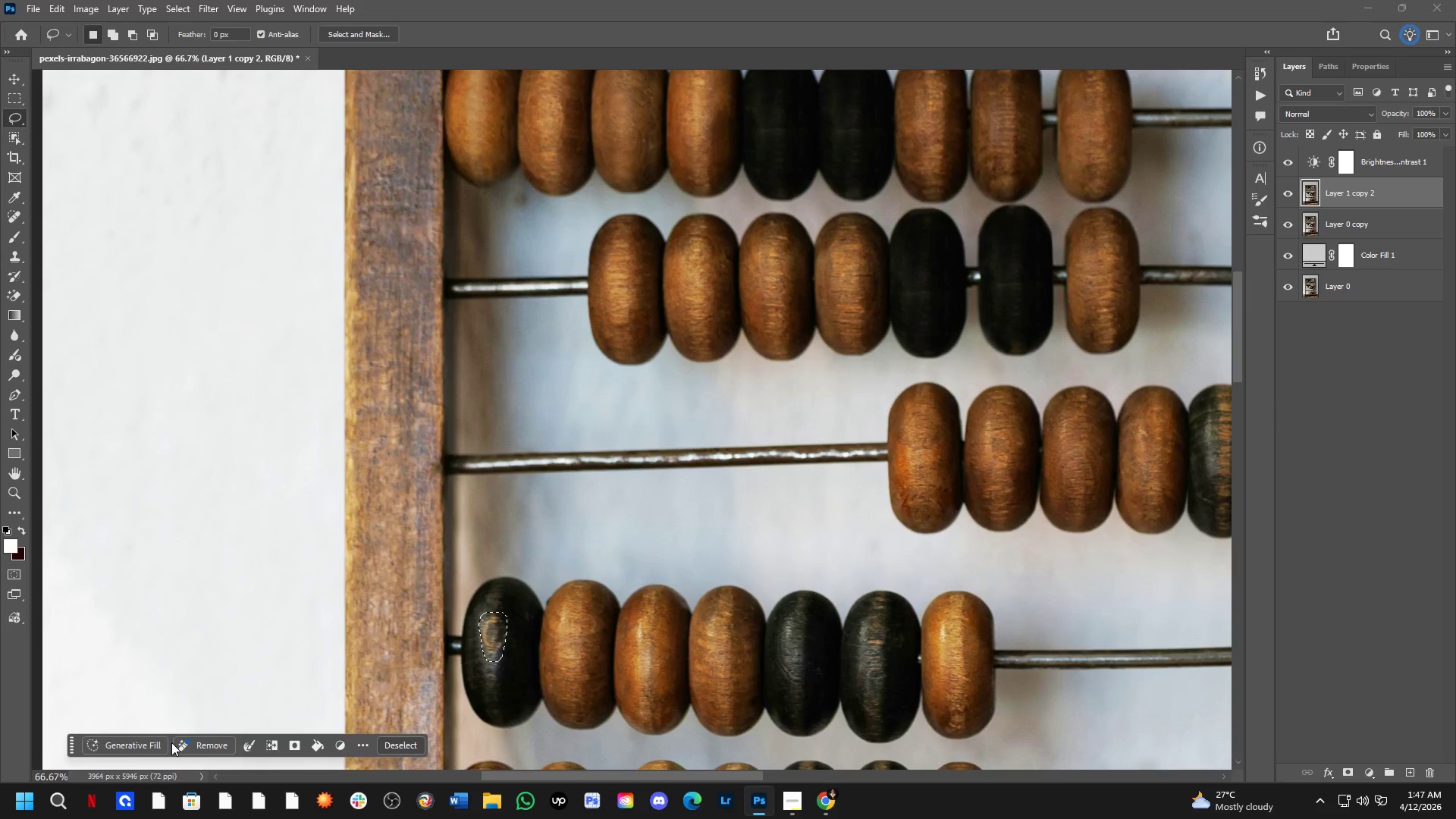 
double_click([158, 743])
 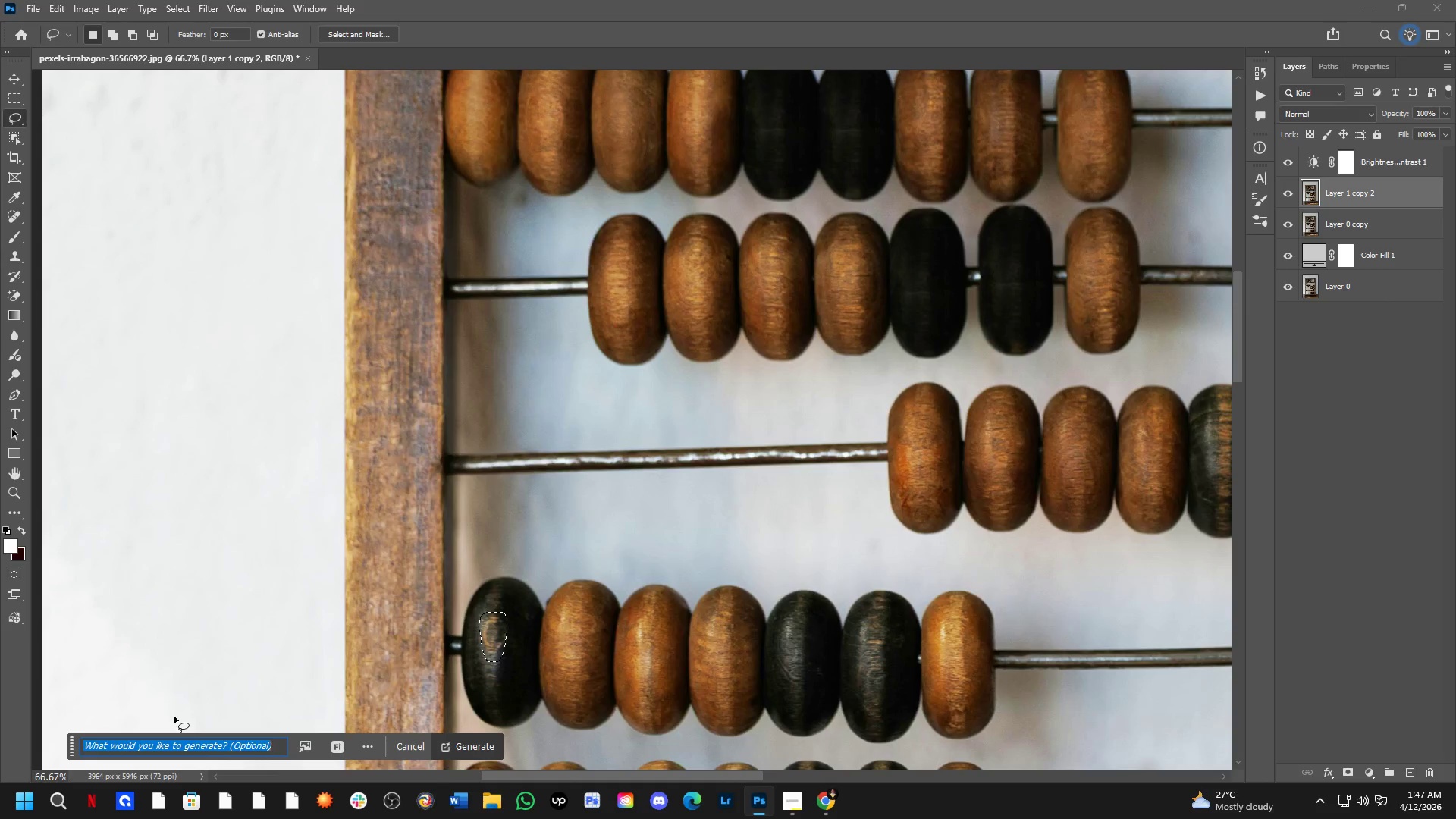 
type(remiove)
key(Backspace)
key(Backspace)
key(Backspace)
type(ove)
 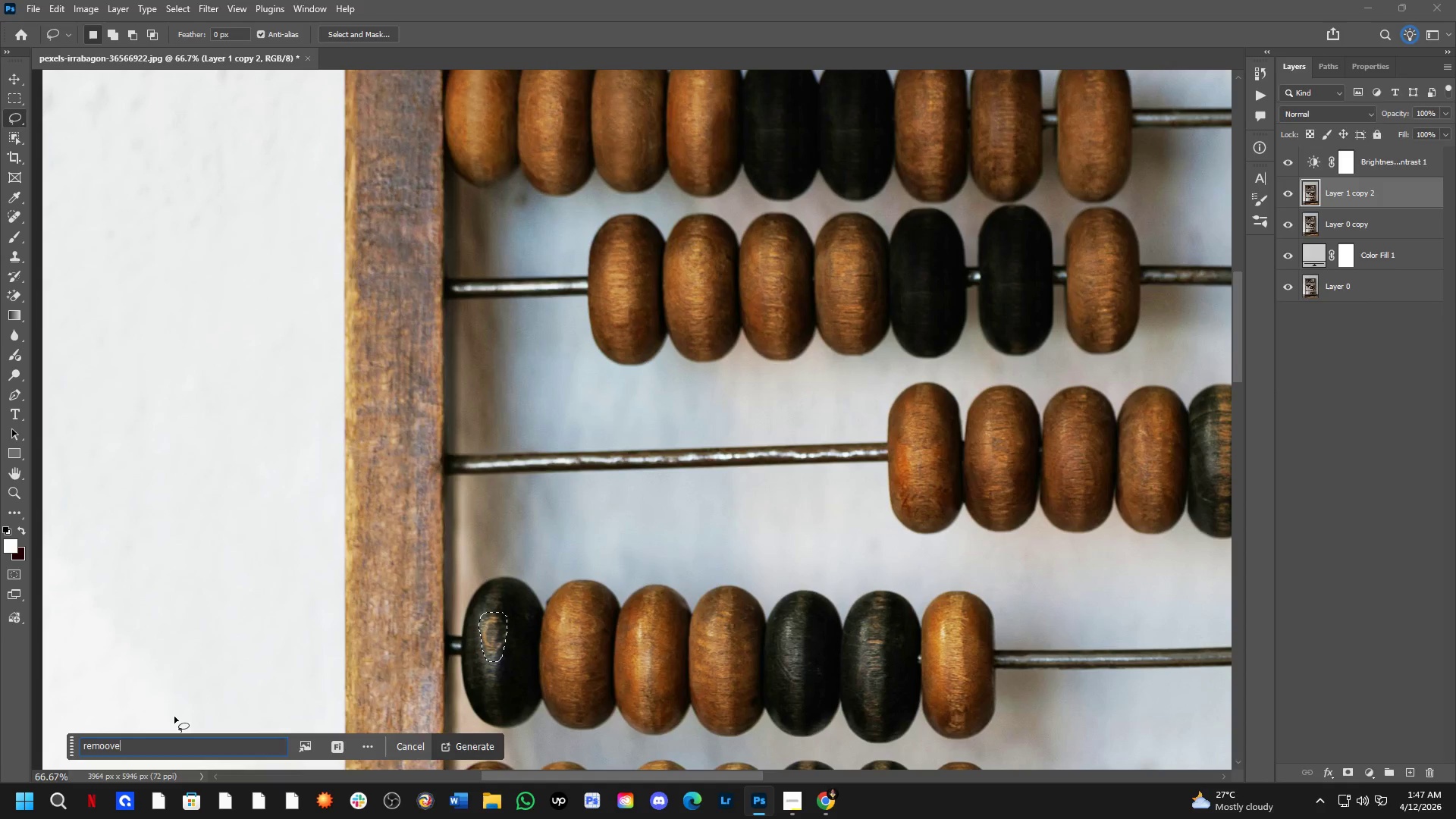 
key(Enter)
 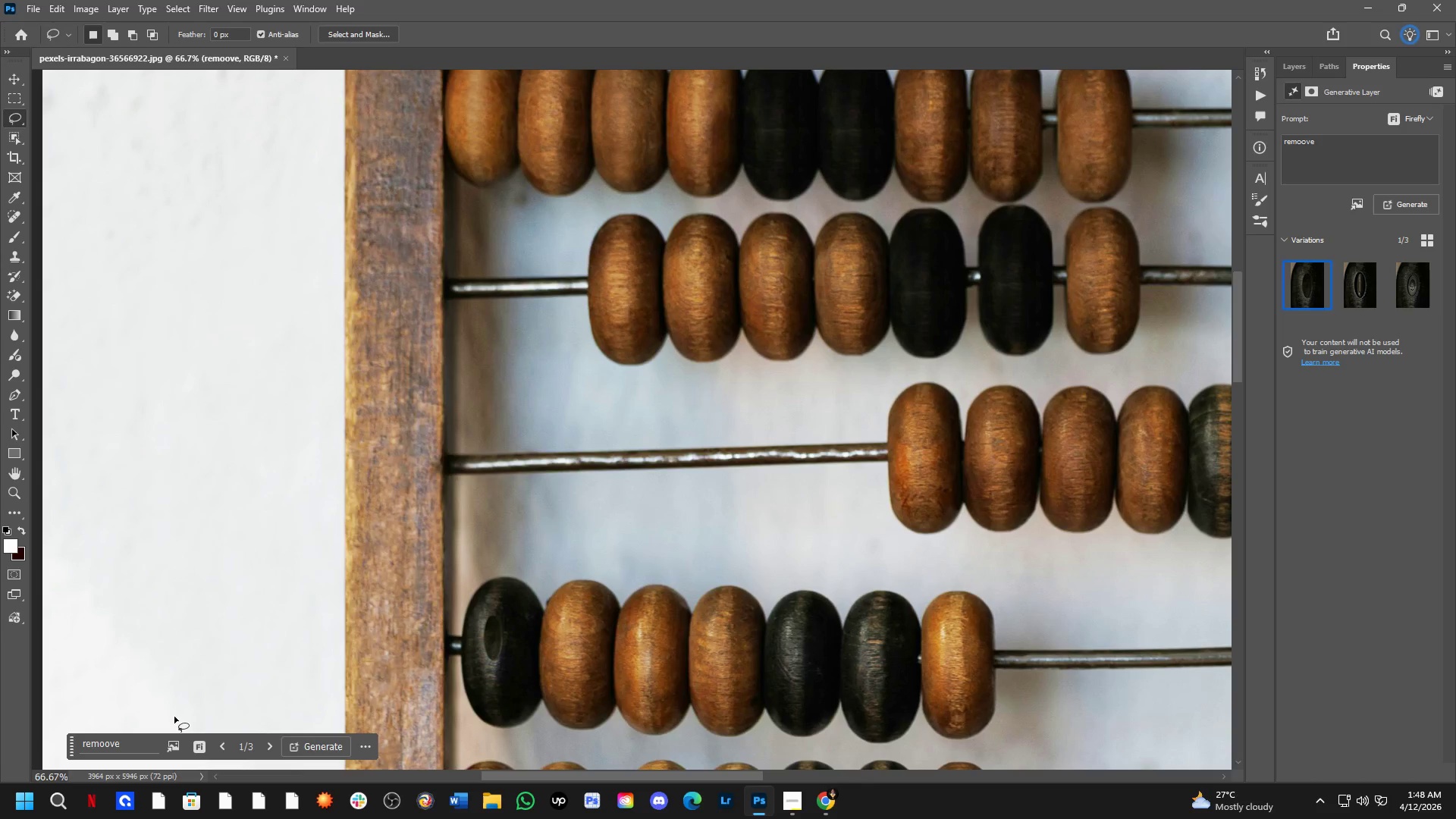 
wait(21.75)
 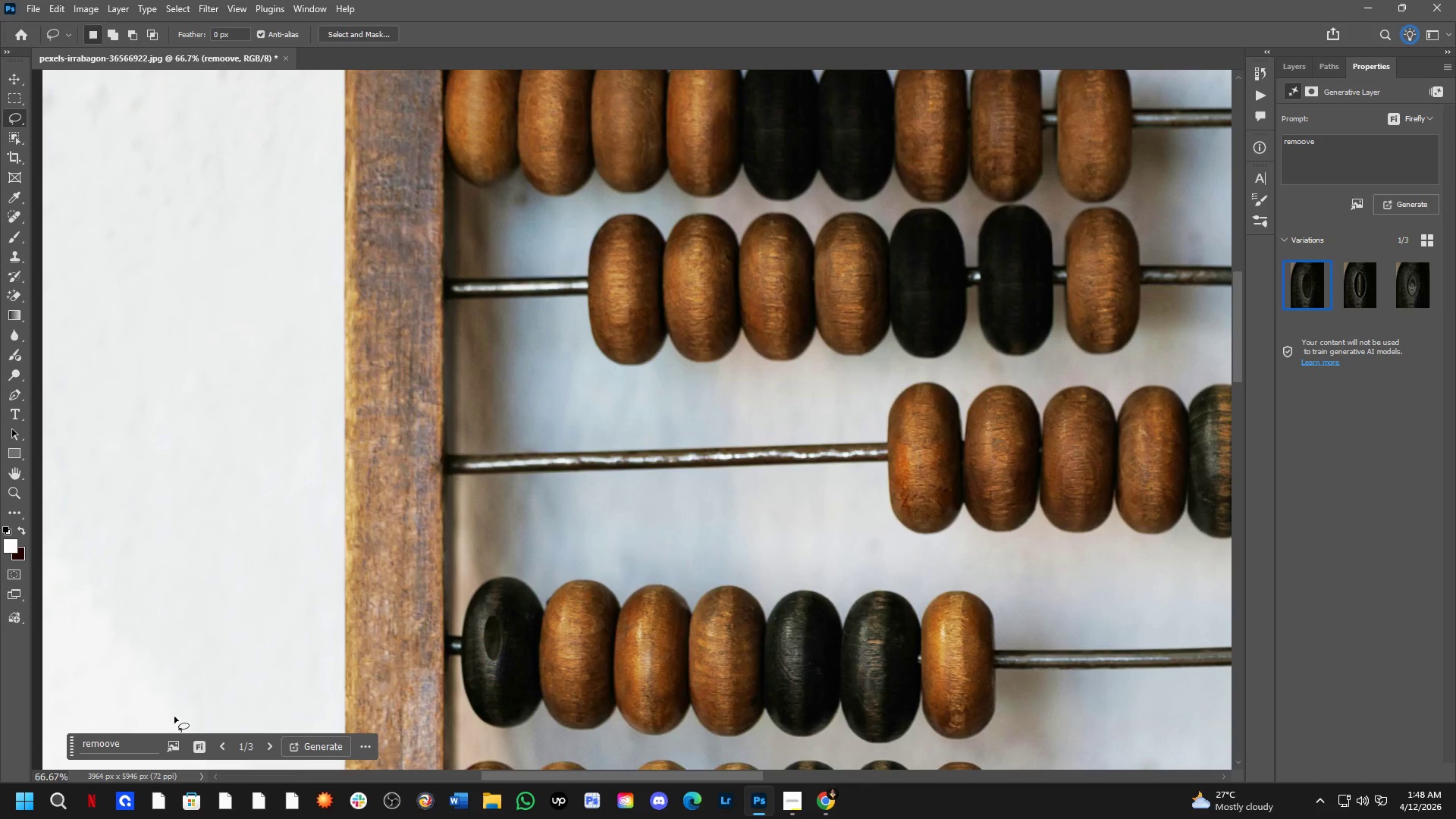 
left_click([1298, 64])
 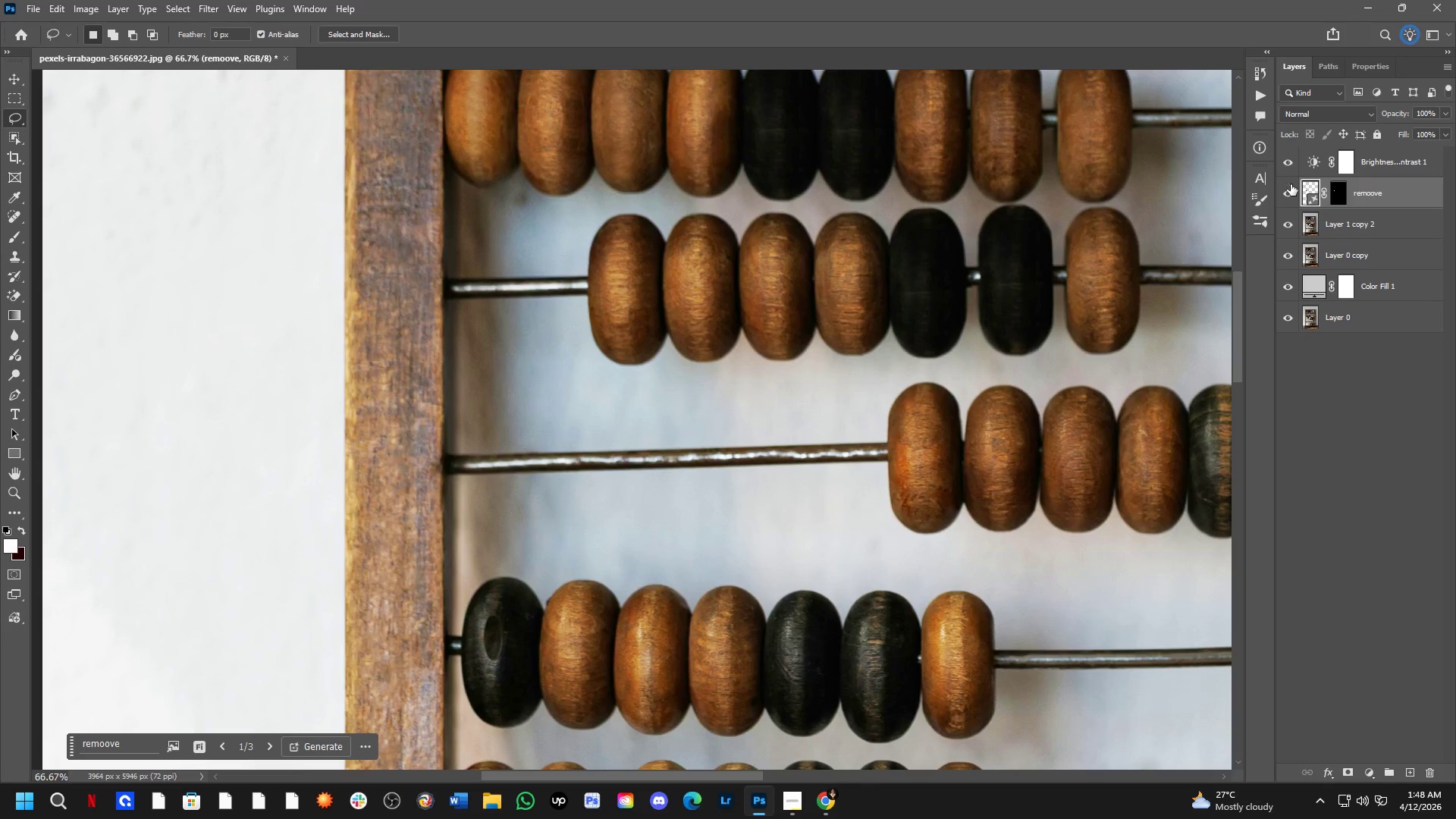 
left_click([1289, 160])
 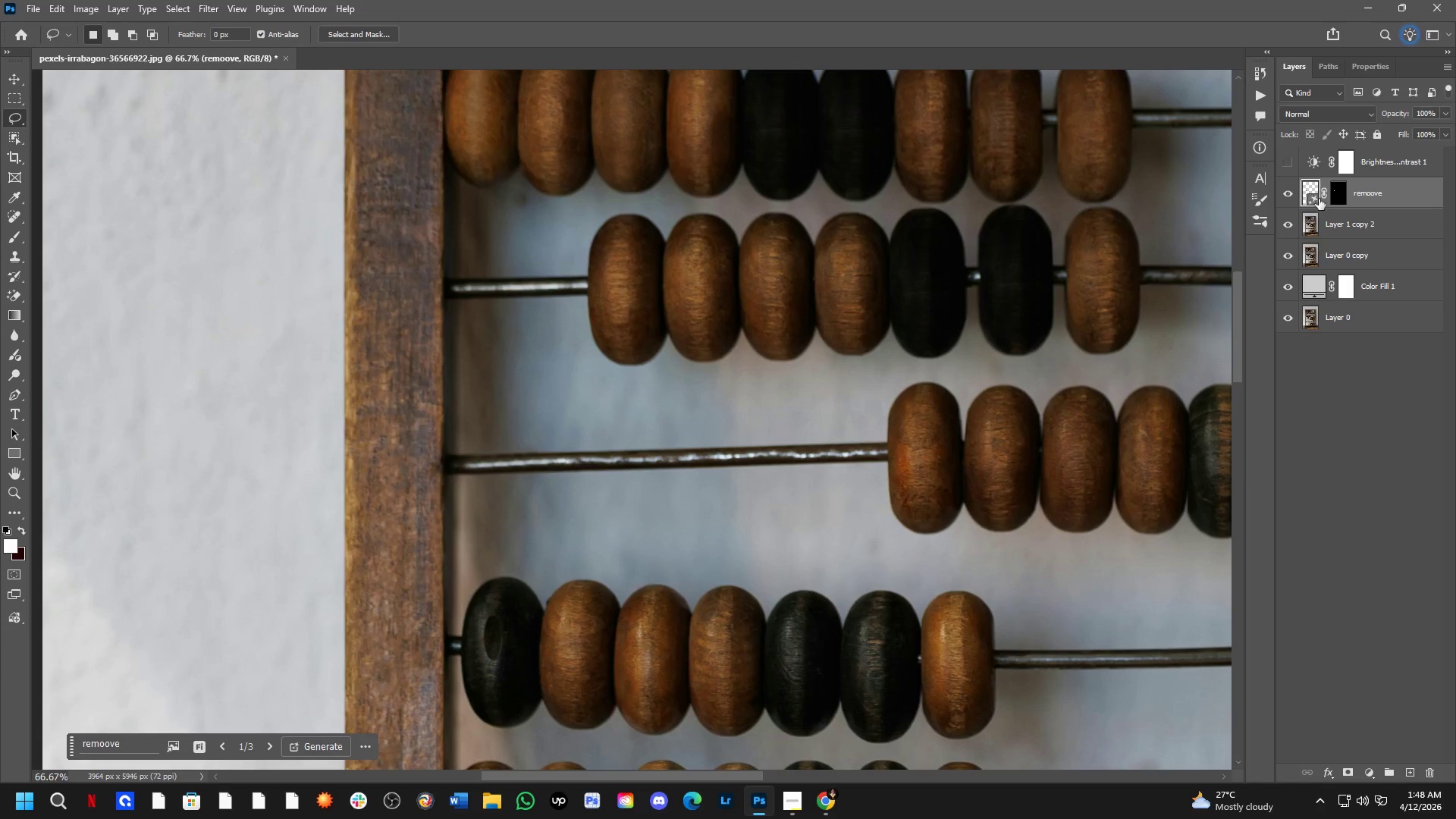 
left_click([1380, 66])
 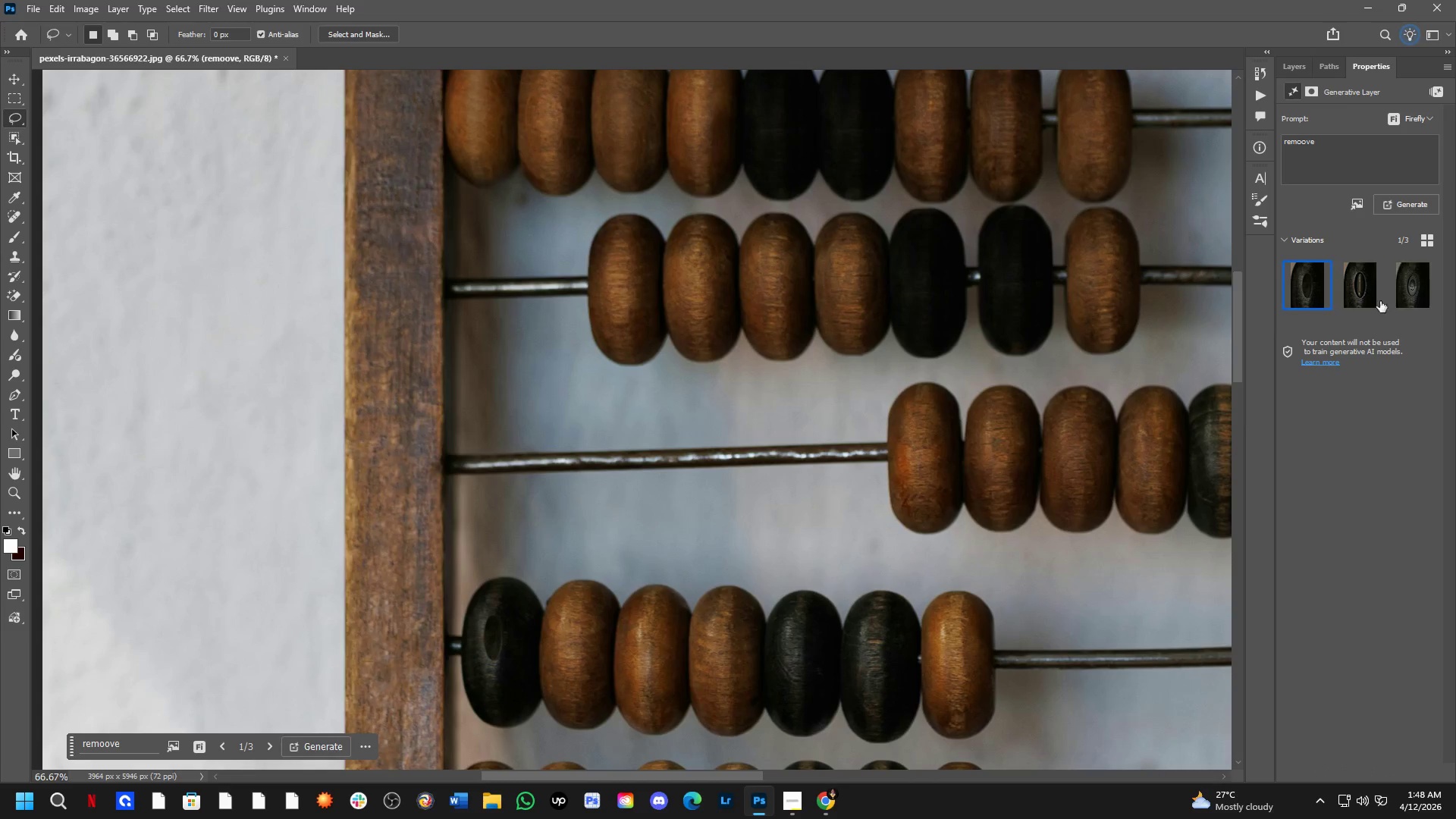 
left_click([1354, 295])
 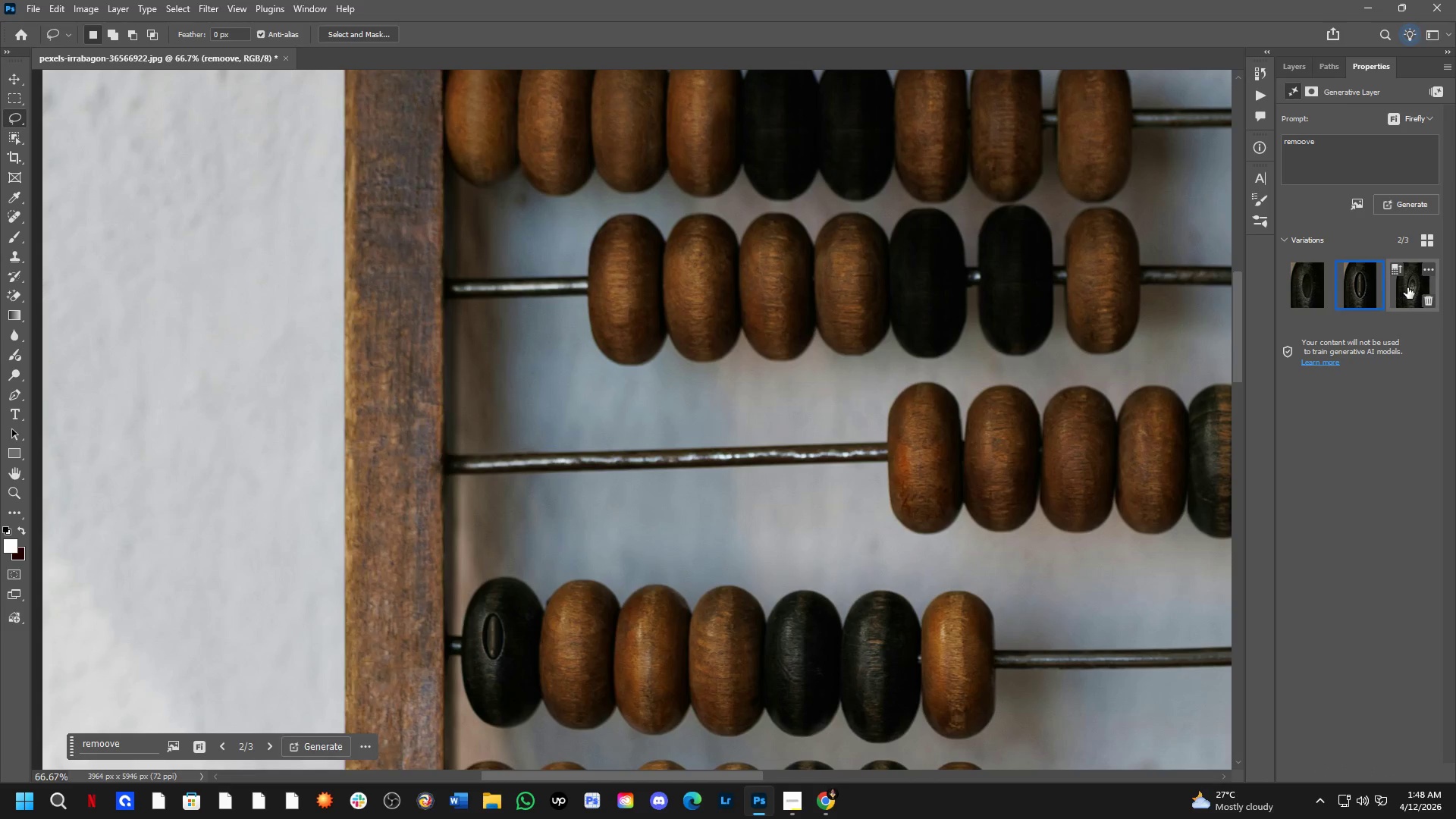 
left_click([1410, 284])
 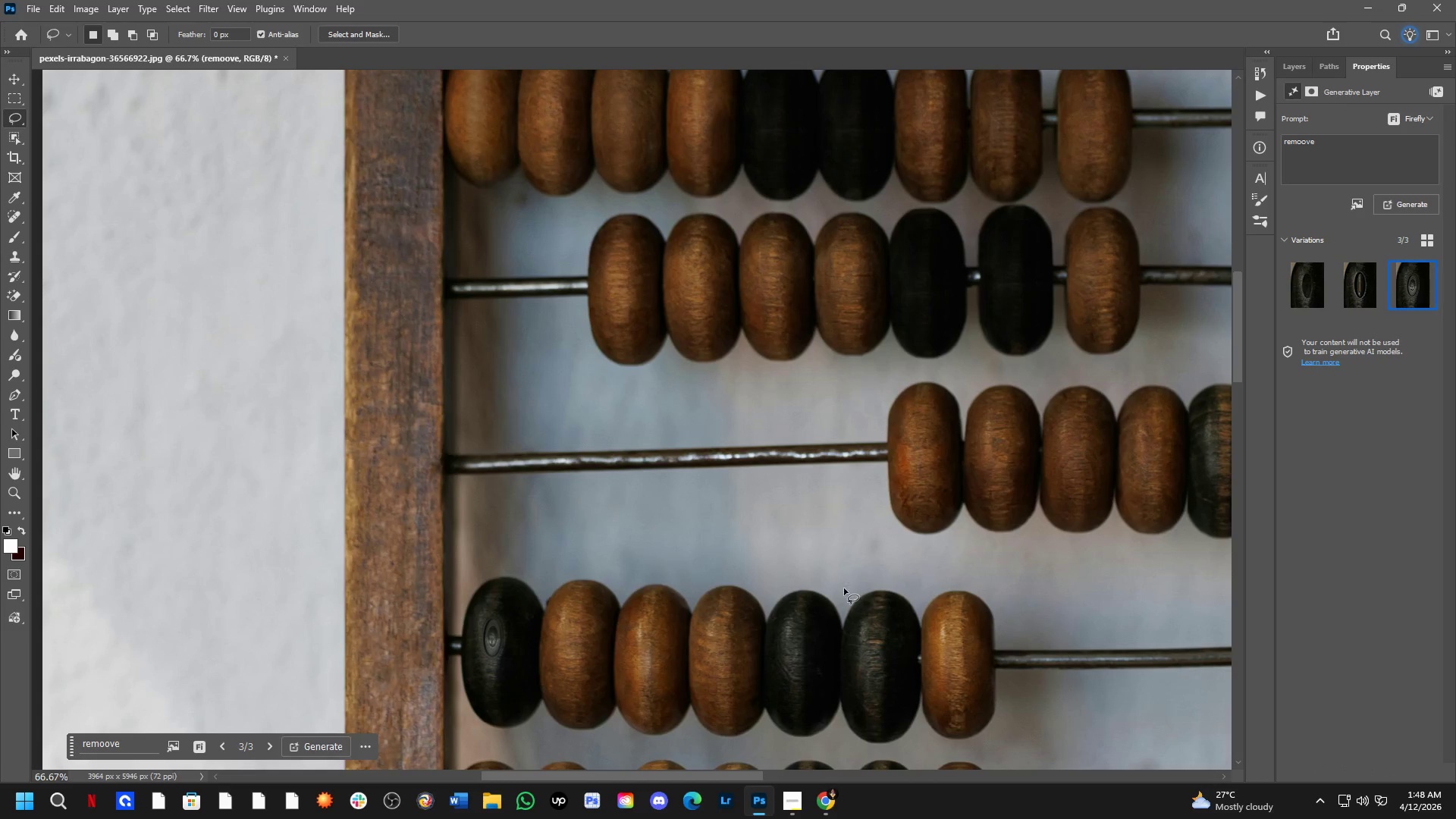 
hold_key(key=ShiftLeft, duration=0.33)
scroll: coordinate [528, 657], scroll_direction: up, amount: 4.0
 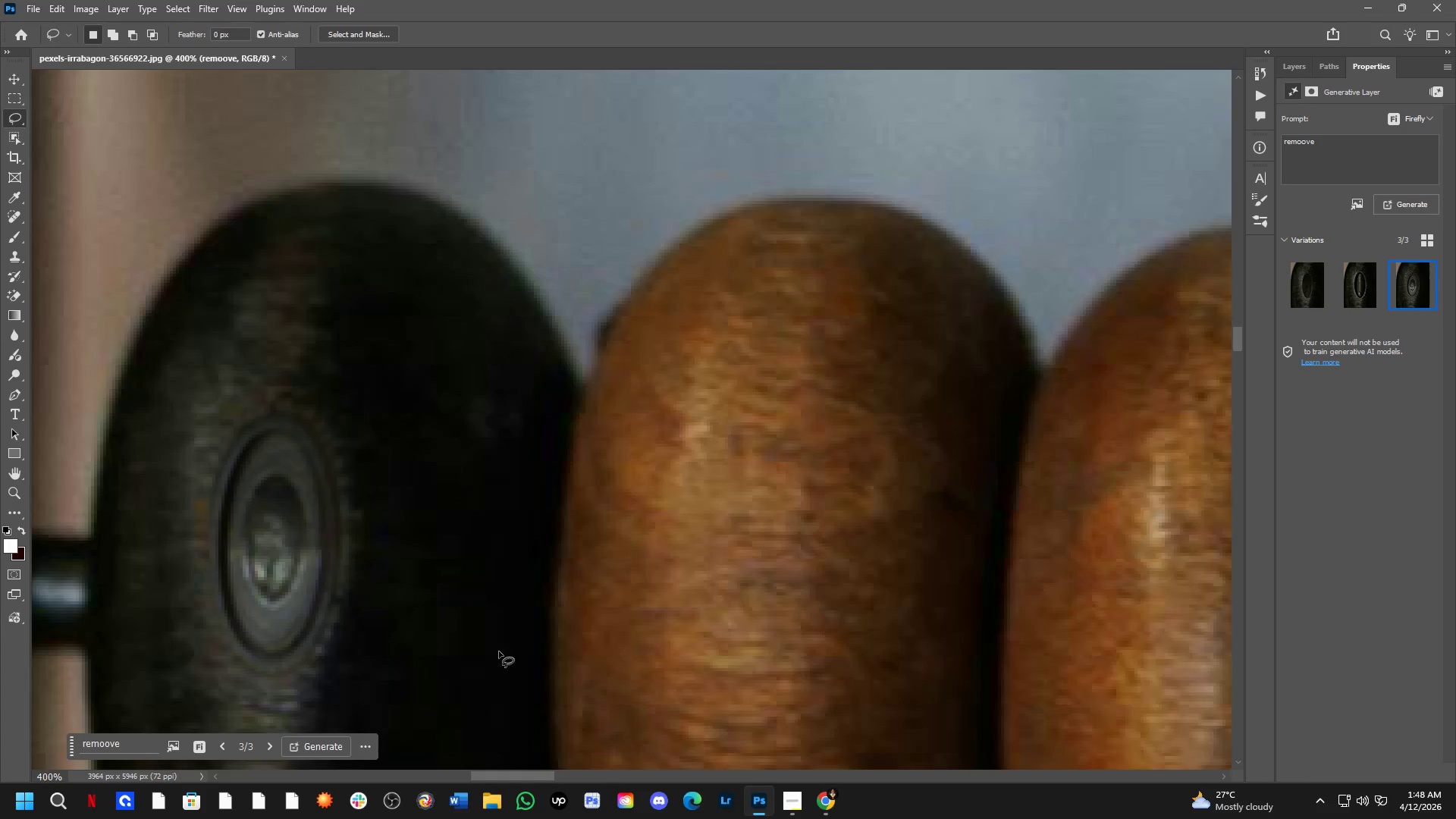 
key(Control+Z)
 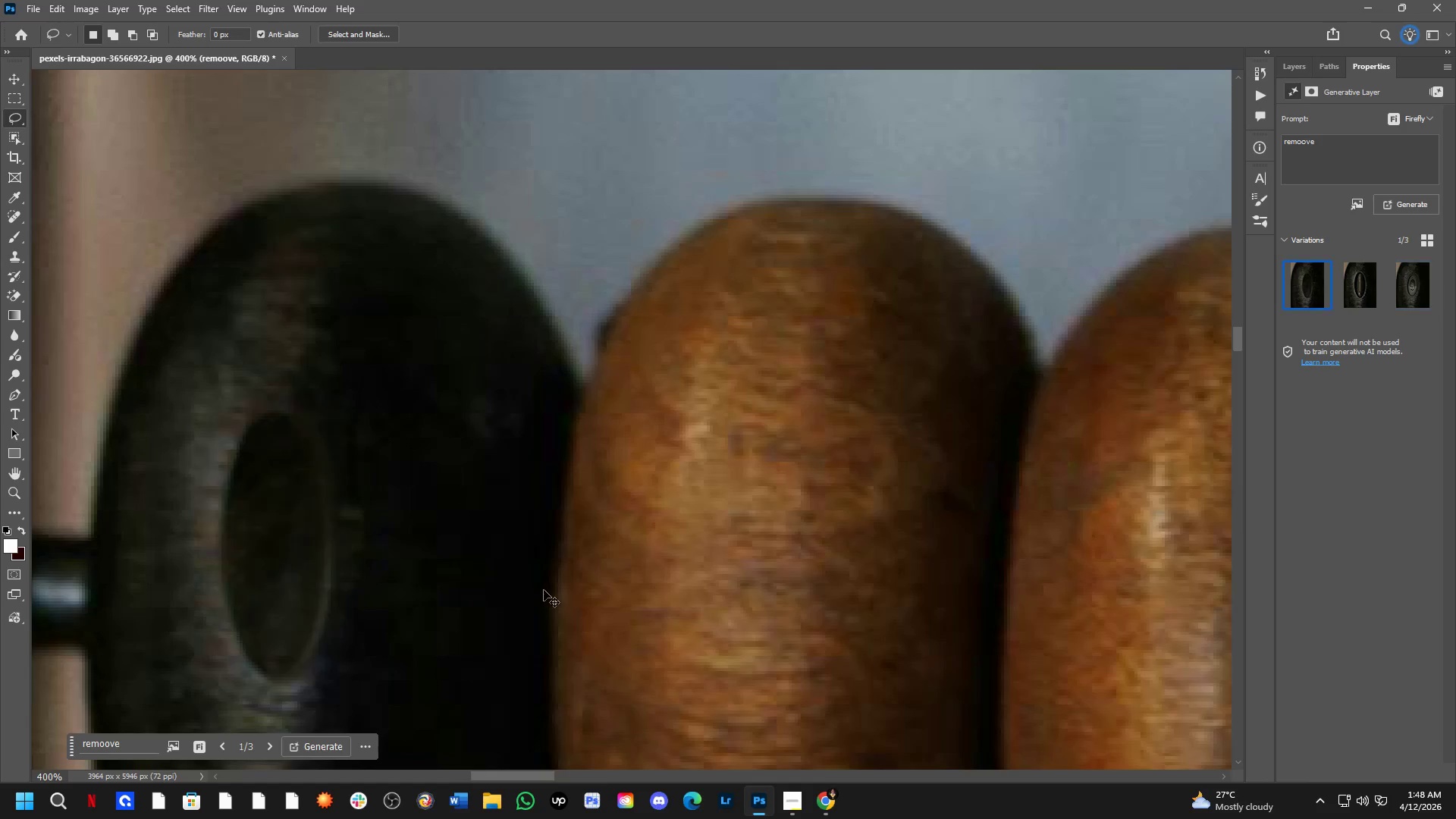 
key(Control+Z)
 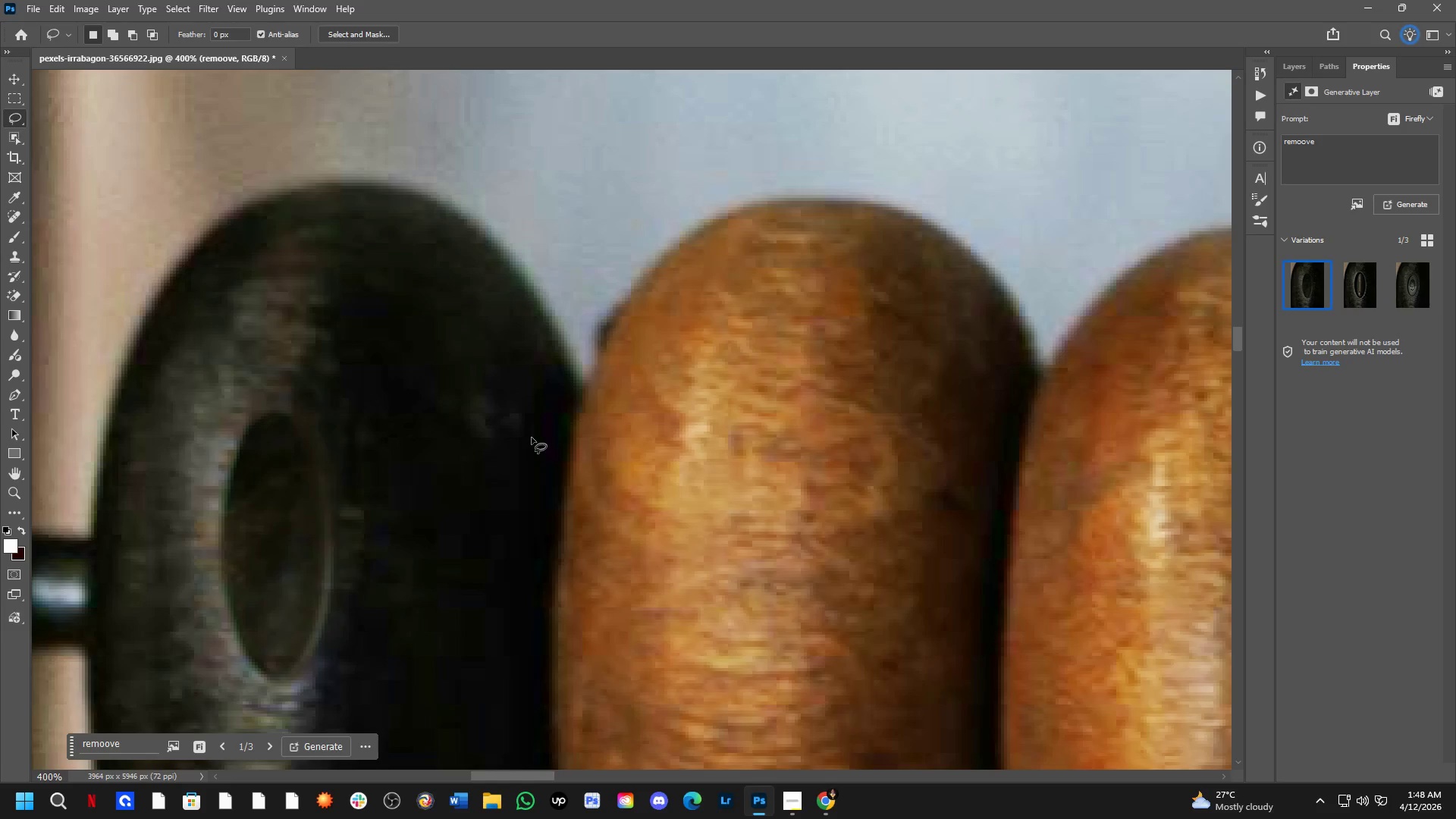 
left_click([532, 438])
 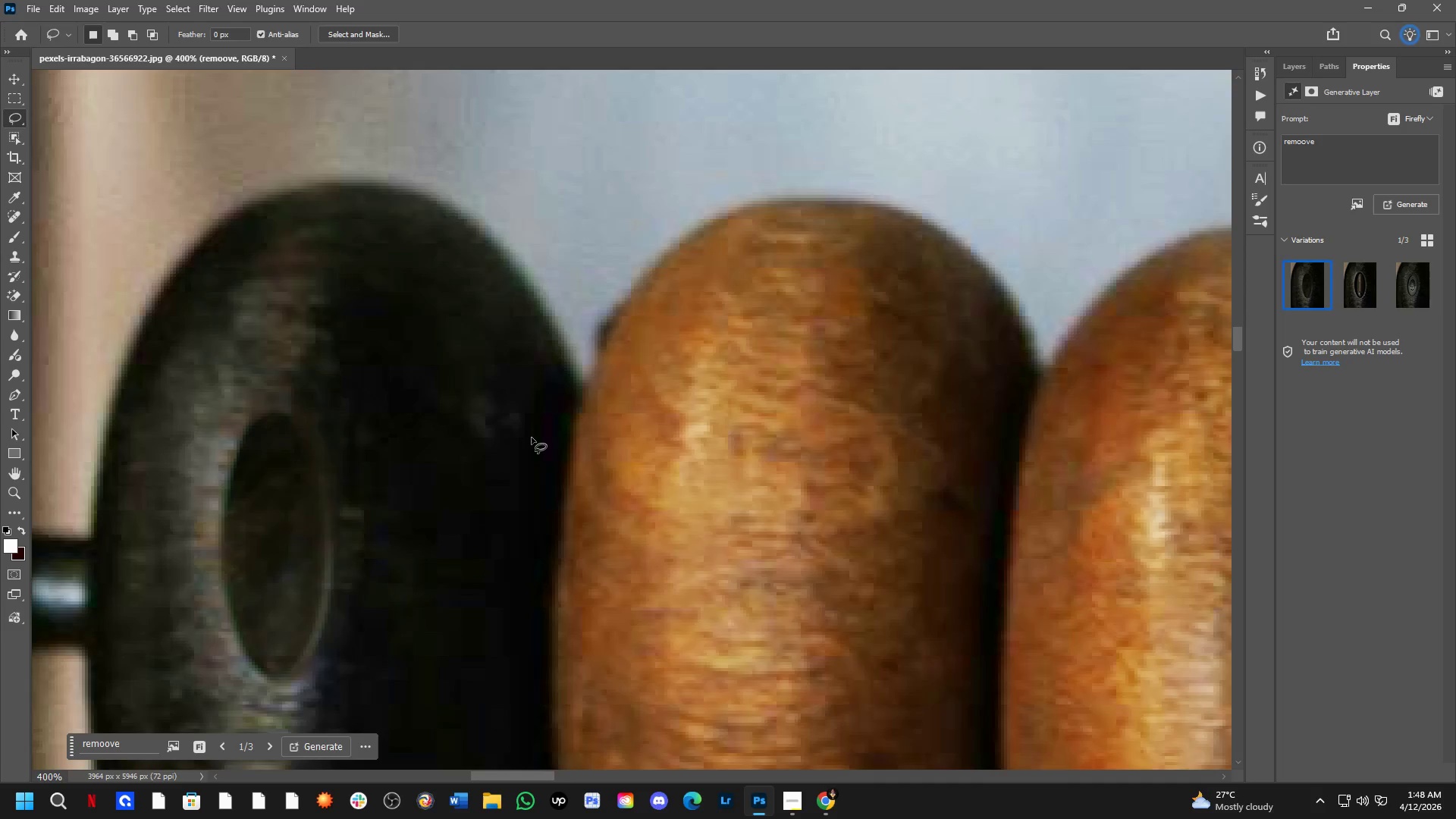 
key(Control+Z)
 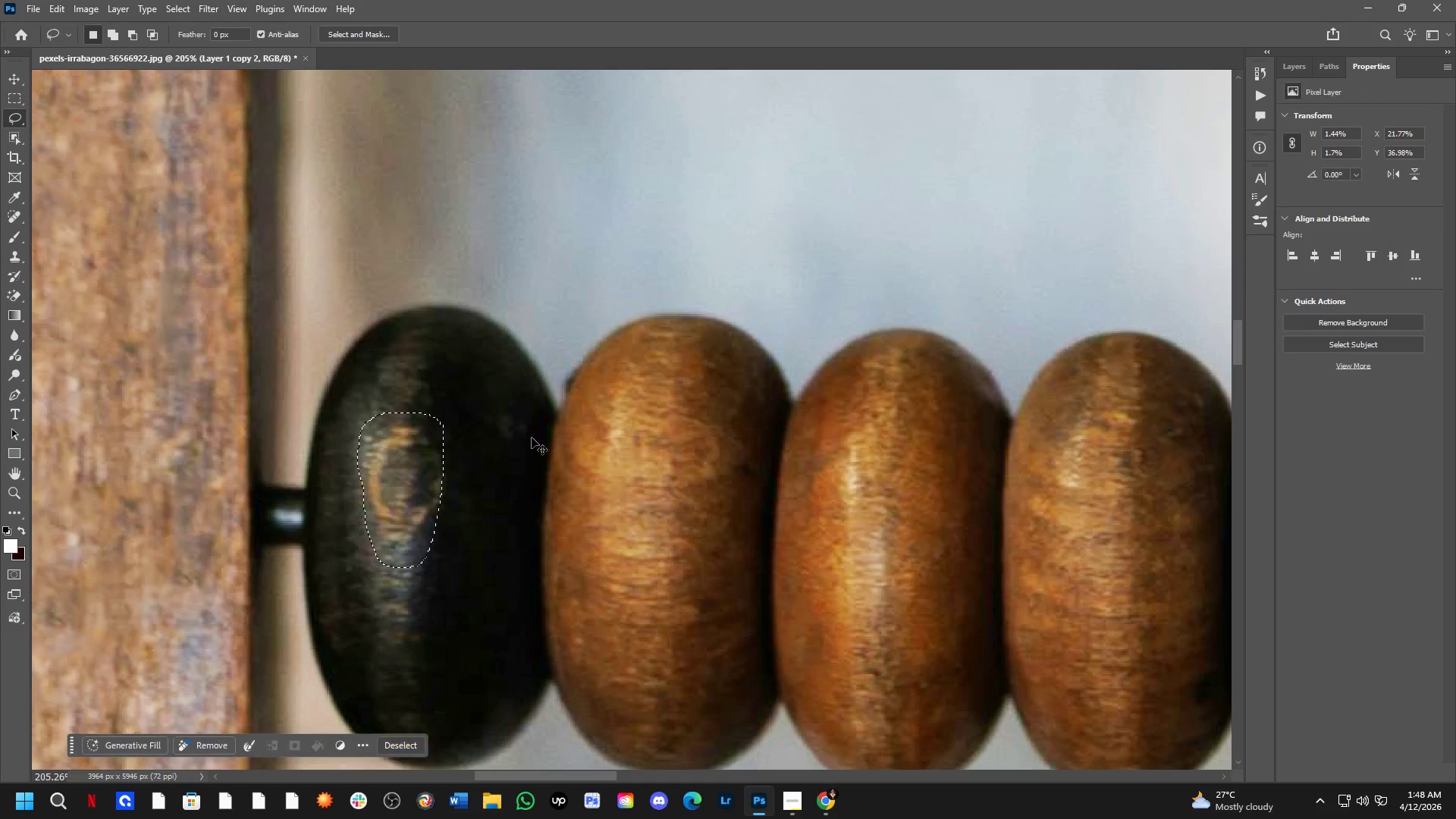 
key(Control+Z)
 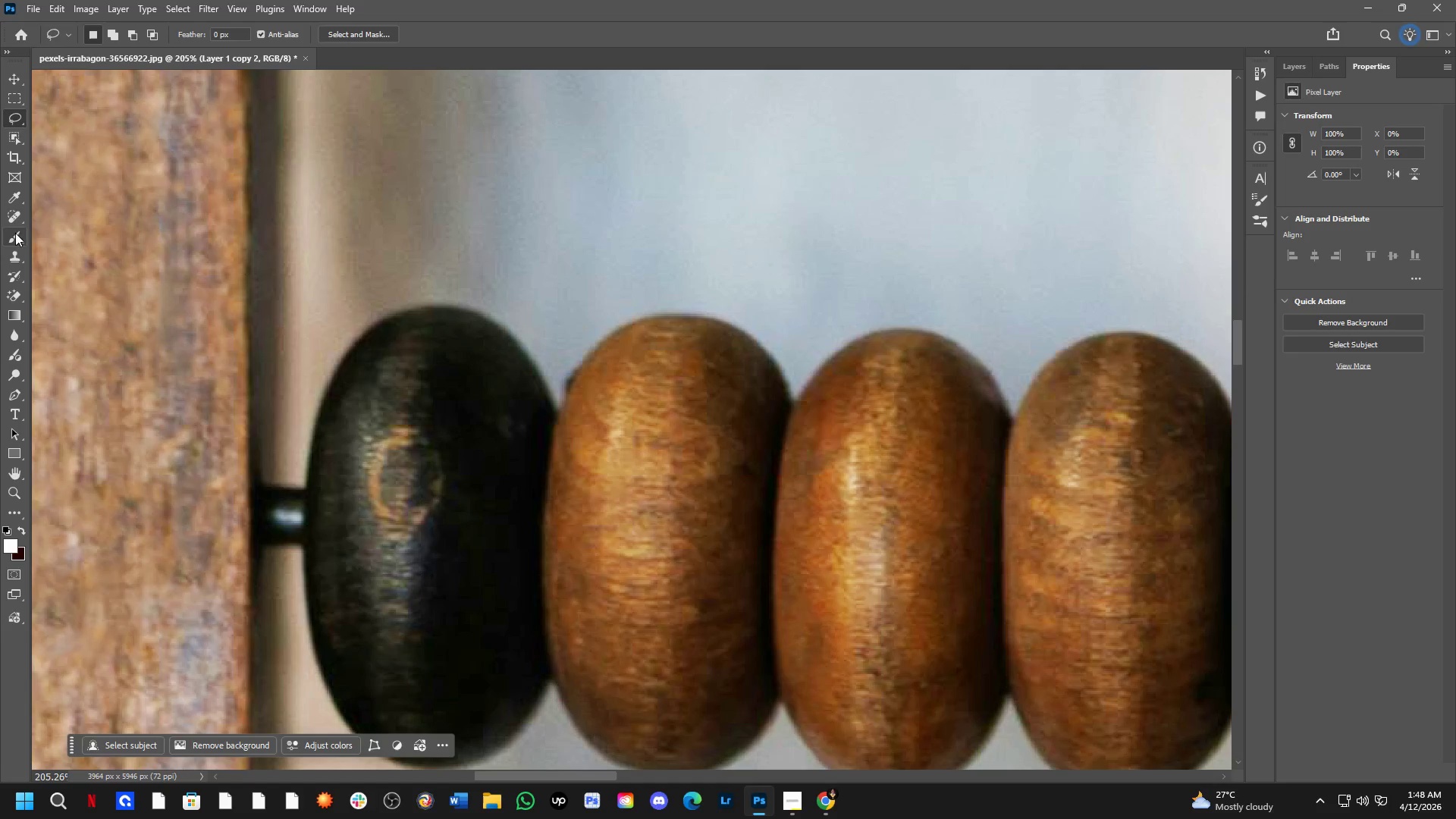 
scroll: coordinate [532, 438], scroll_direction: down, amount: 7.0
 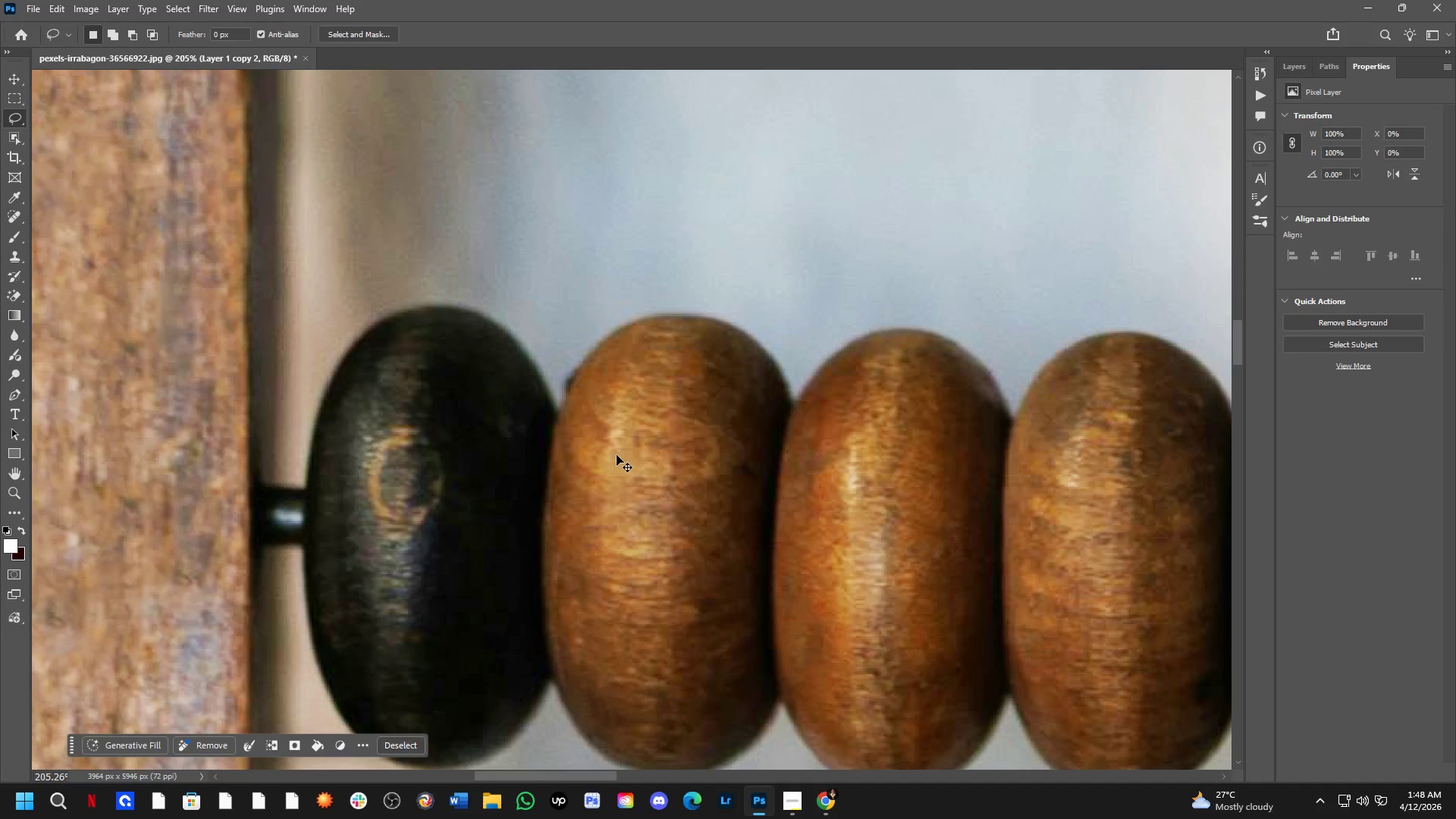 
right_click([14, 209])
 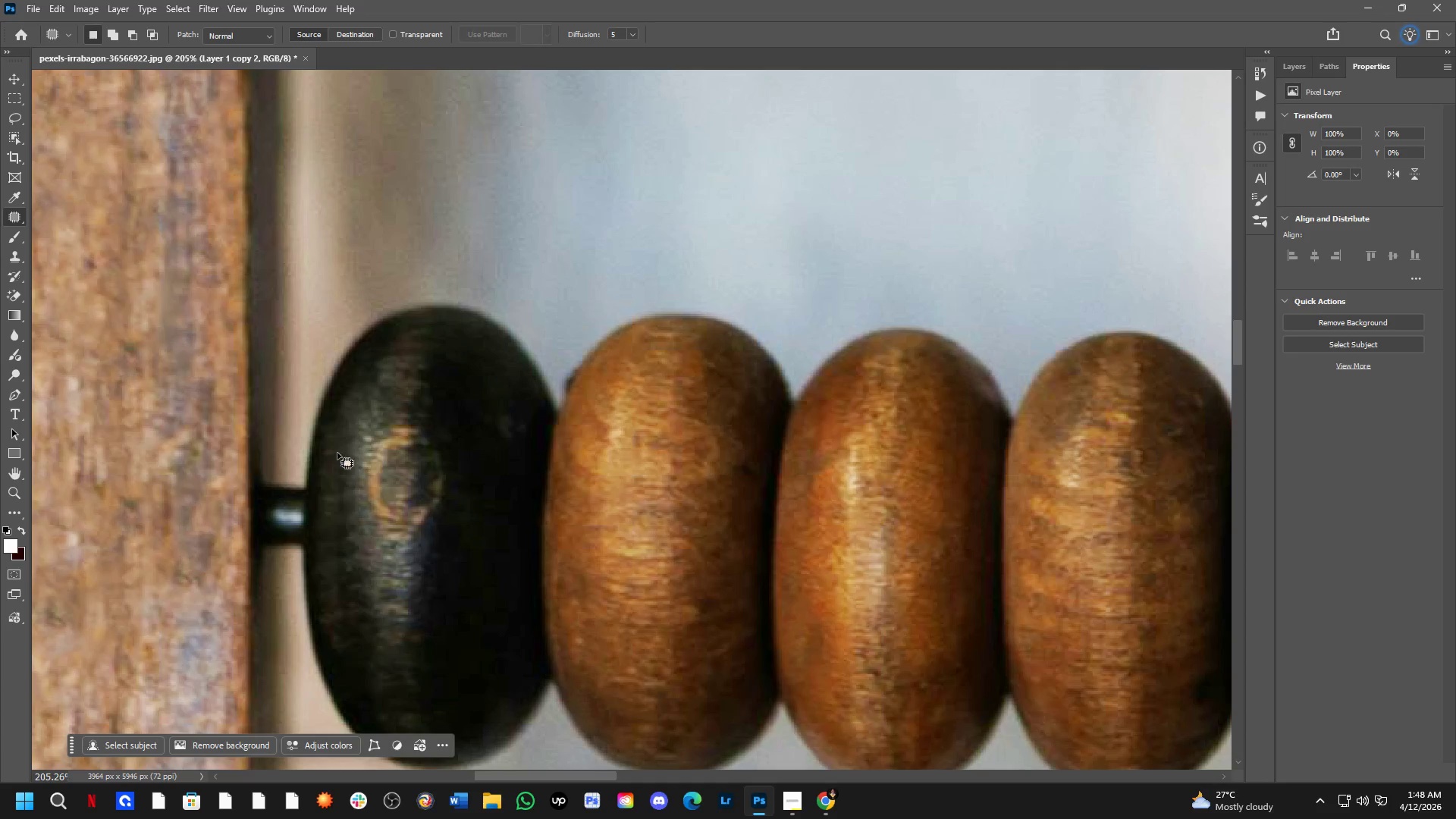 
left_click_drag(start_coordinate=[353, 431], to_coordinate=[373, 411])
 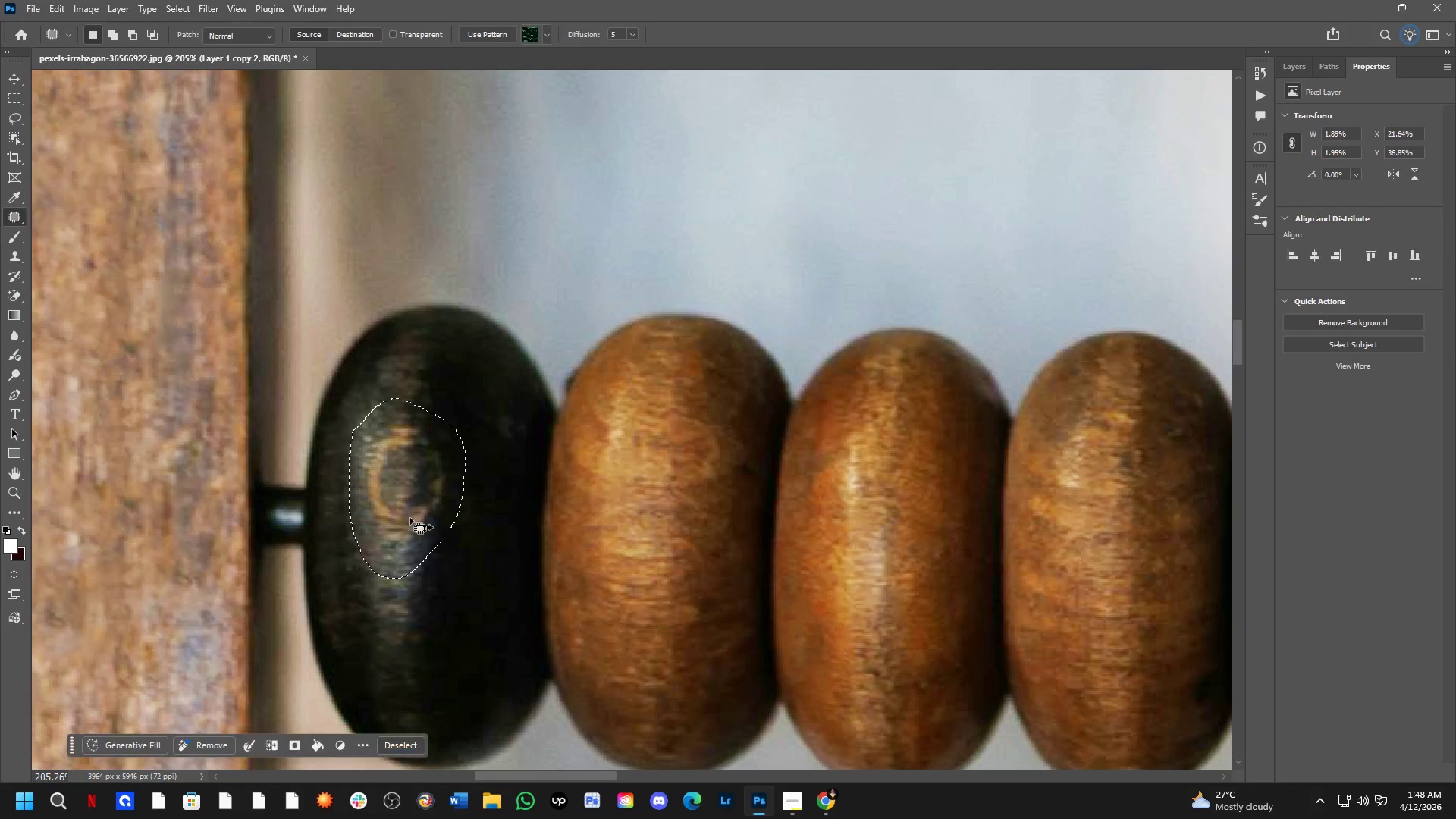 
left_click_drag(start_coordinate=[411, 518], to_coordinate=[652, 534])
 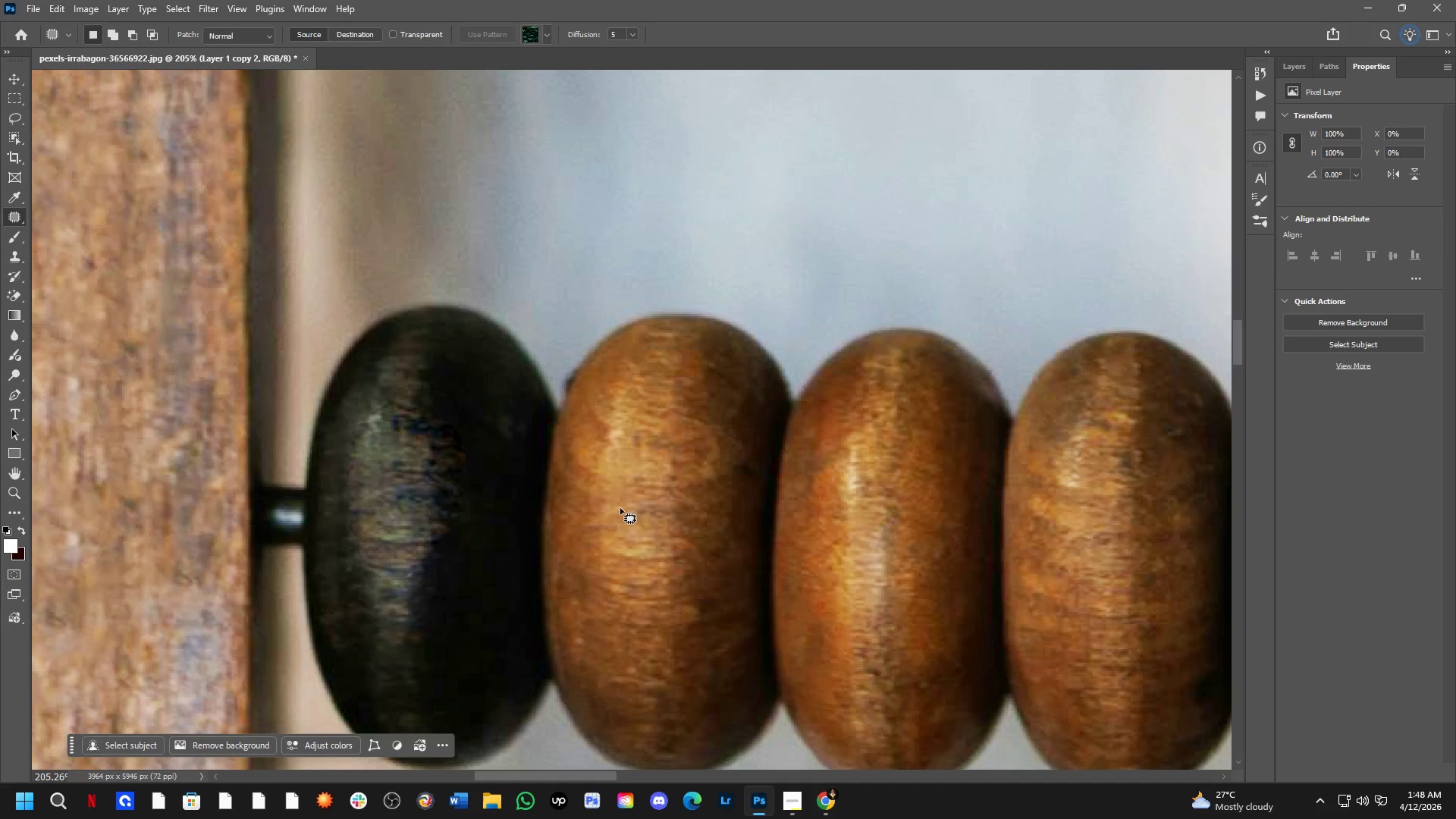 
key(Shift+ShiftLeft)
 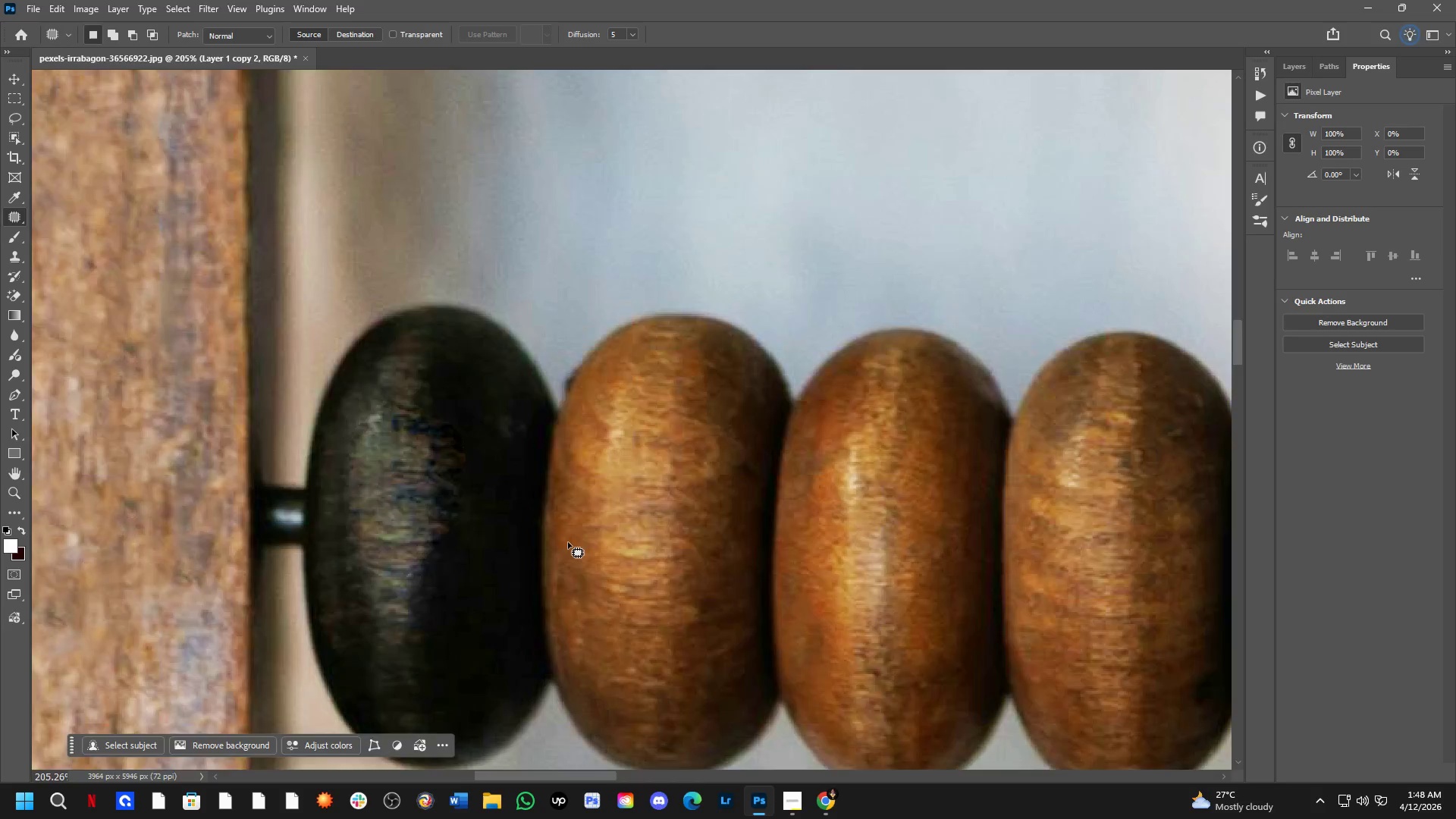 
key(Control+ControlLeft)
 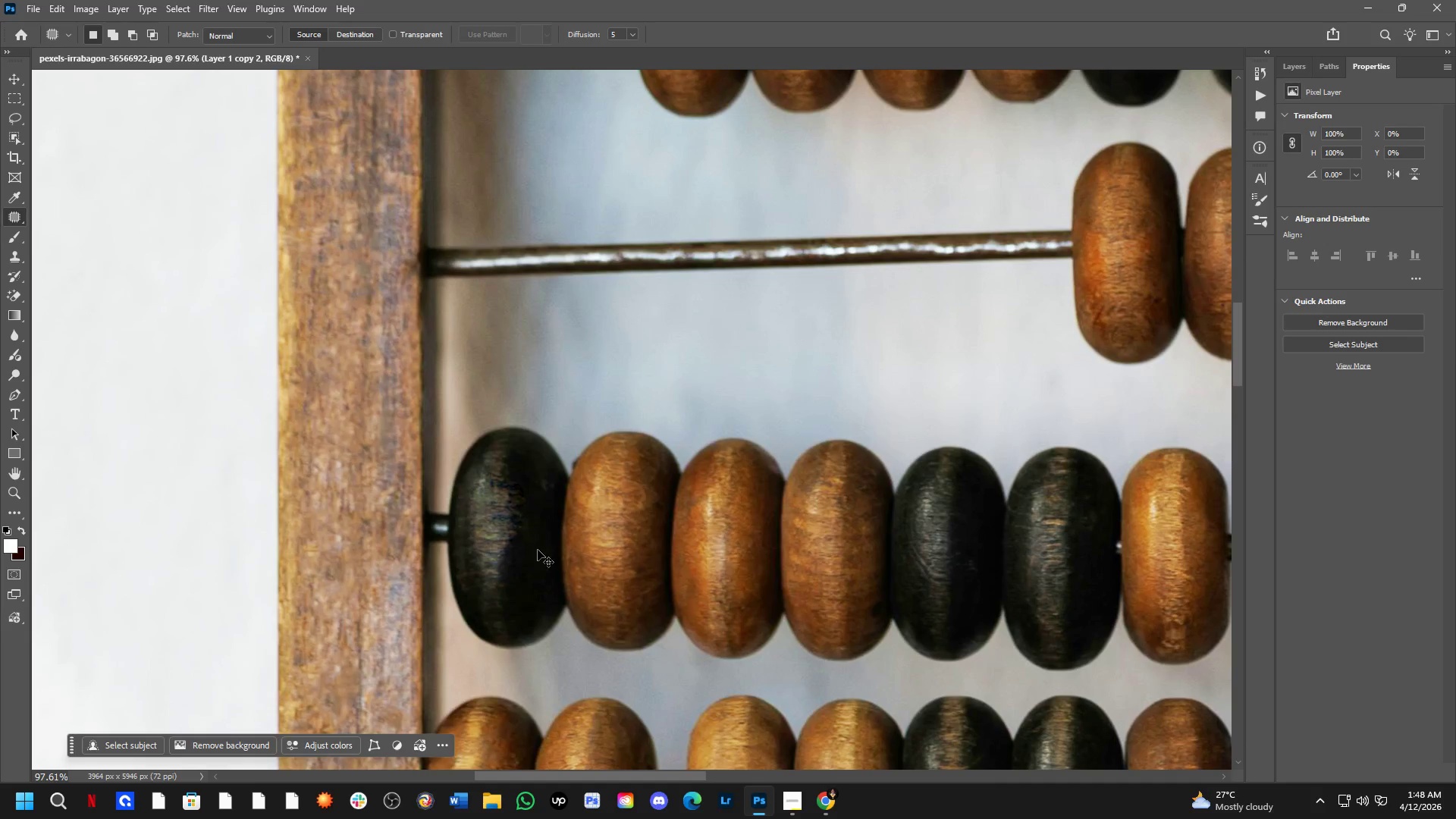 
key(Control+Z)
 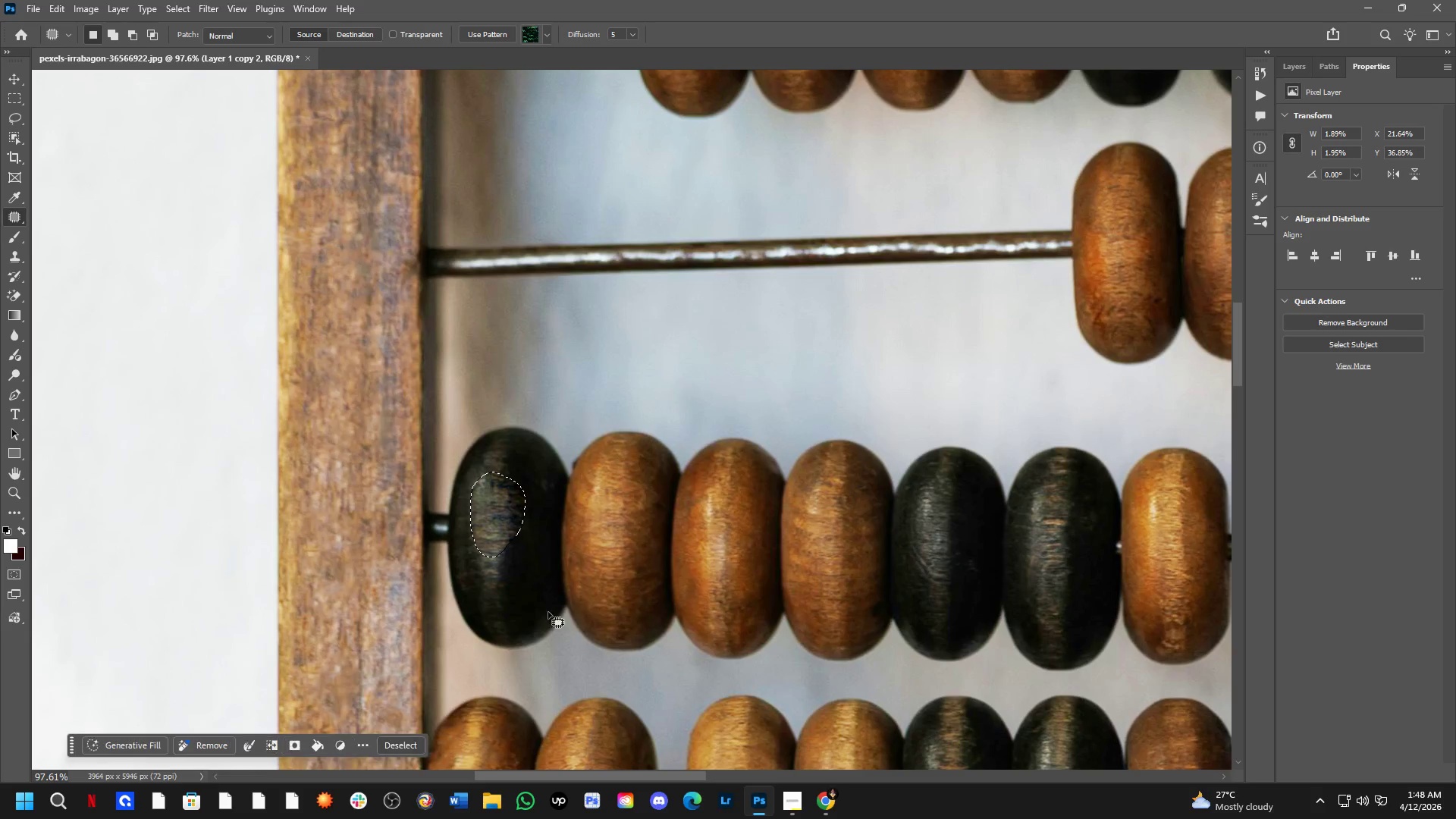 
scroll: coordinate [548, 547], scroll_direction: up, amount: 1.0
 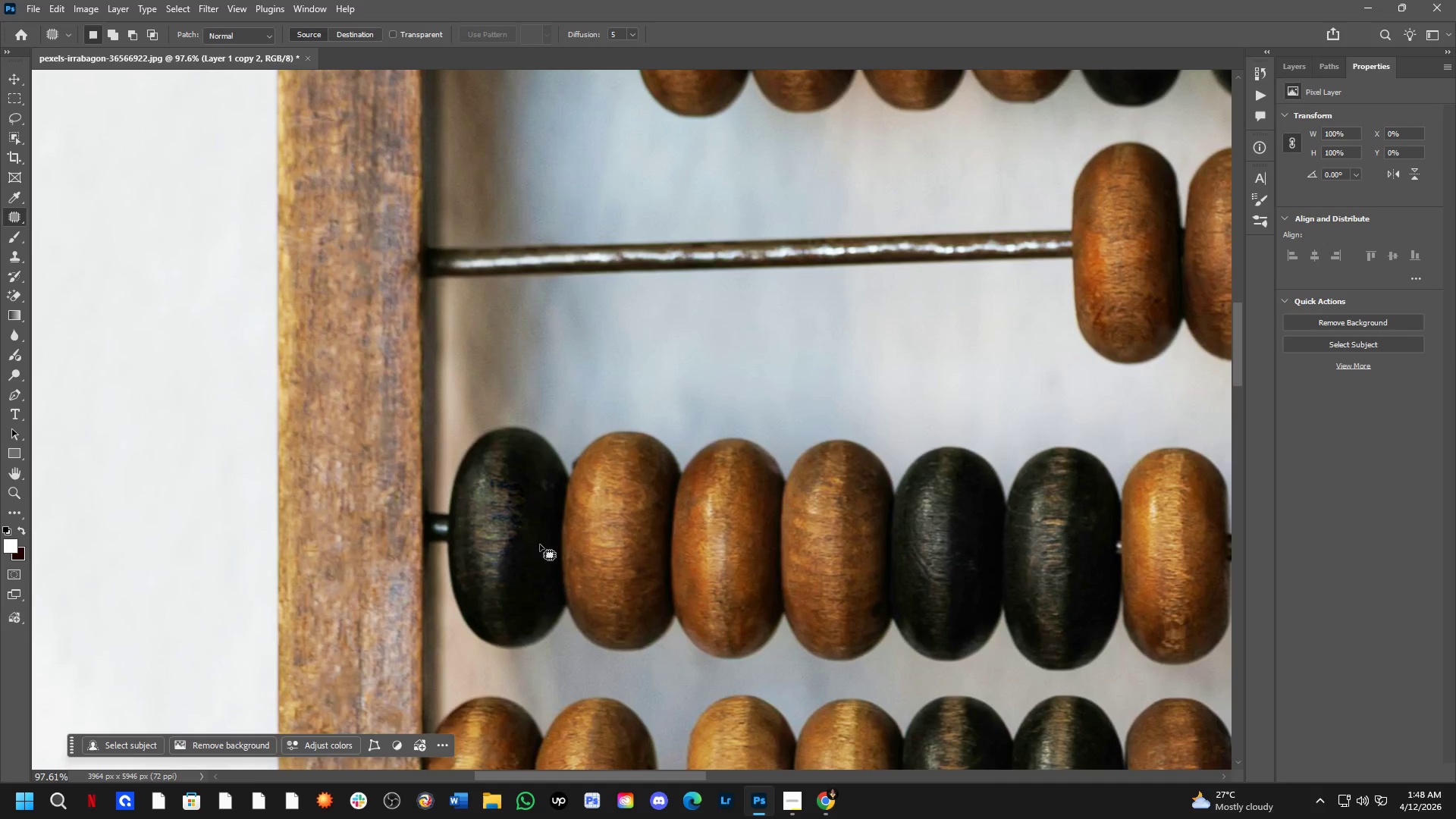 
hold_key(key=Space, duration=0.42)
 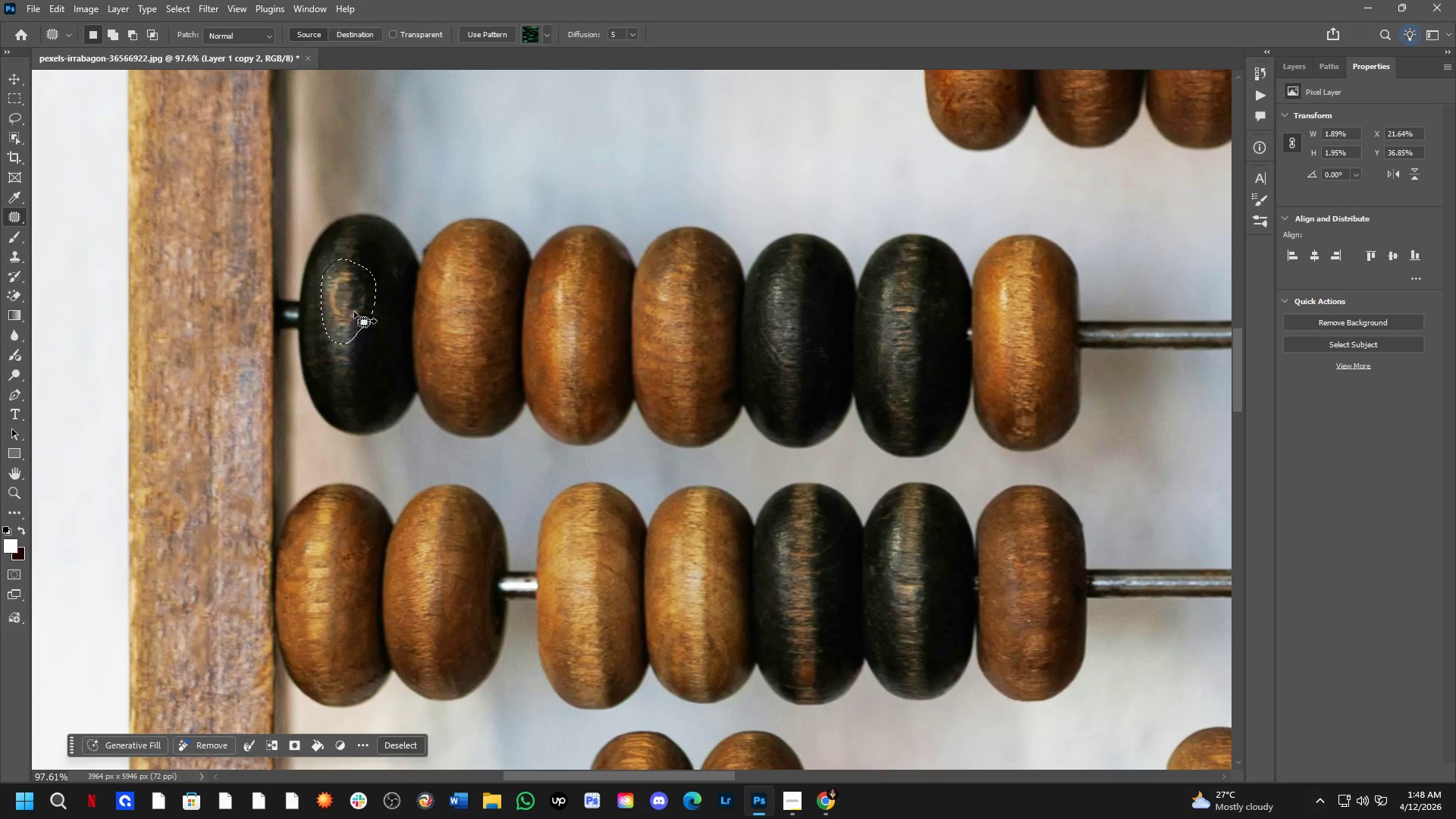 
left_click_drag(start_coordinate=[598, 656], to_coordinate=[449, 443])
 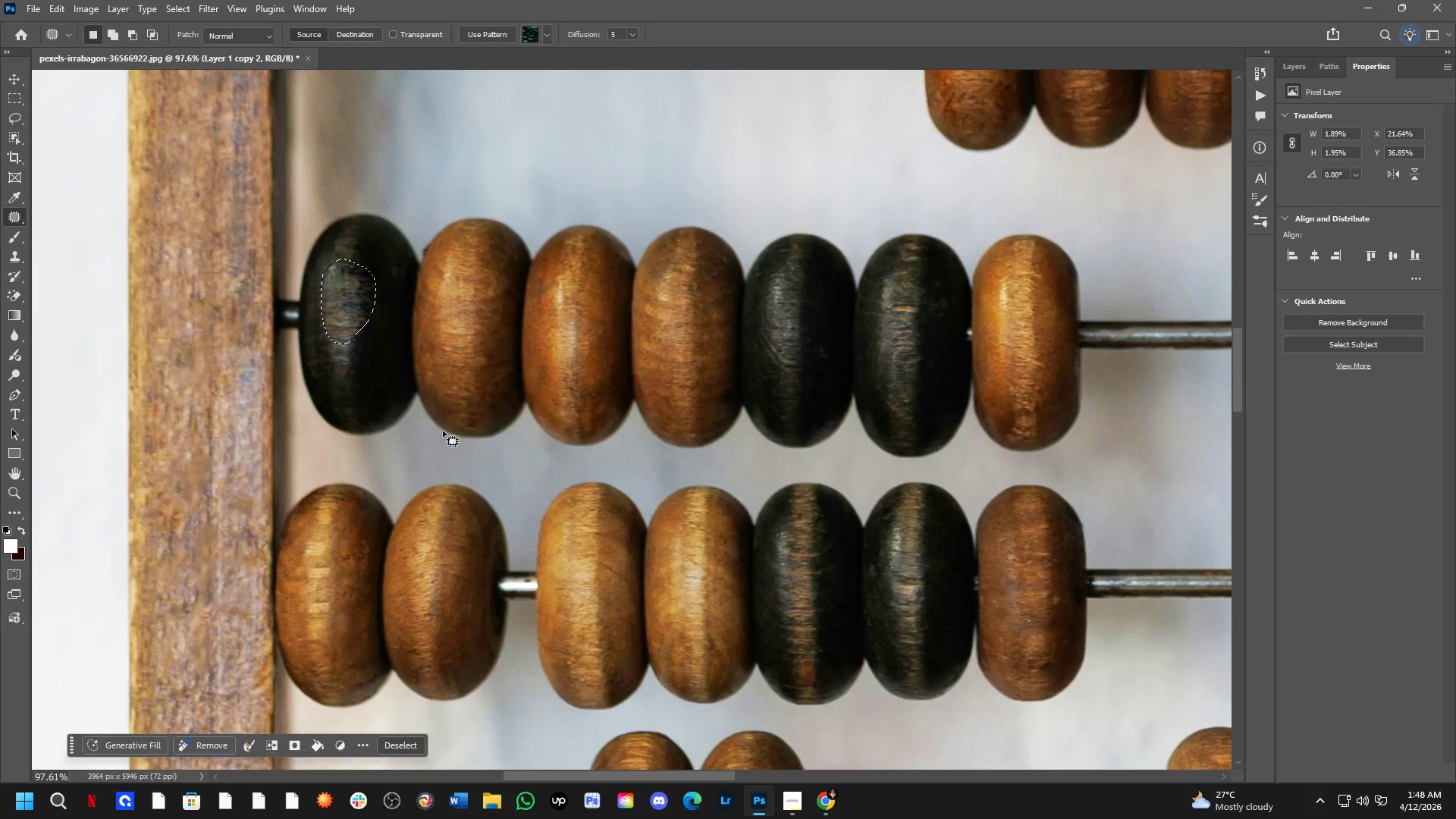 
key(Control+ControlLeft)
 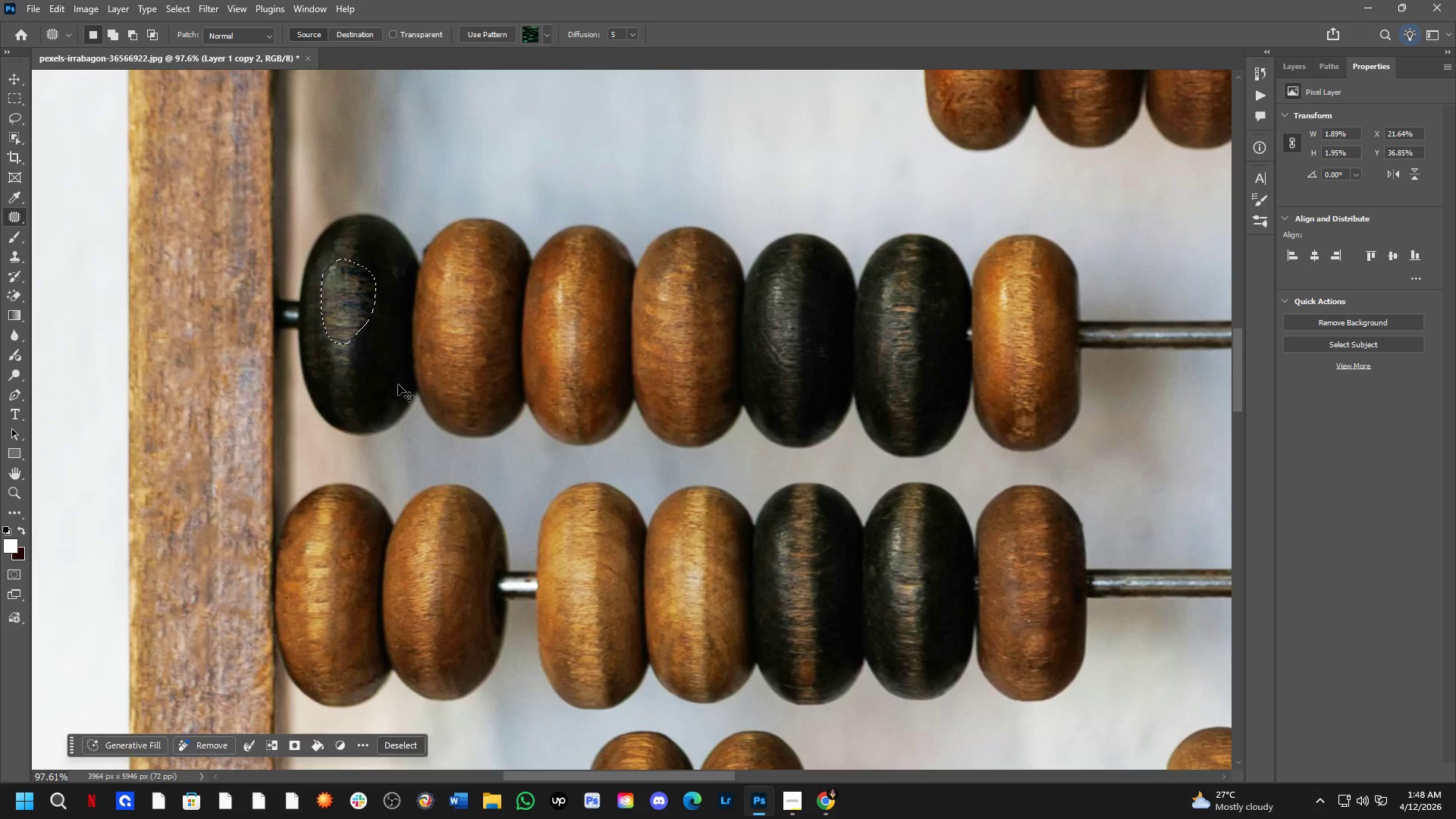 
key(Control+Z)
 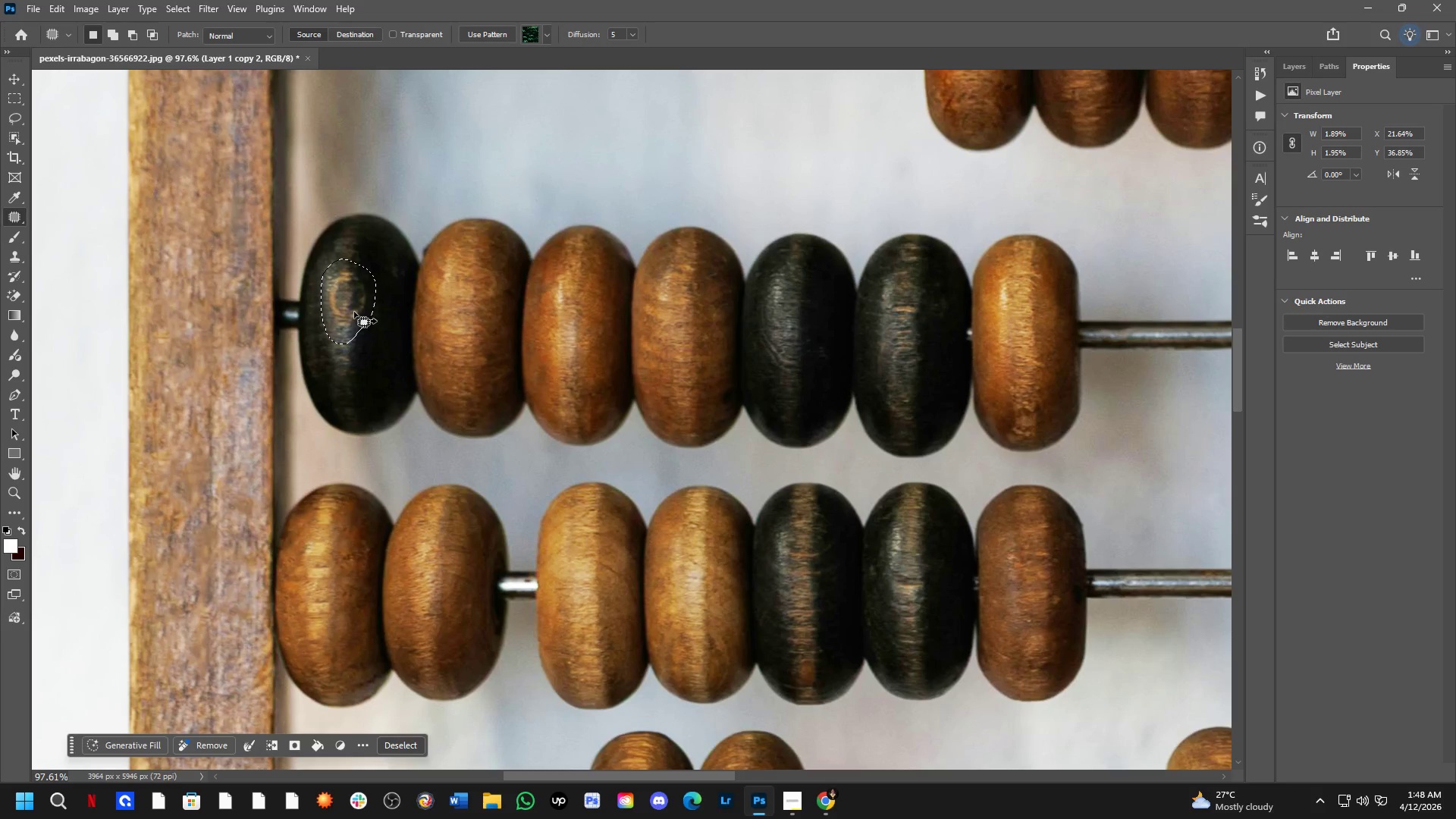 
left_click_drag(start_coordinate=[348, 309], to_coordinate=[792, 331])
 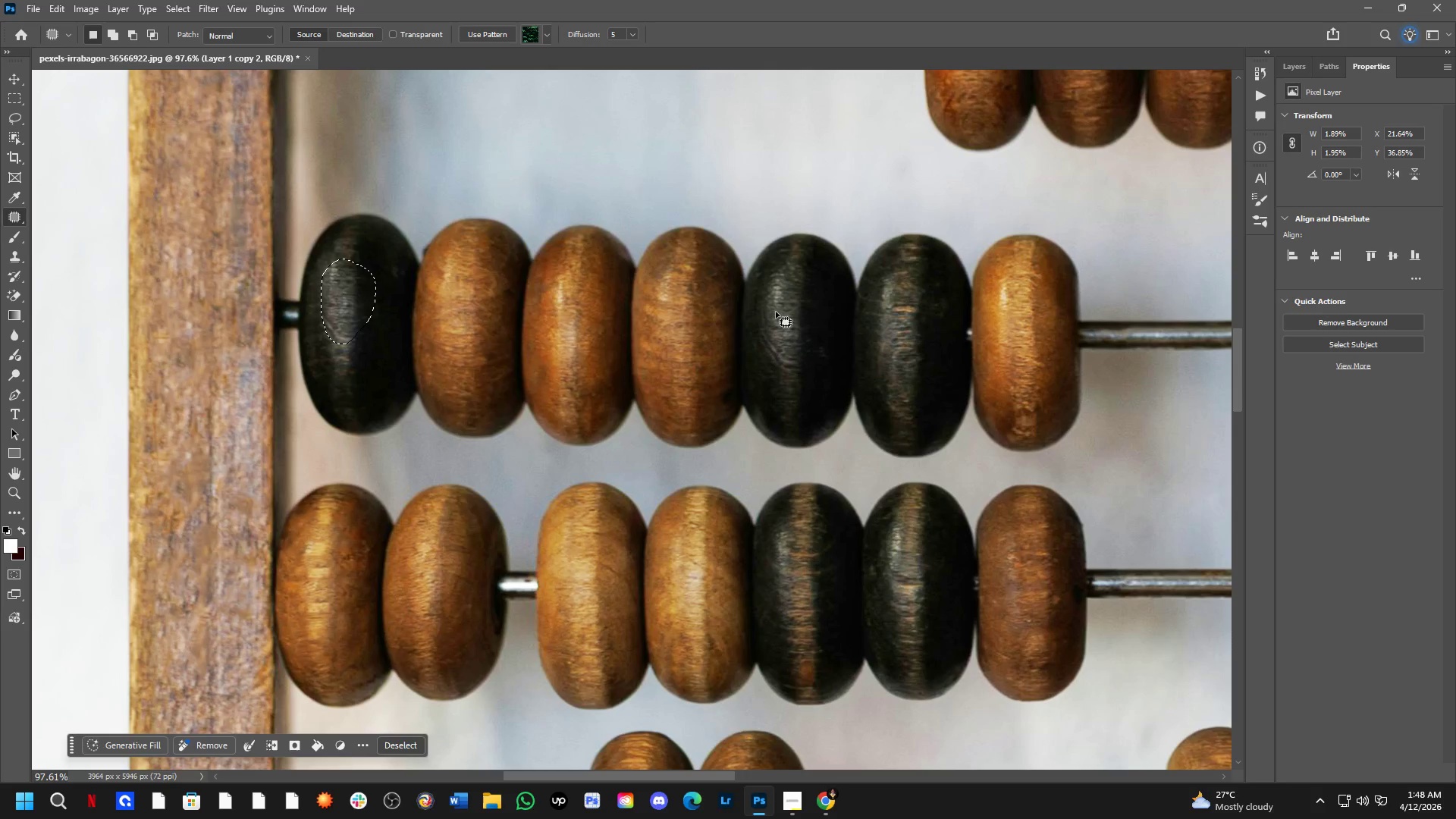 
left_click([522, 320])
 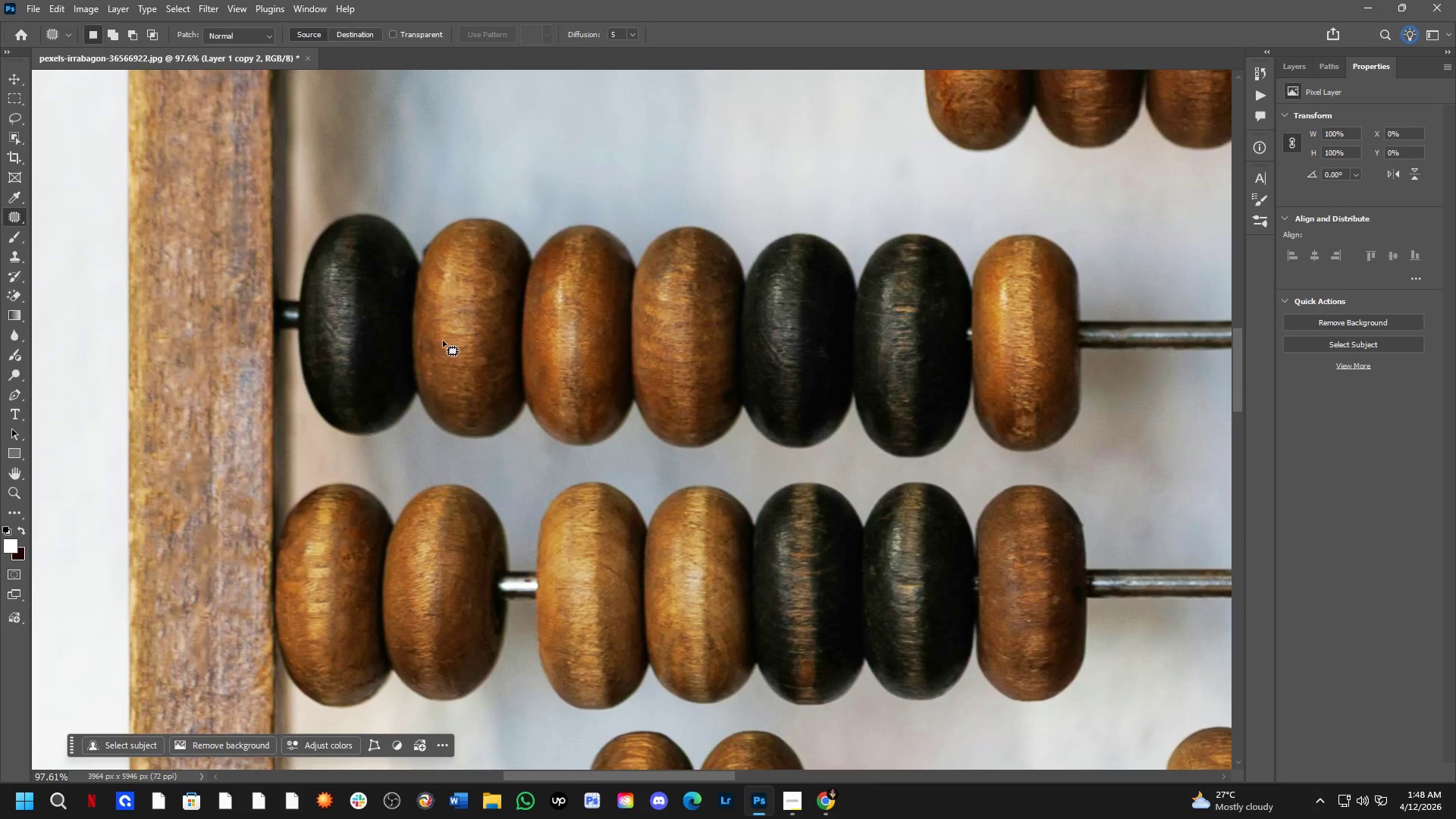 
key(Shift+ShiftLeft)
 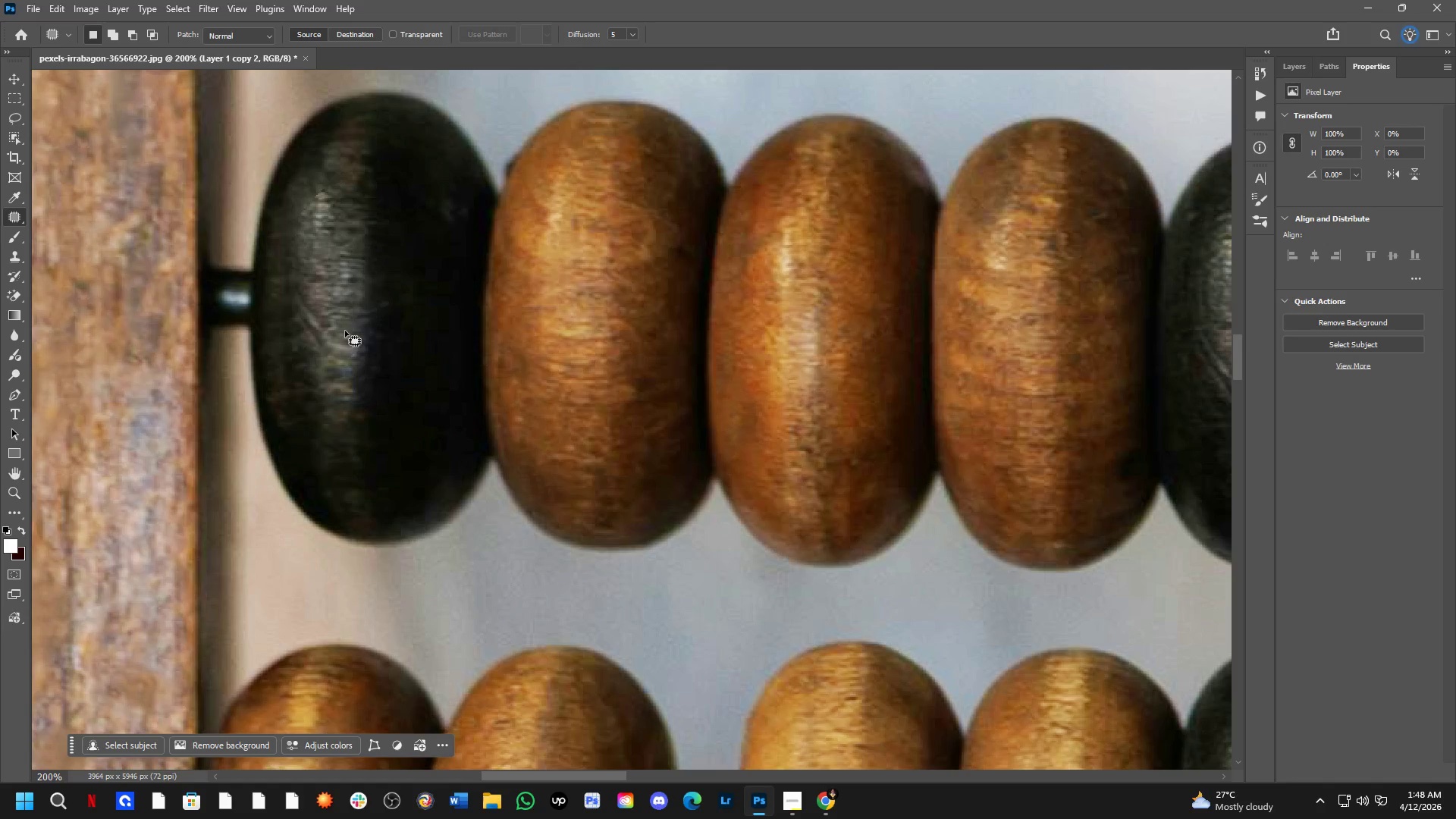 
left_click_drag(start_coordinate=[335, 310], to_coordinate=[379, 305])
 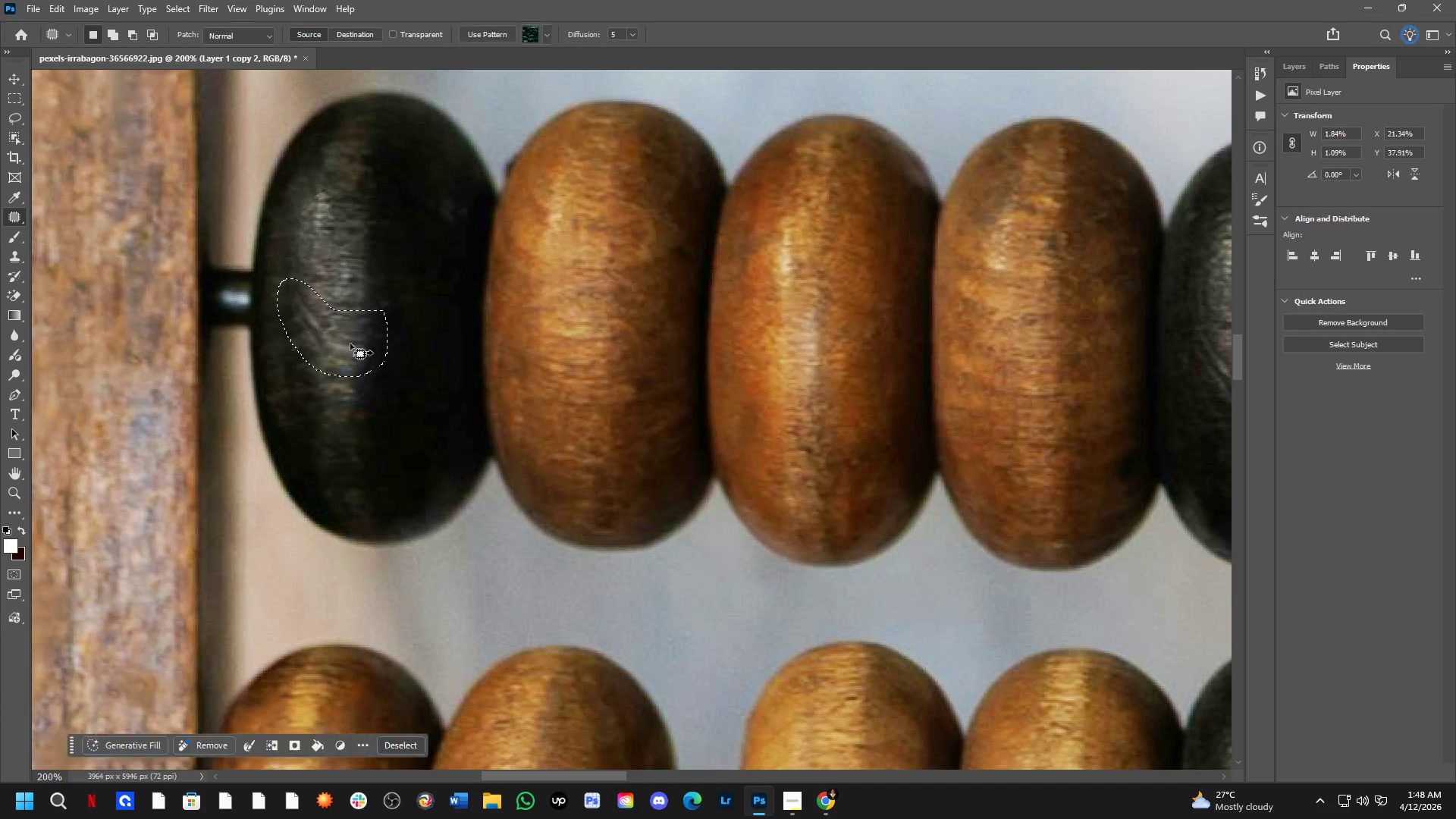 
scroll: coordinate [345, 331], scroll_direction: up, amount: 2.0
 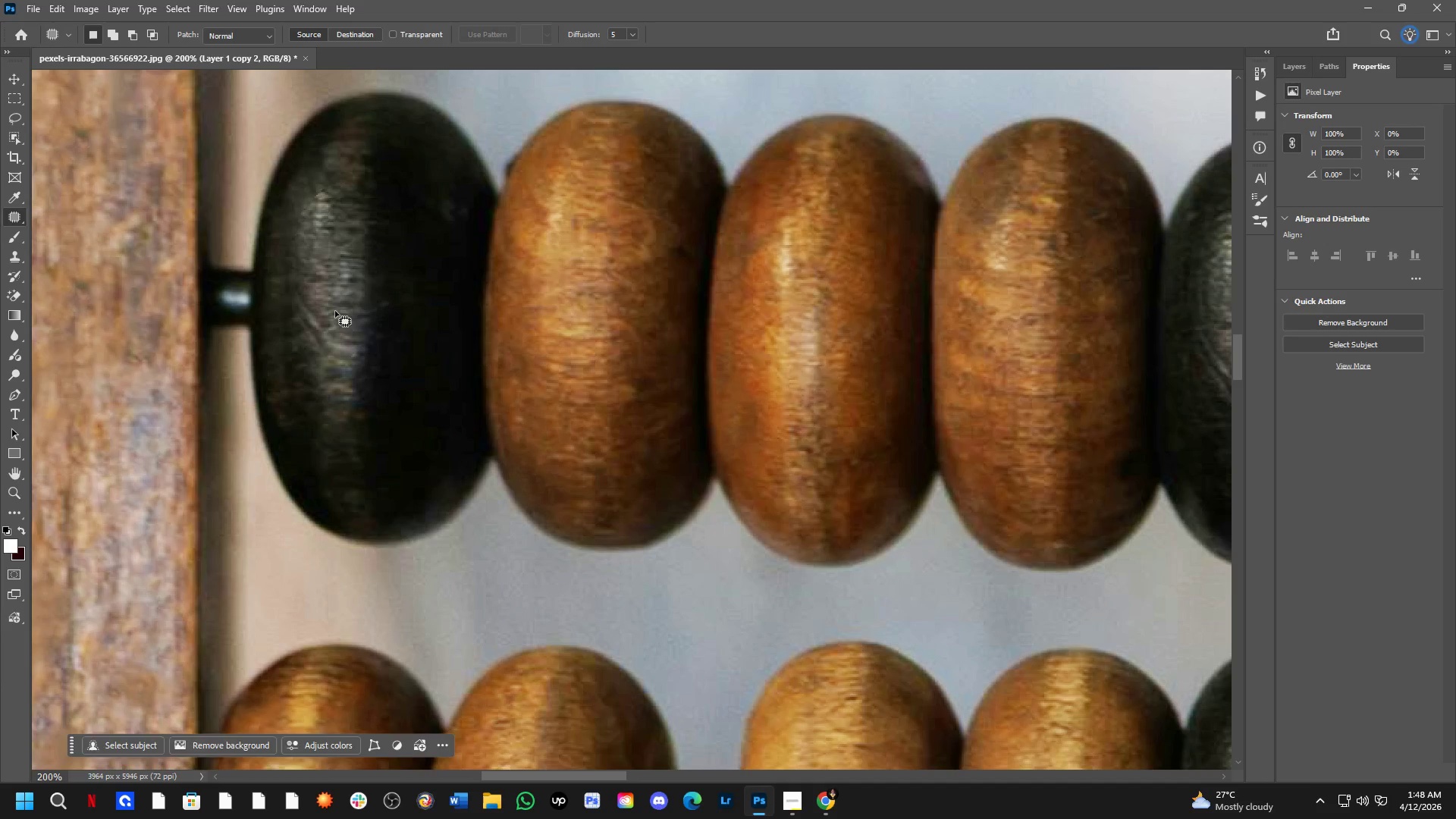 
left_click_drag(start_coordinate=[350, 344], to_coordinate=[1047, 435])
 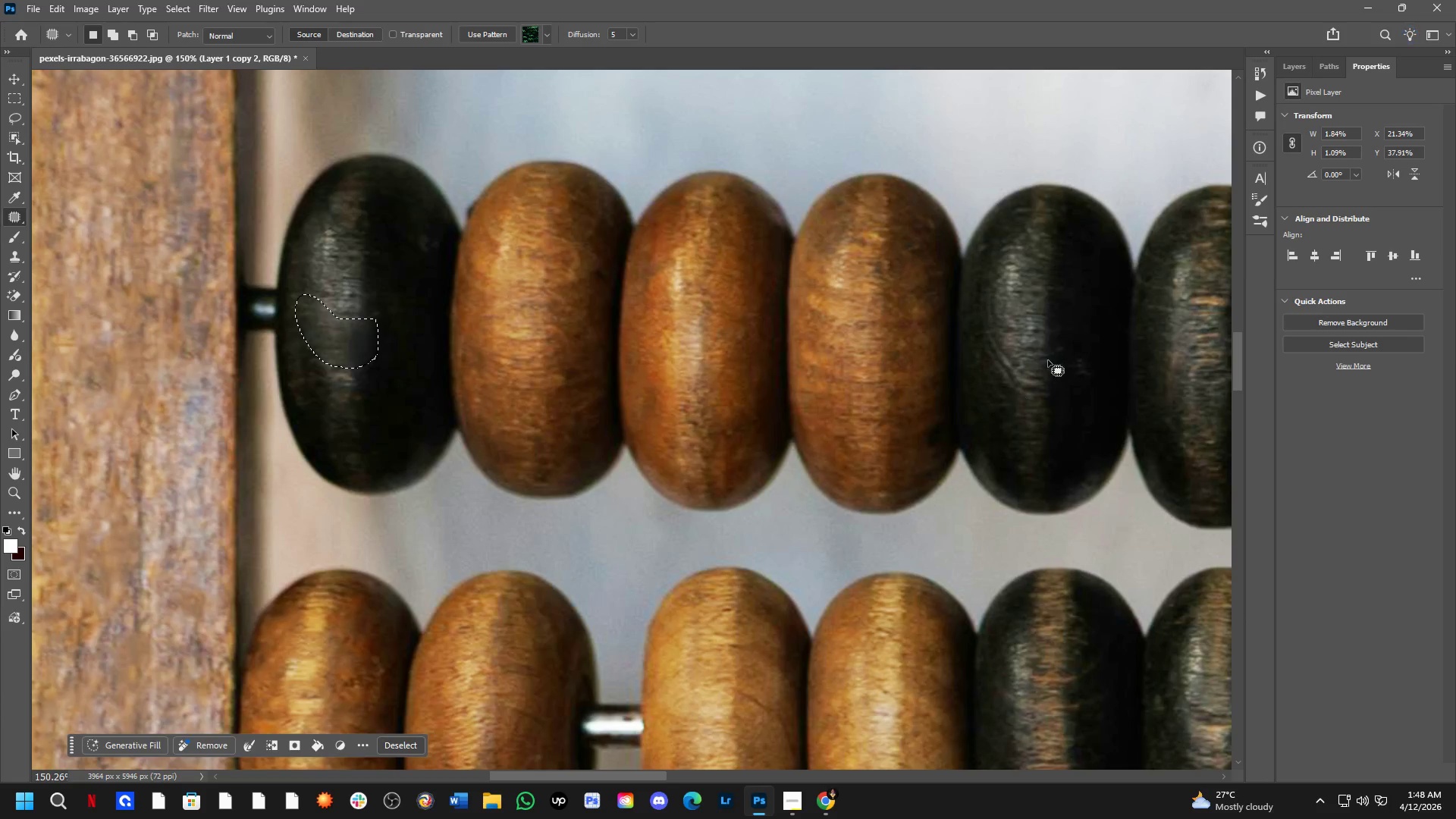 
scroll: coordinate [350, 344], scroll_direction: down, amount: 3.0
 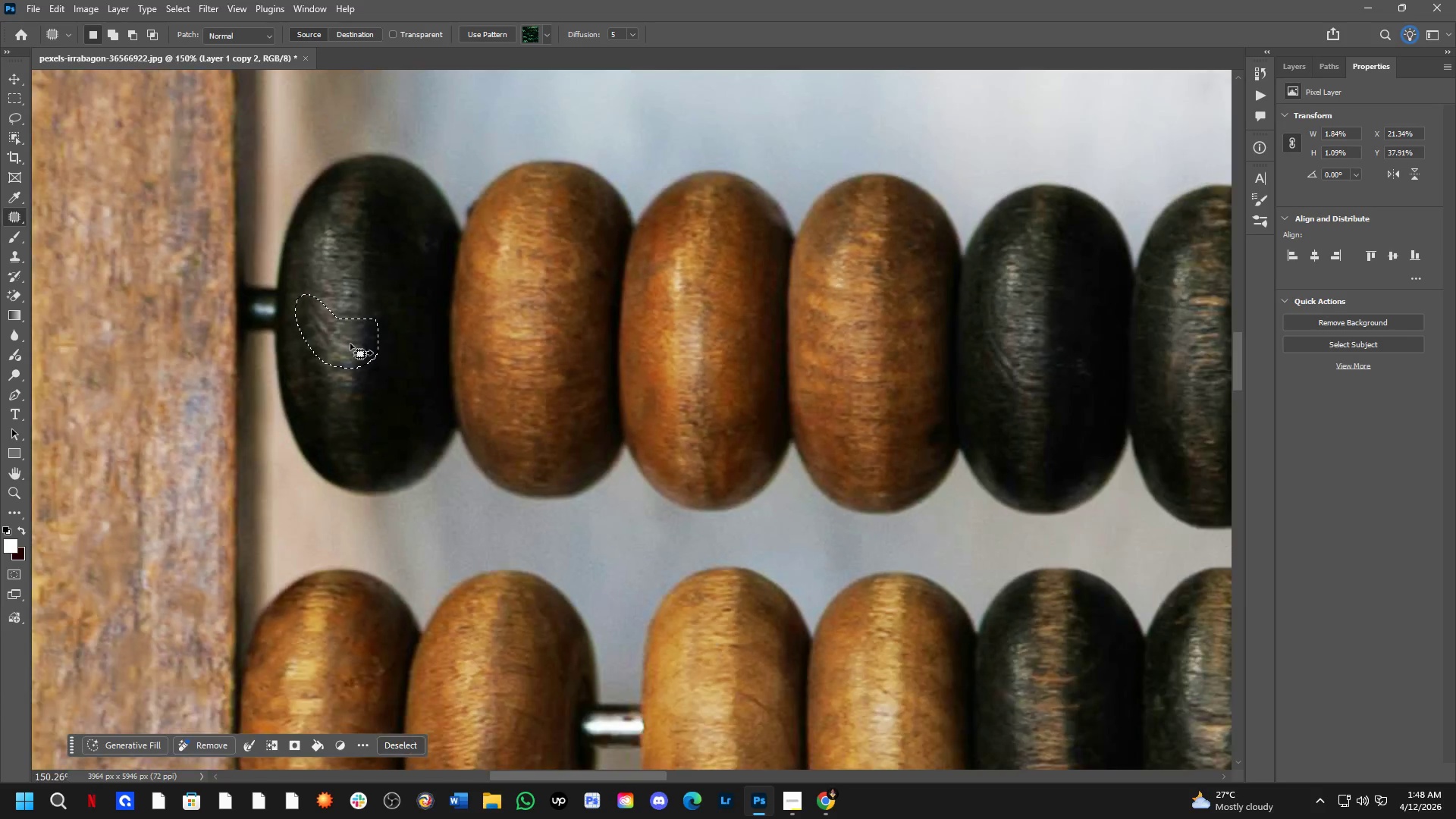 
left_click([1048, 358])
 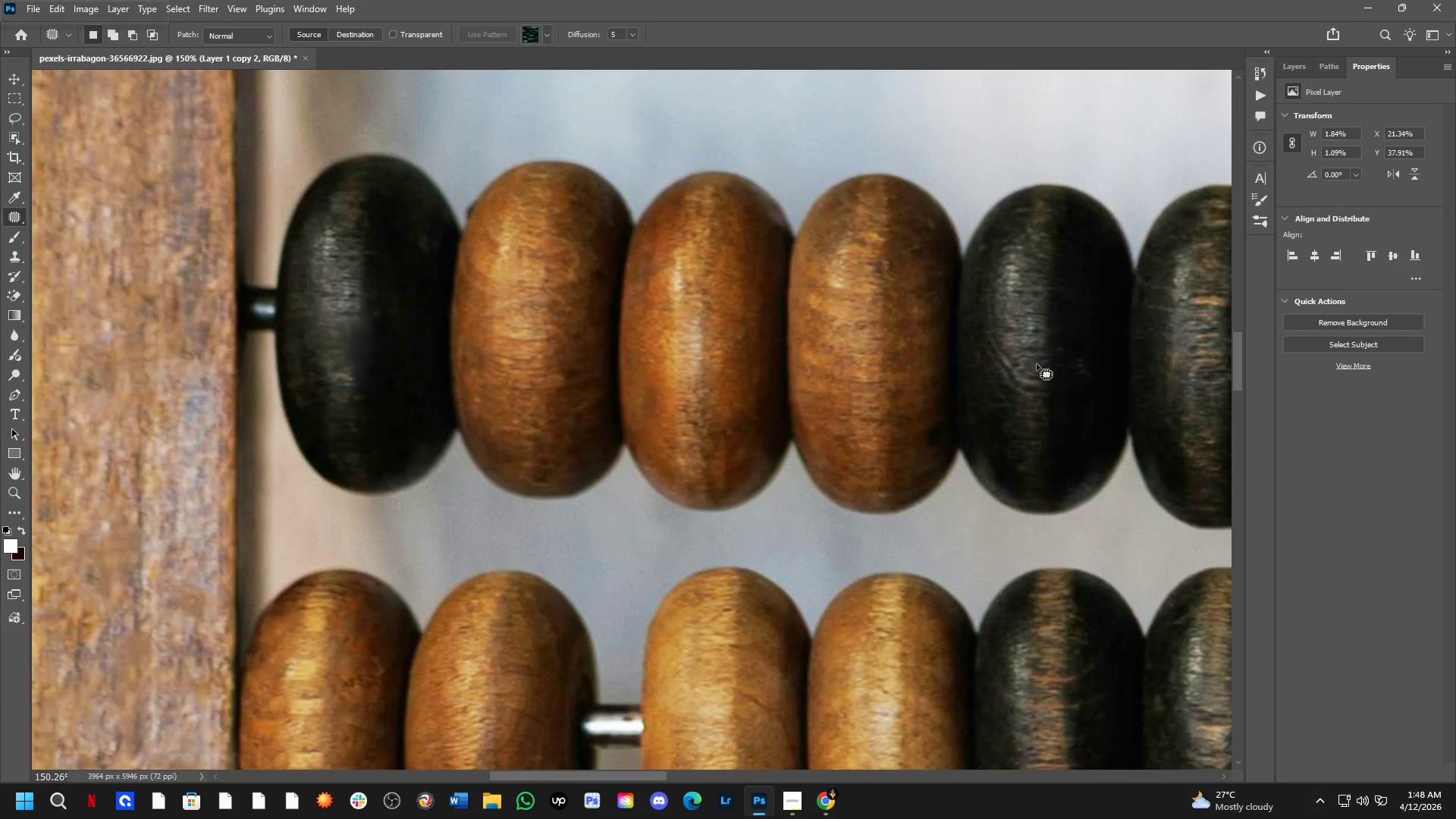 
hold_key(key=ShiftLeft, duration=0.33)
 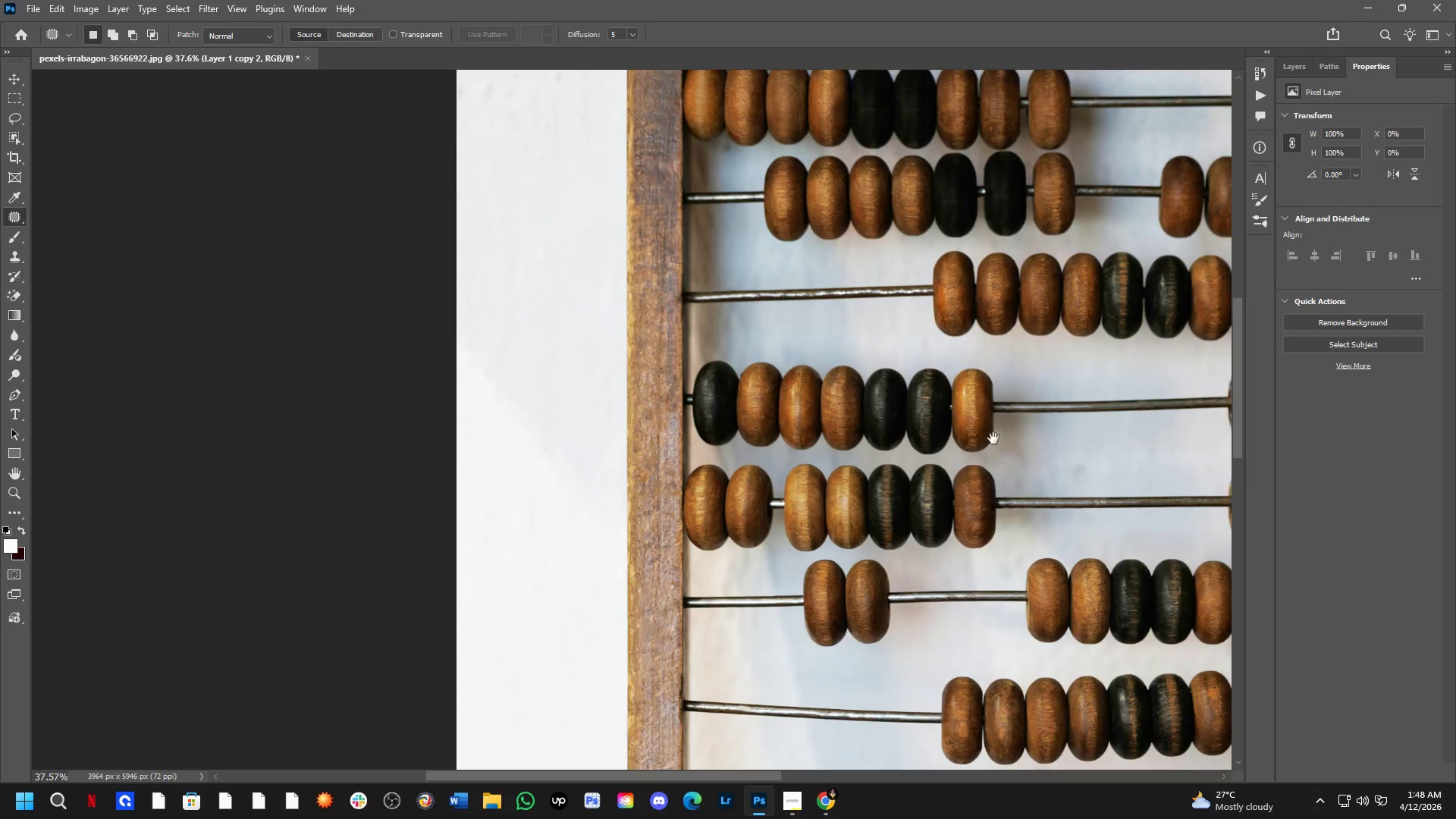 
hold_key(key=Space, duration=0.58)
 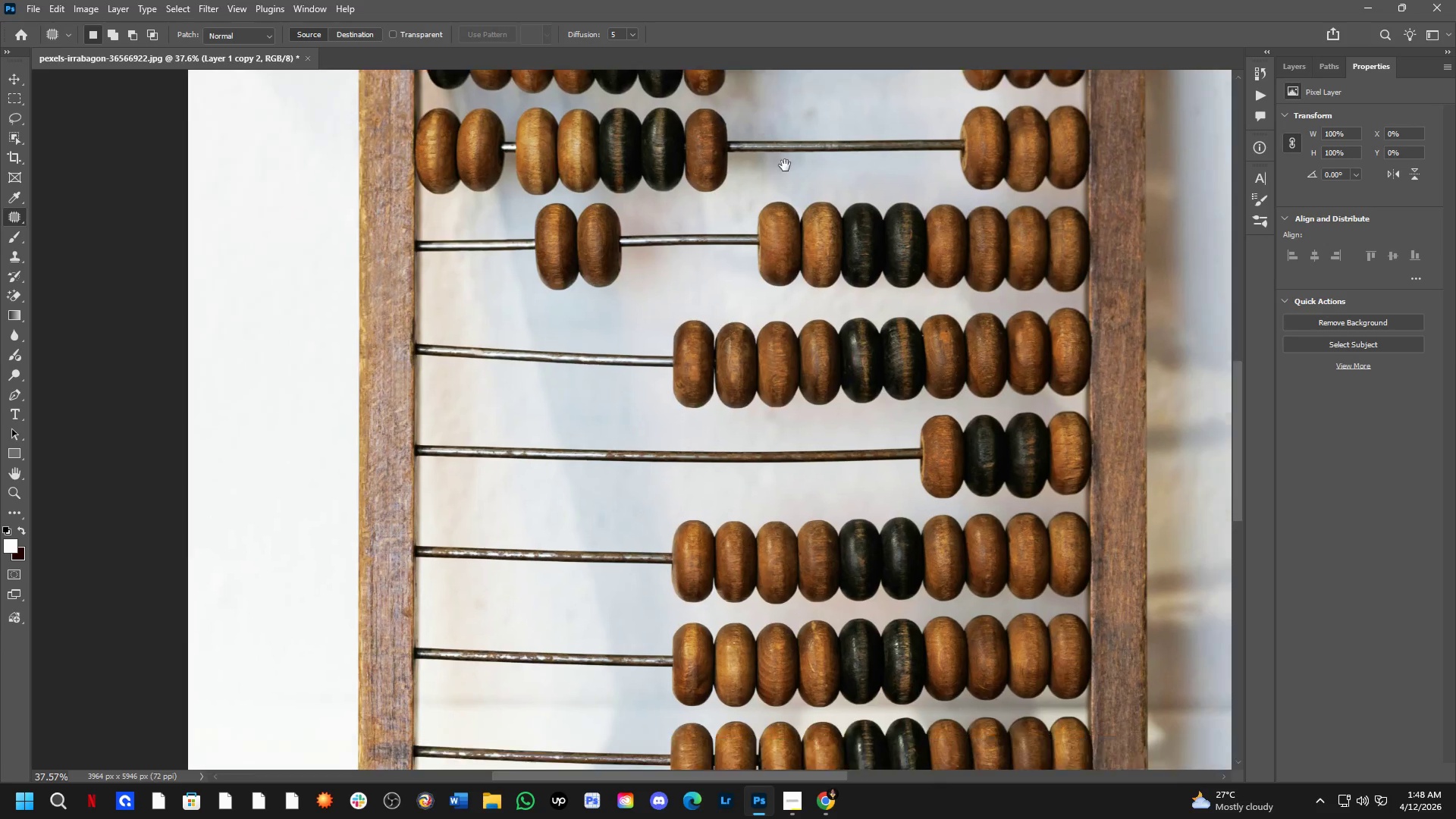 
left_click_drag(start_coordinate=[1008, 440], to_coordinate=[785, 165])
 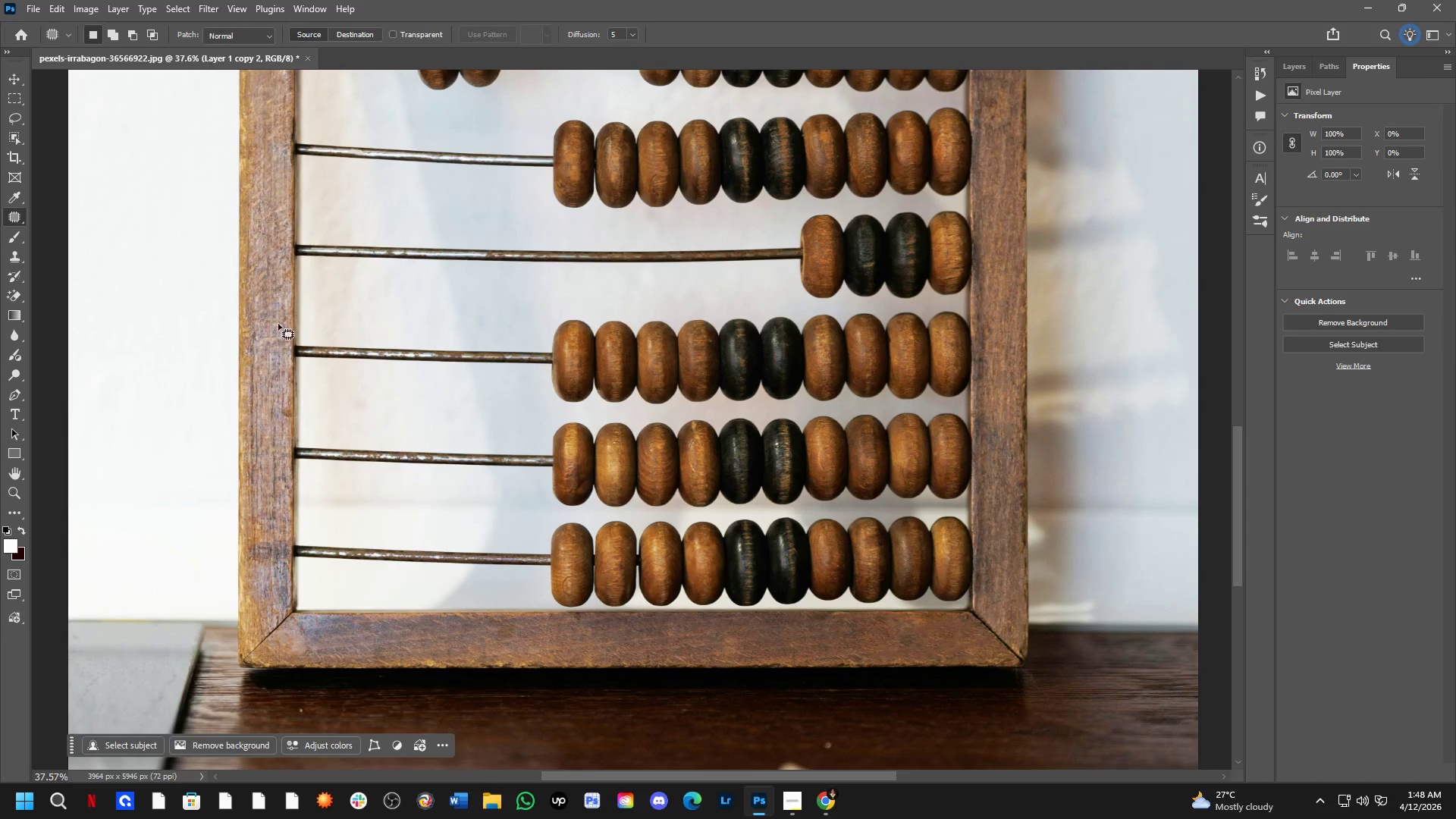 
scroll: coordinate [833, 428], scroll_direction: down, amount: 6.0
 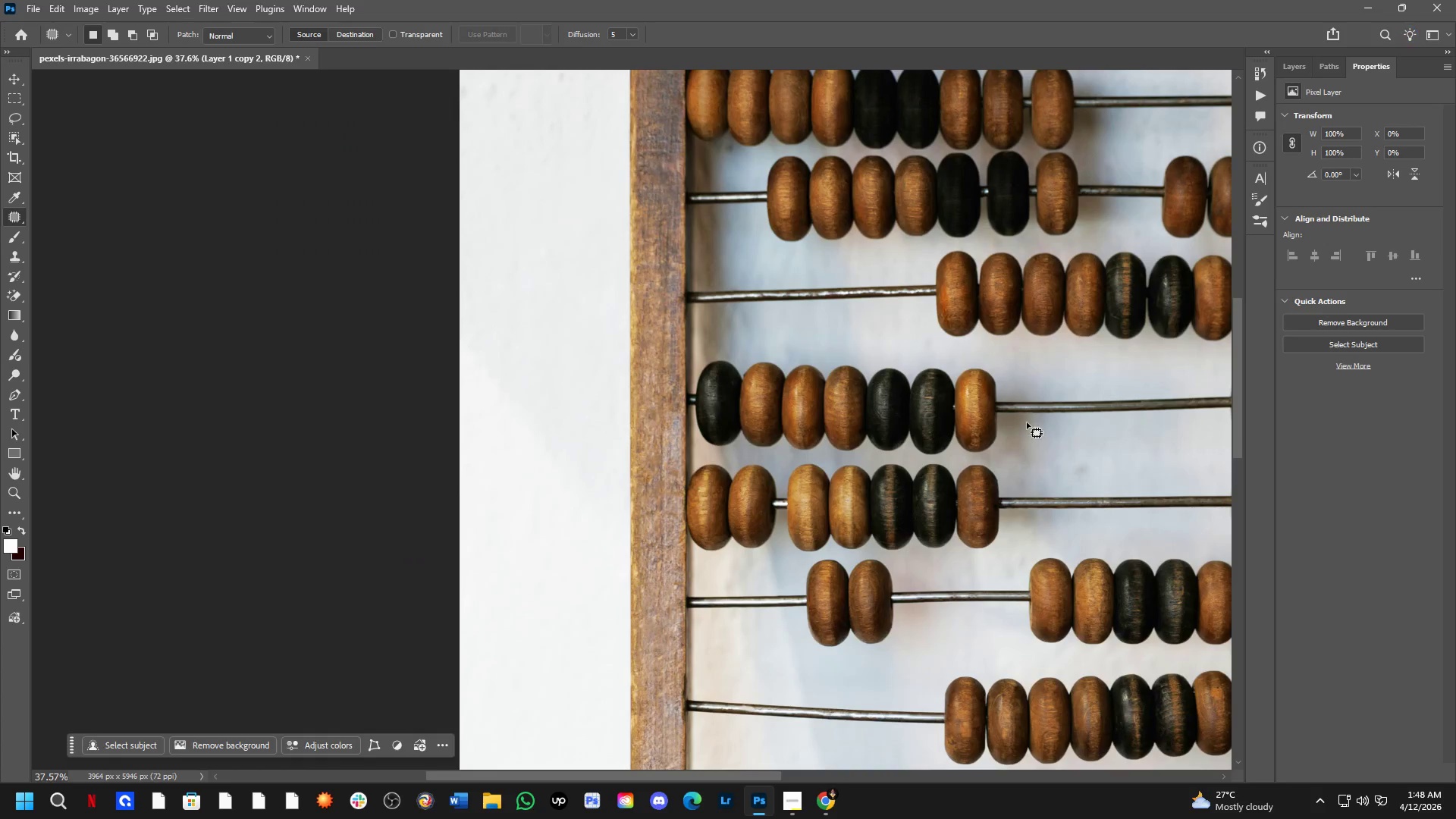 
key(Shift+ShiftLeft)
 